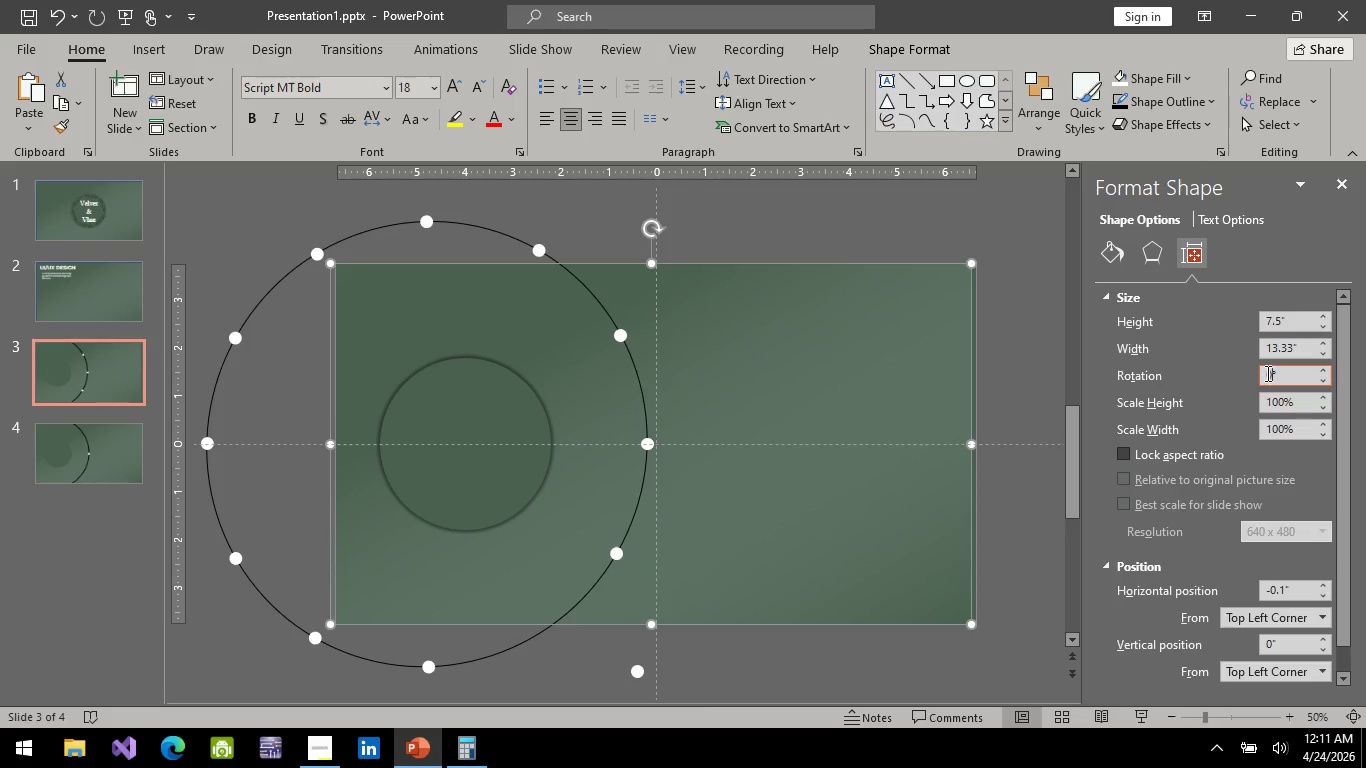 
left_click([1266, 373])
 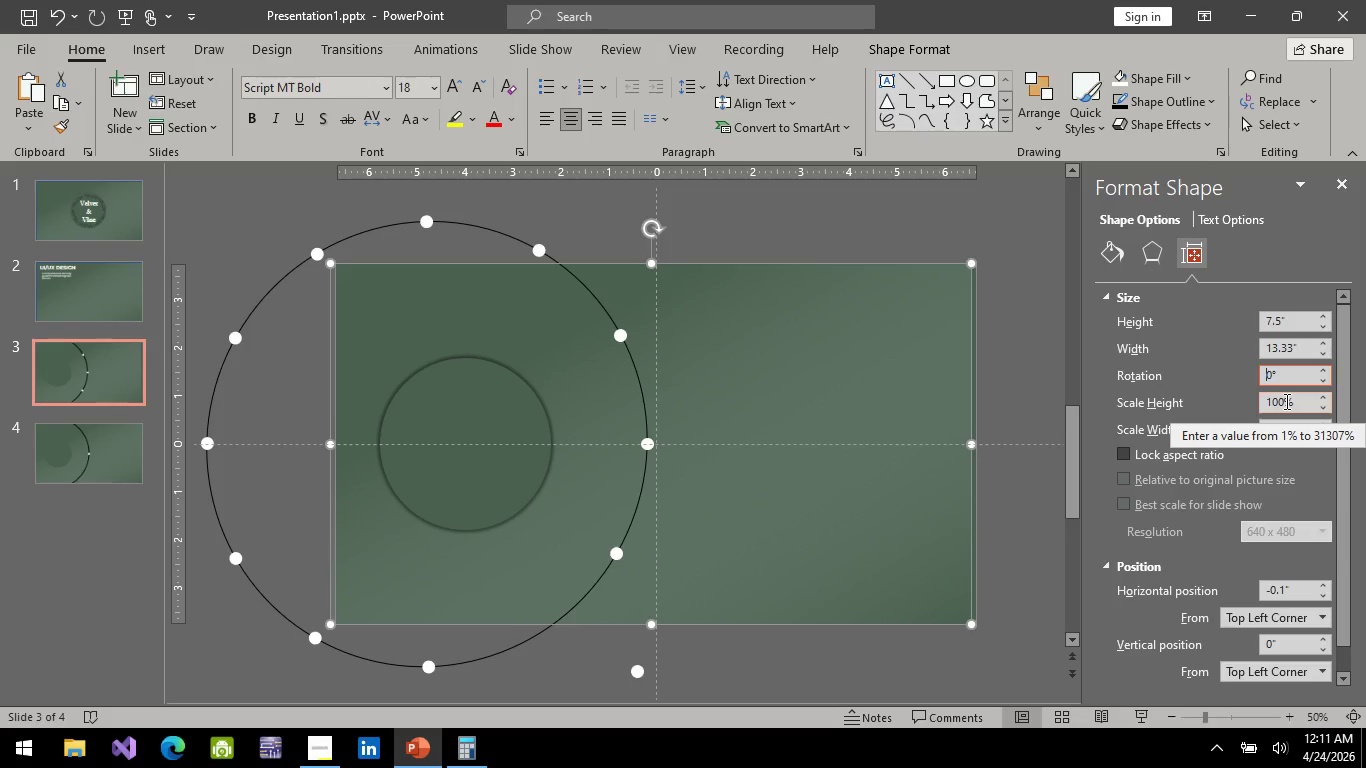 
type(-12)
 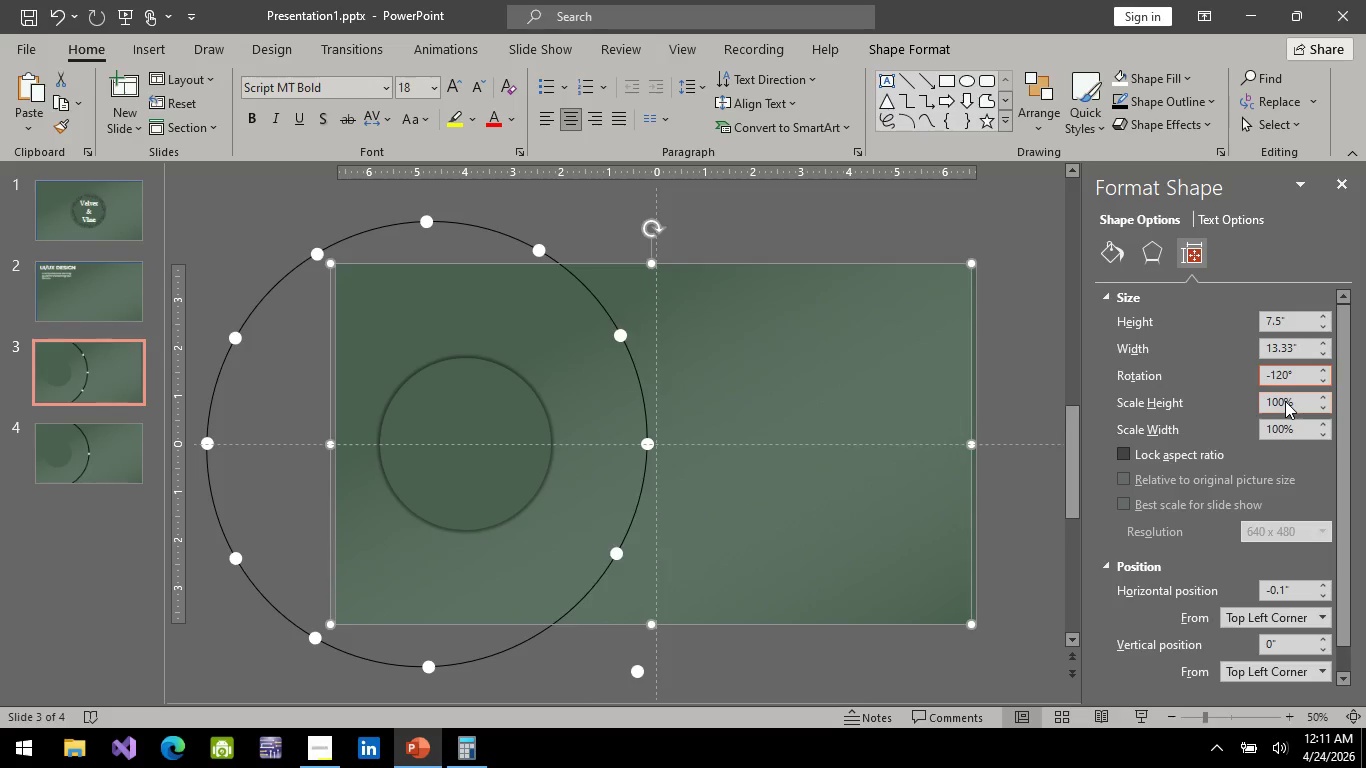 
key(Enter)
 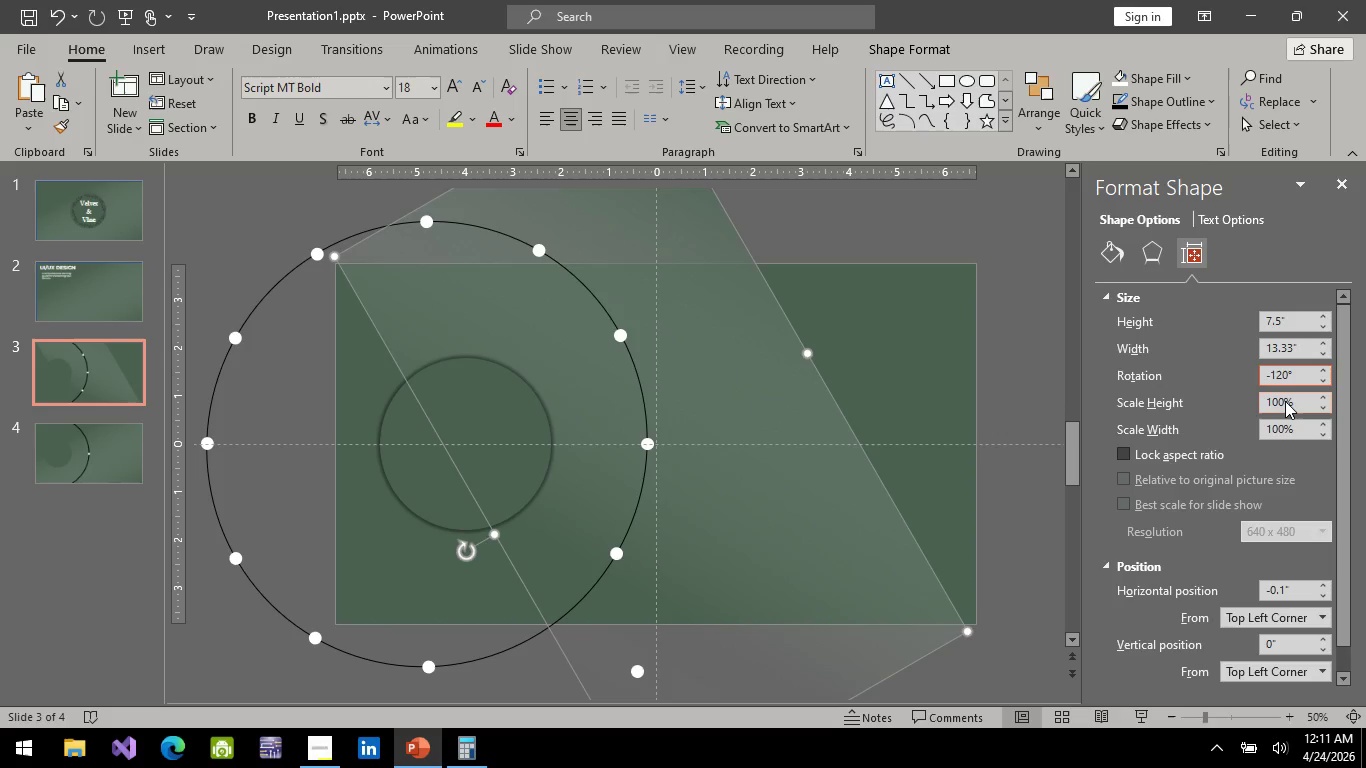 
key(Control+Z)
 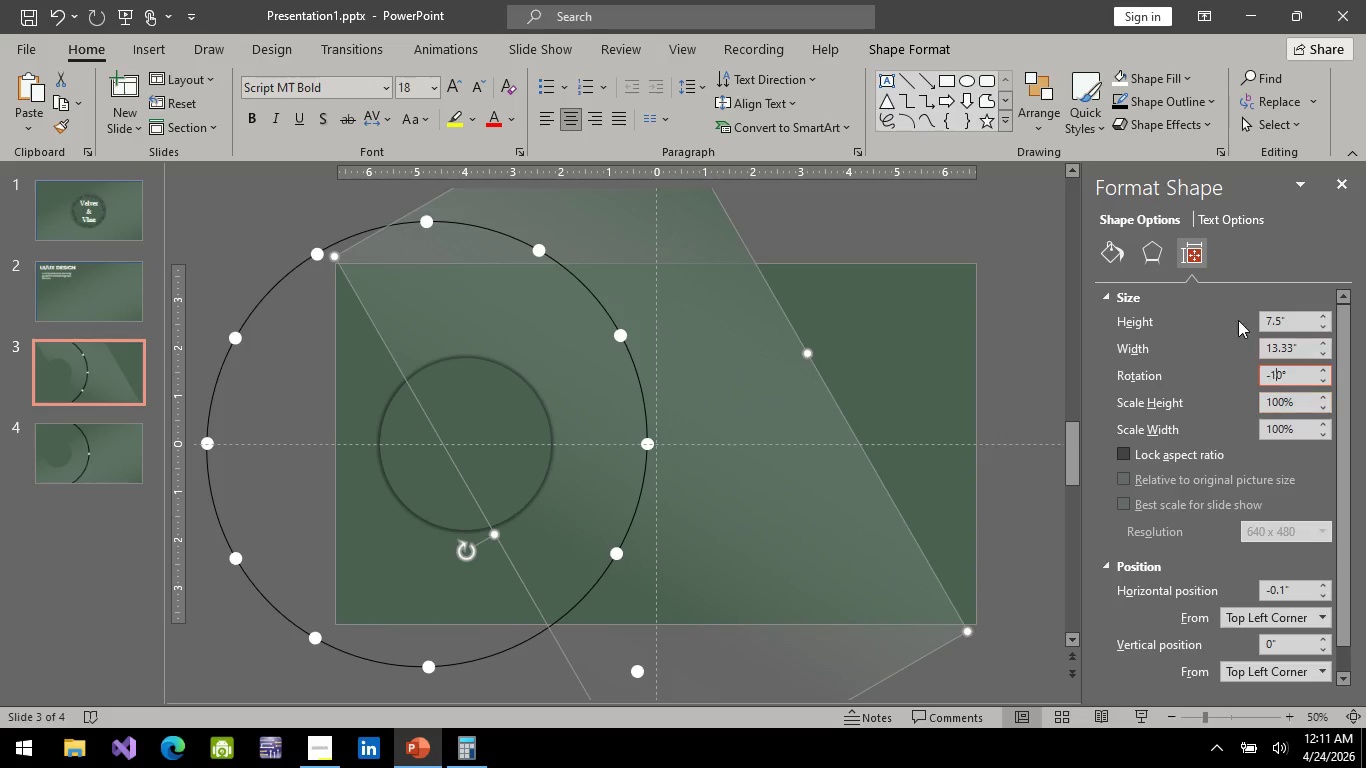 
left_click([955, 235])
 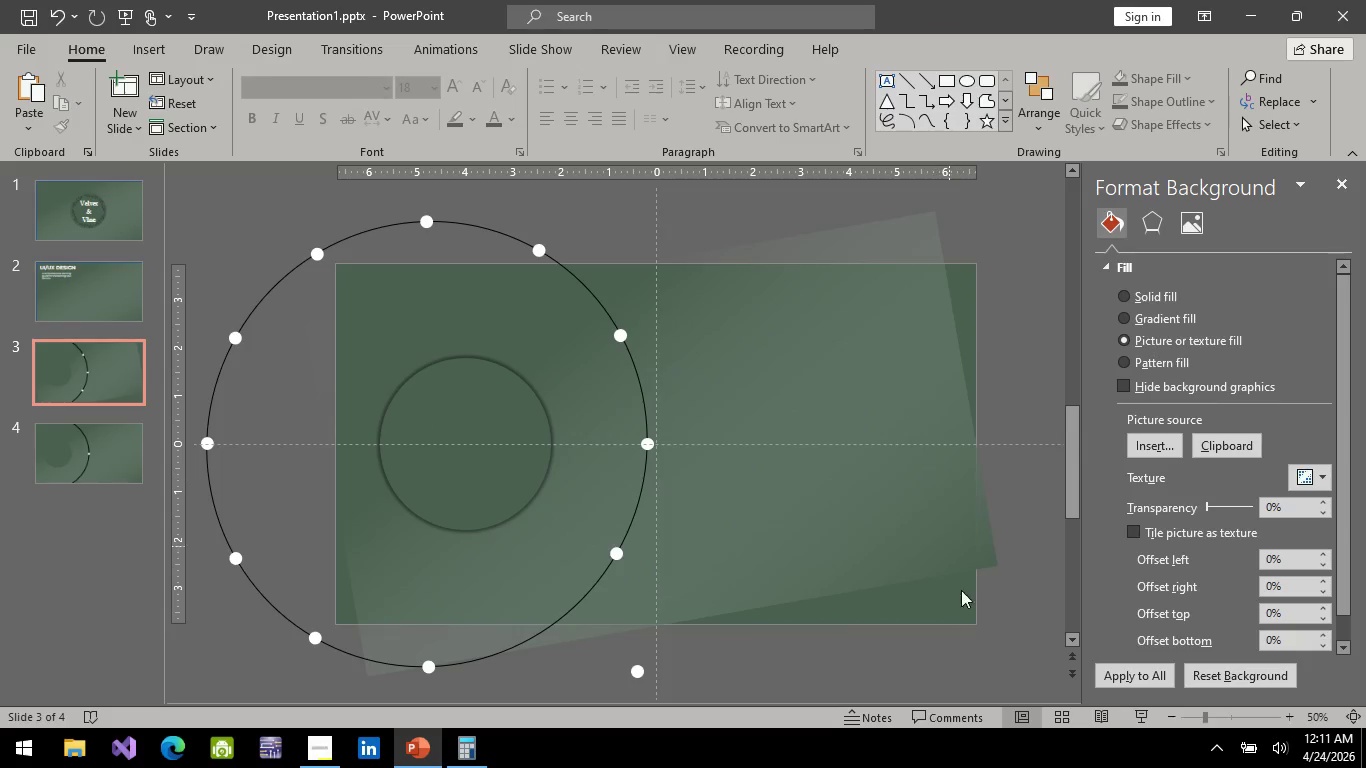 
left_click([955, 675])
 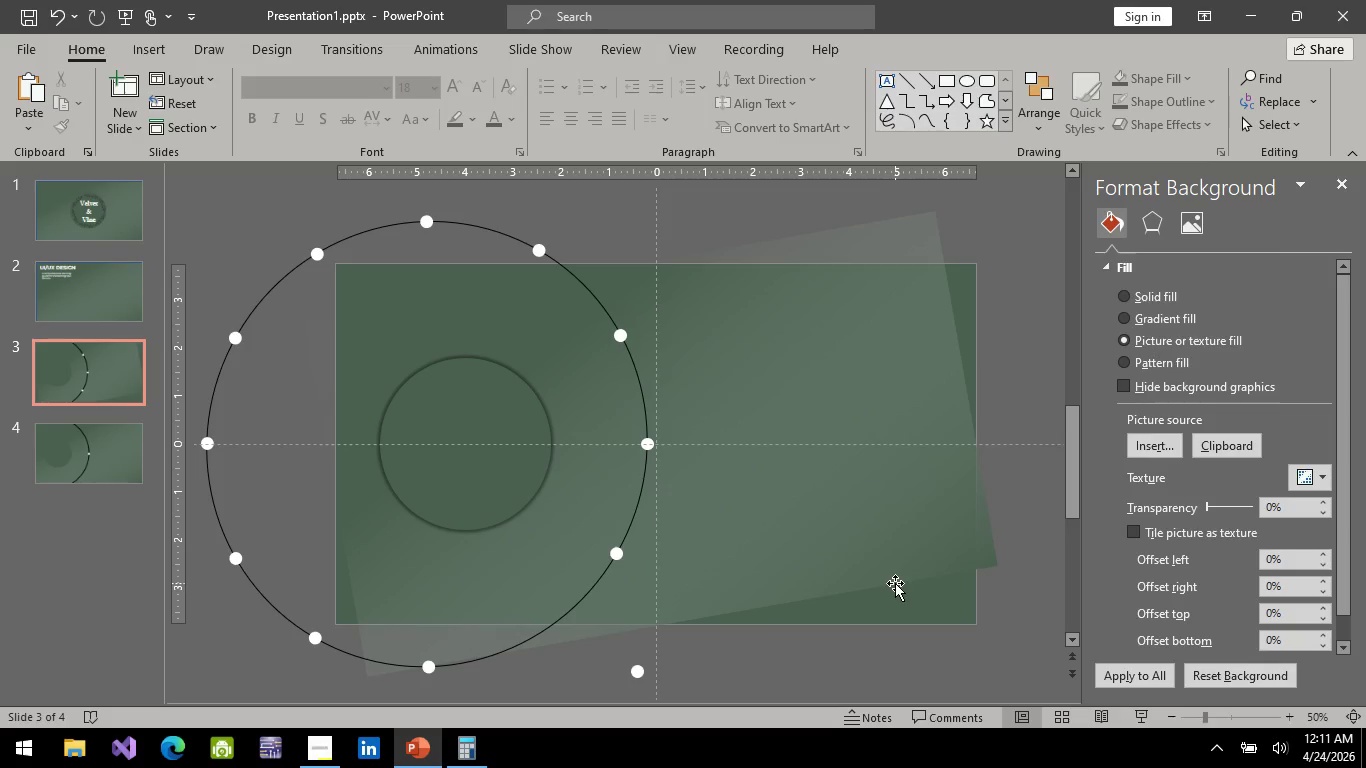 
key(Control+Z)
 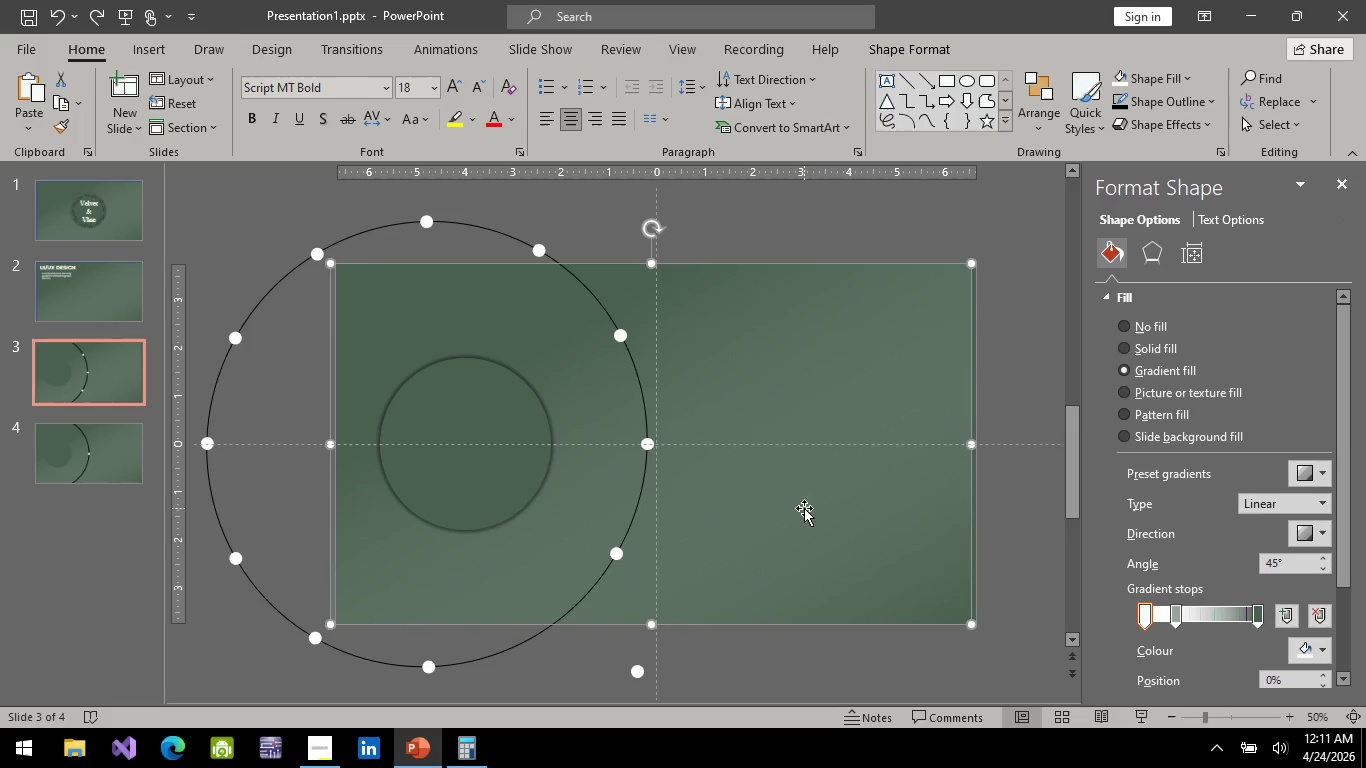 
left_click_drag(start_coordinate=[825, 496], to_coordinate=[832, 498])
 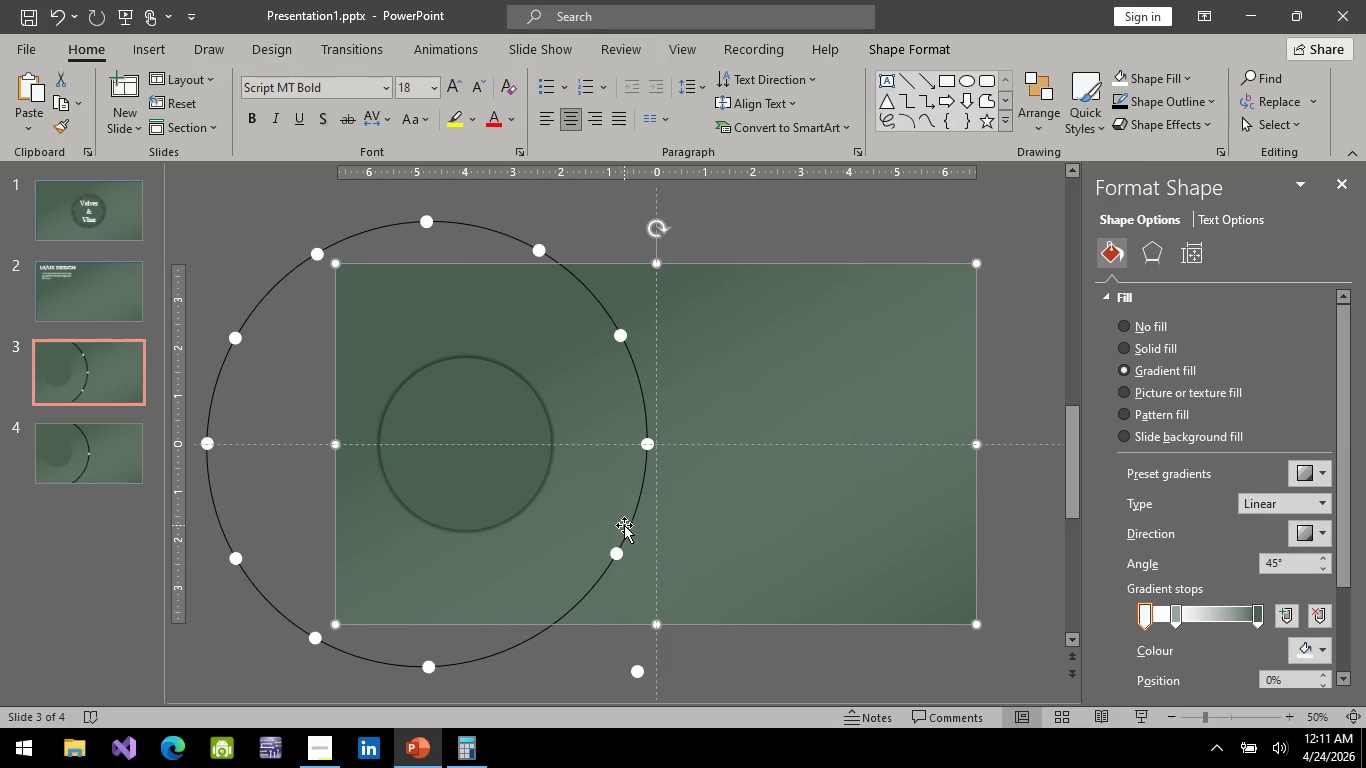 
left_click([627, 526])
 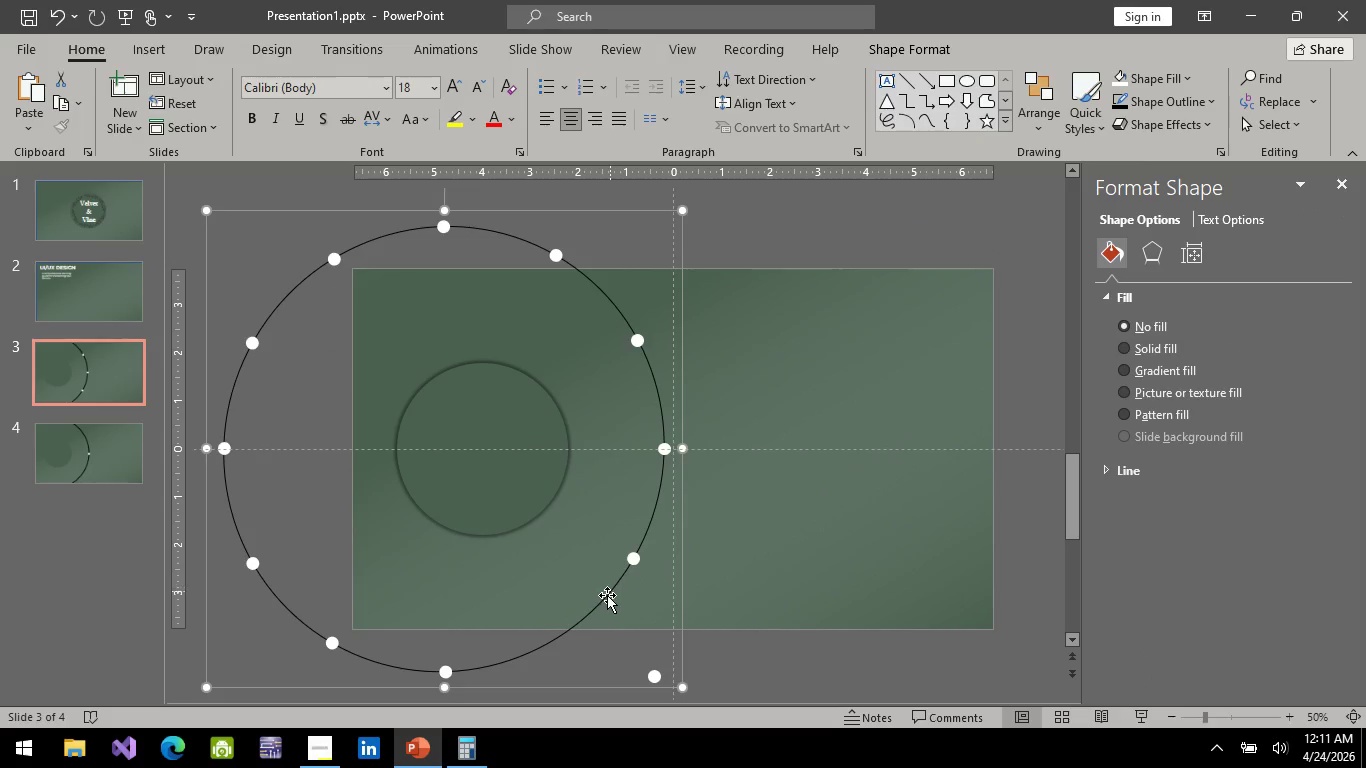 
left_click([607, 595])
 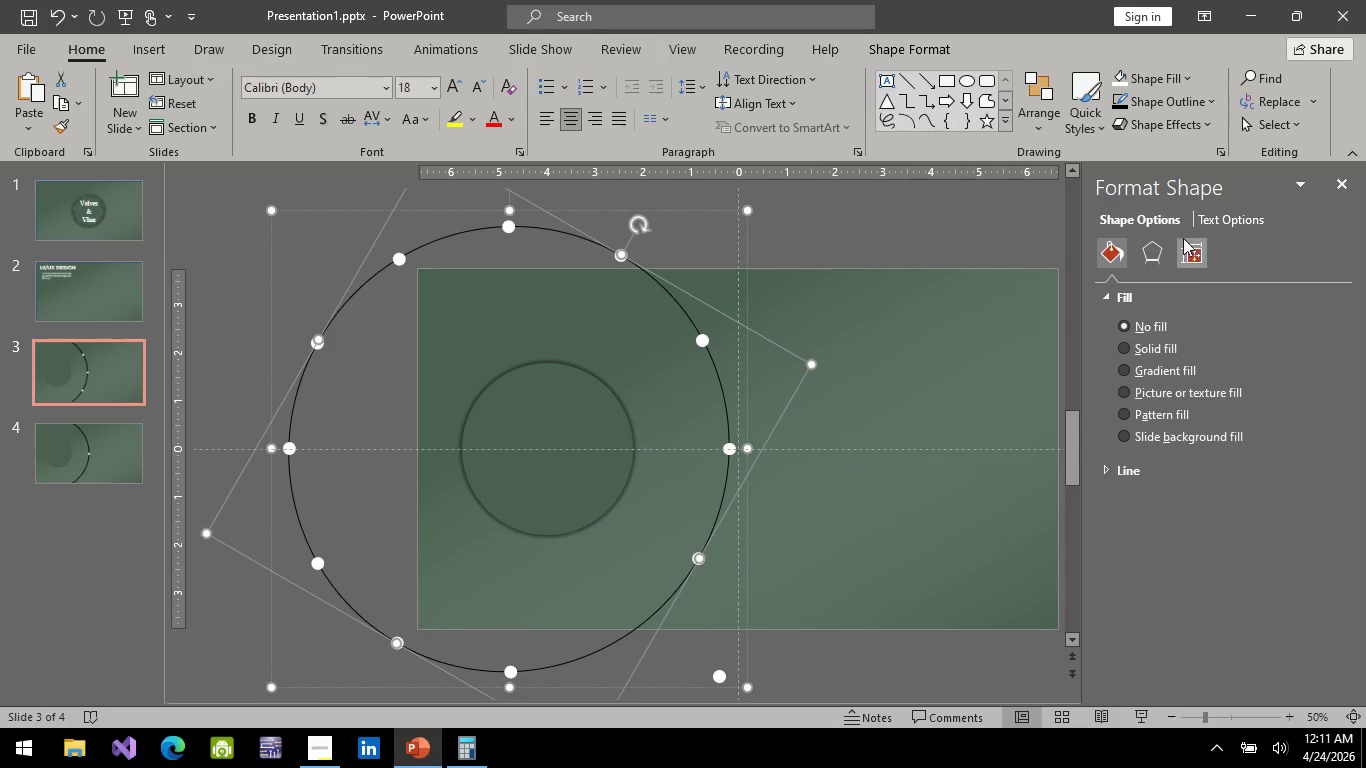 
double_click([1194, 261])
 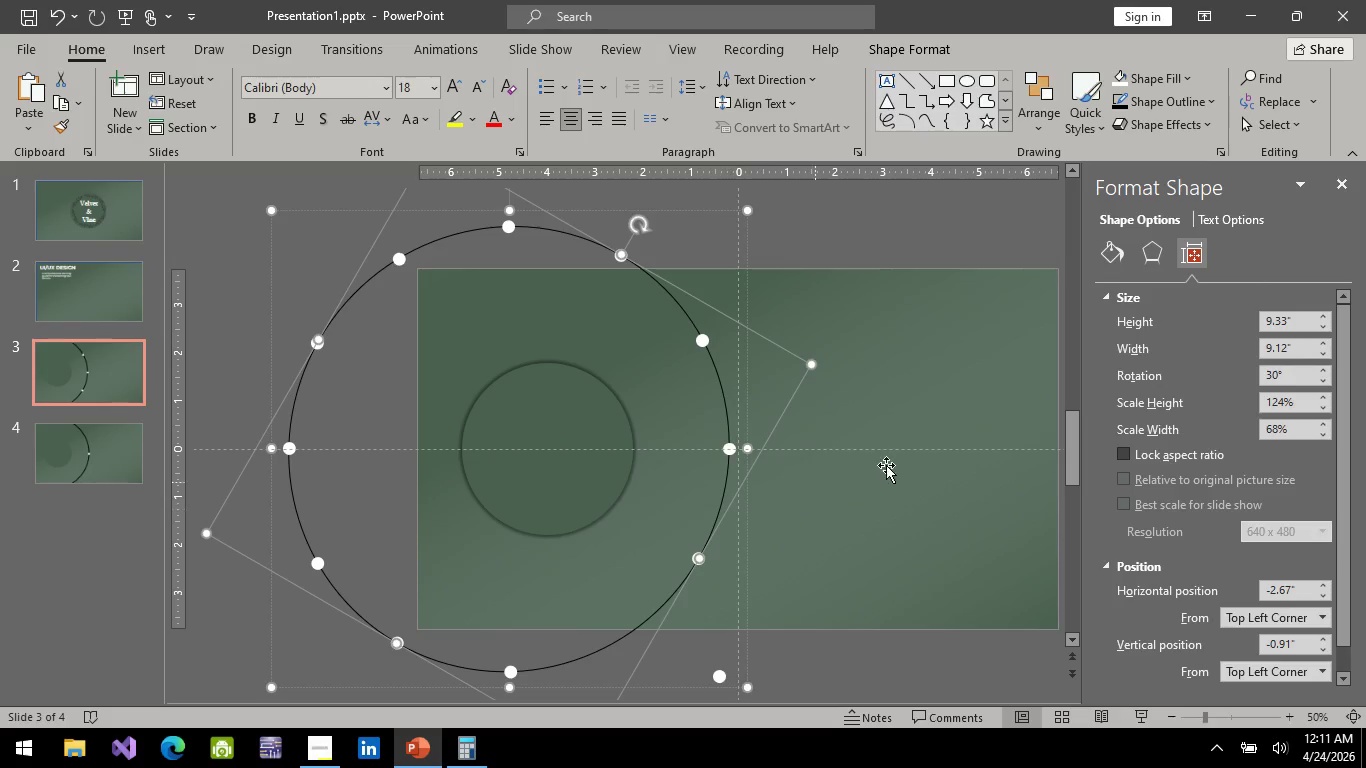 
left_click([833, 222])
 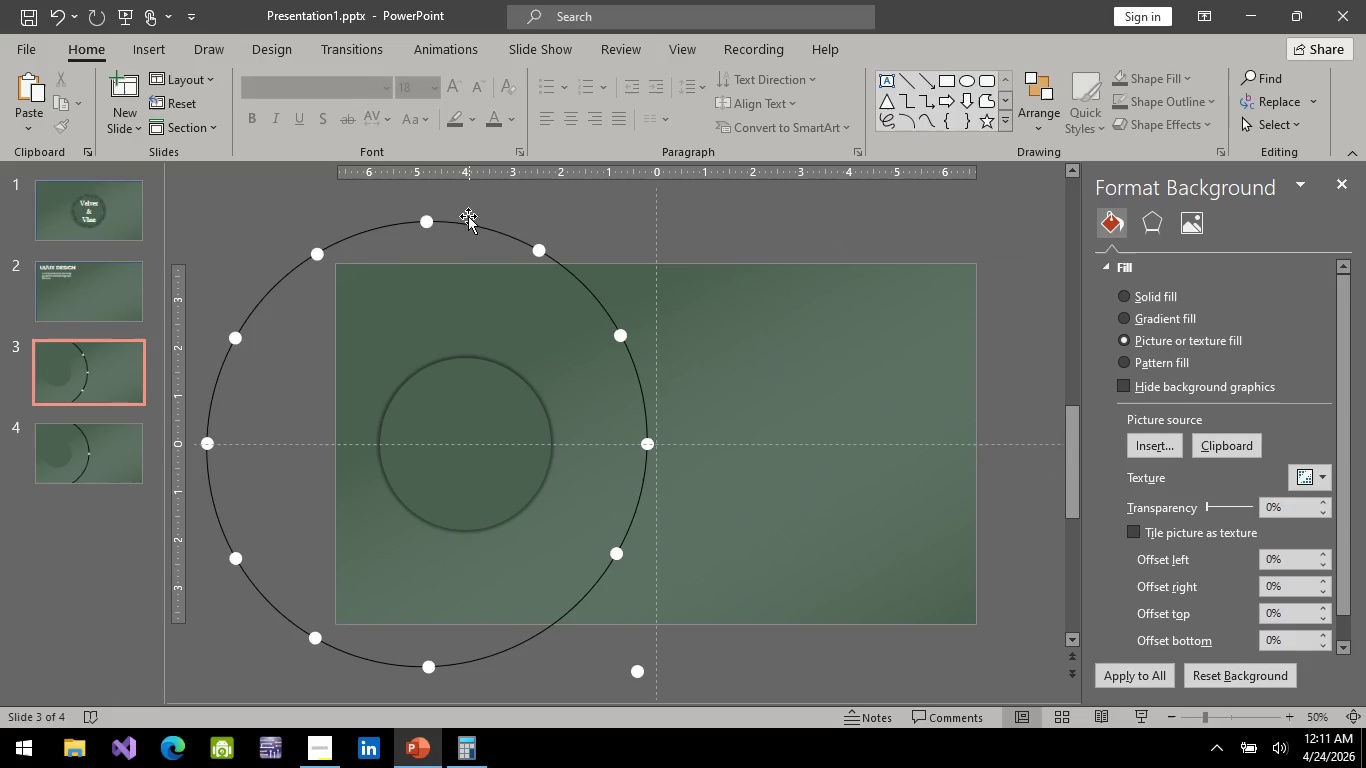 
left_click([467, 226])
 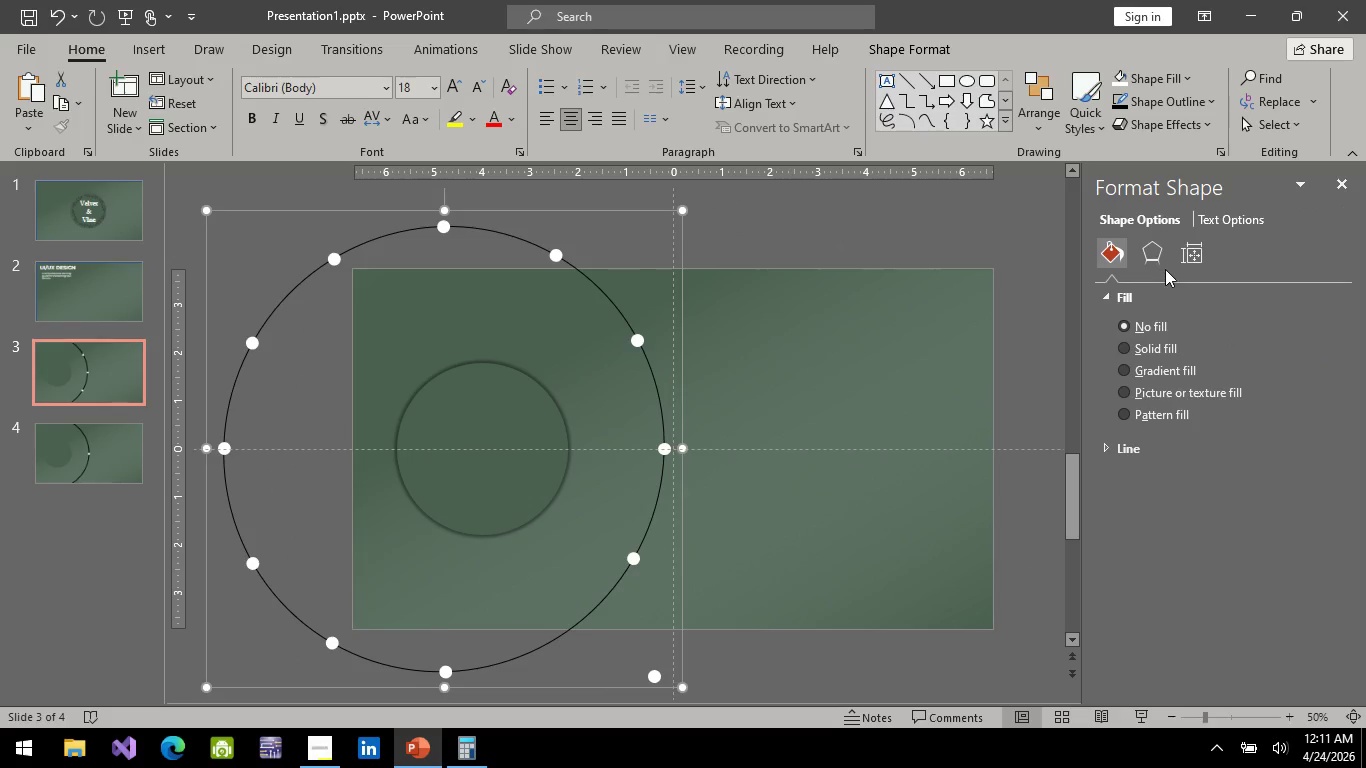 
left_click([1188, 257])
 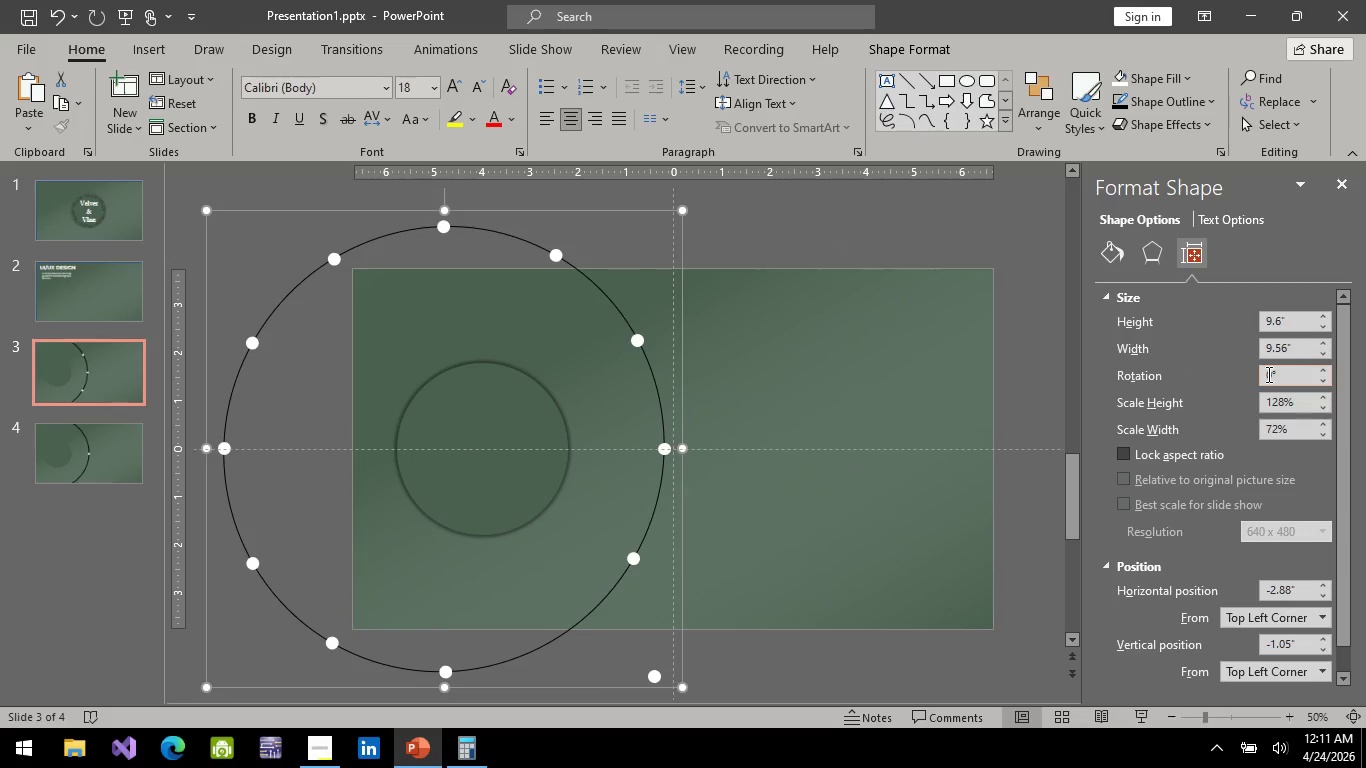 
left_click([1268, 374])
 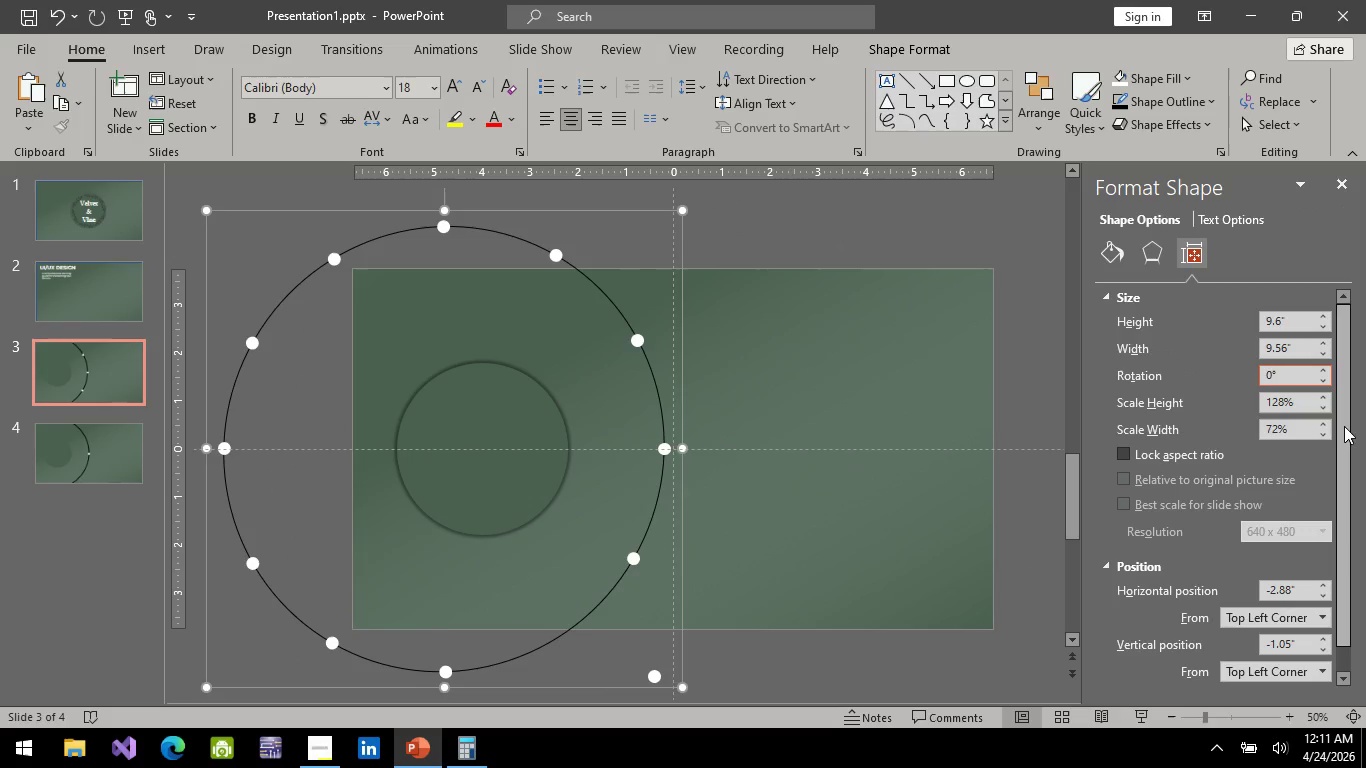 
type(=12)
key(Backspace)
key(Backspace)
key(Backspace)
key(Backspace)
type(-)
 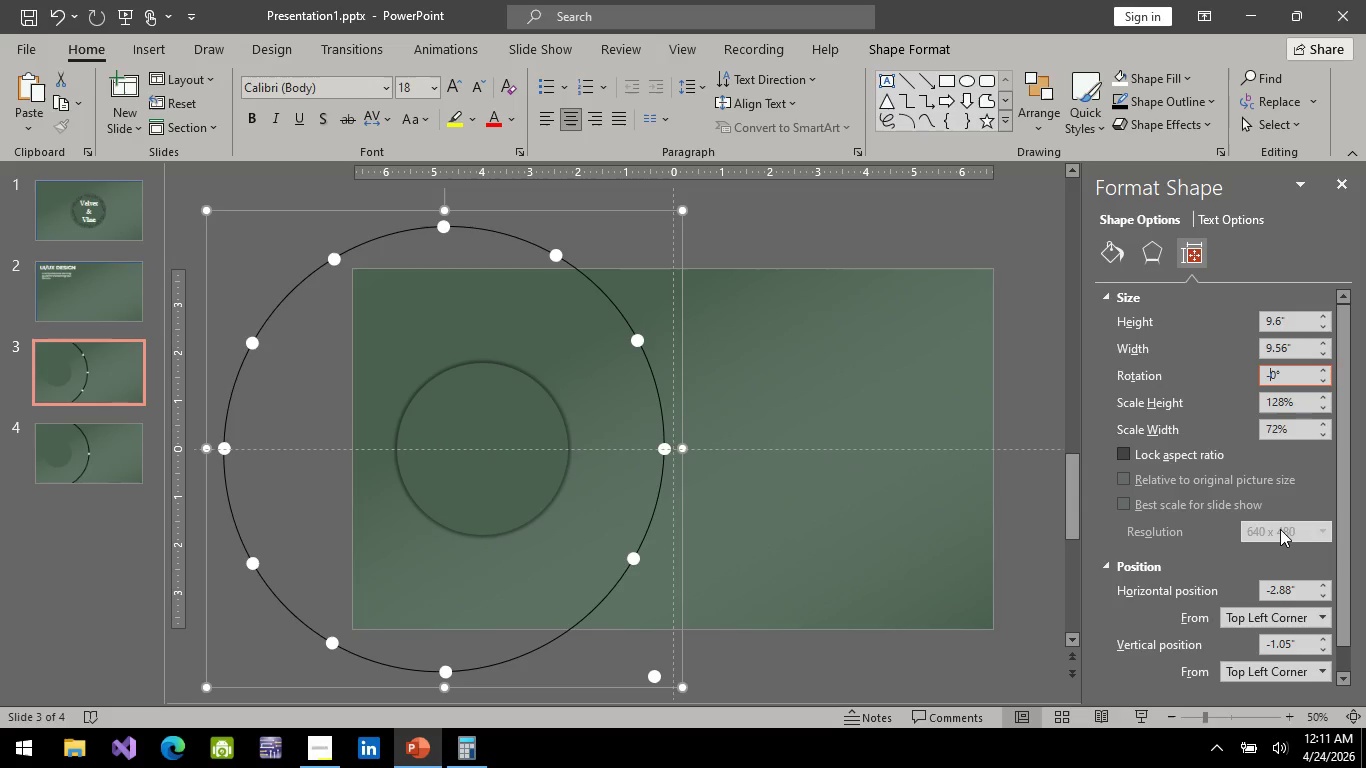 
type(12)
 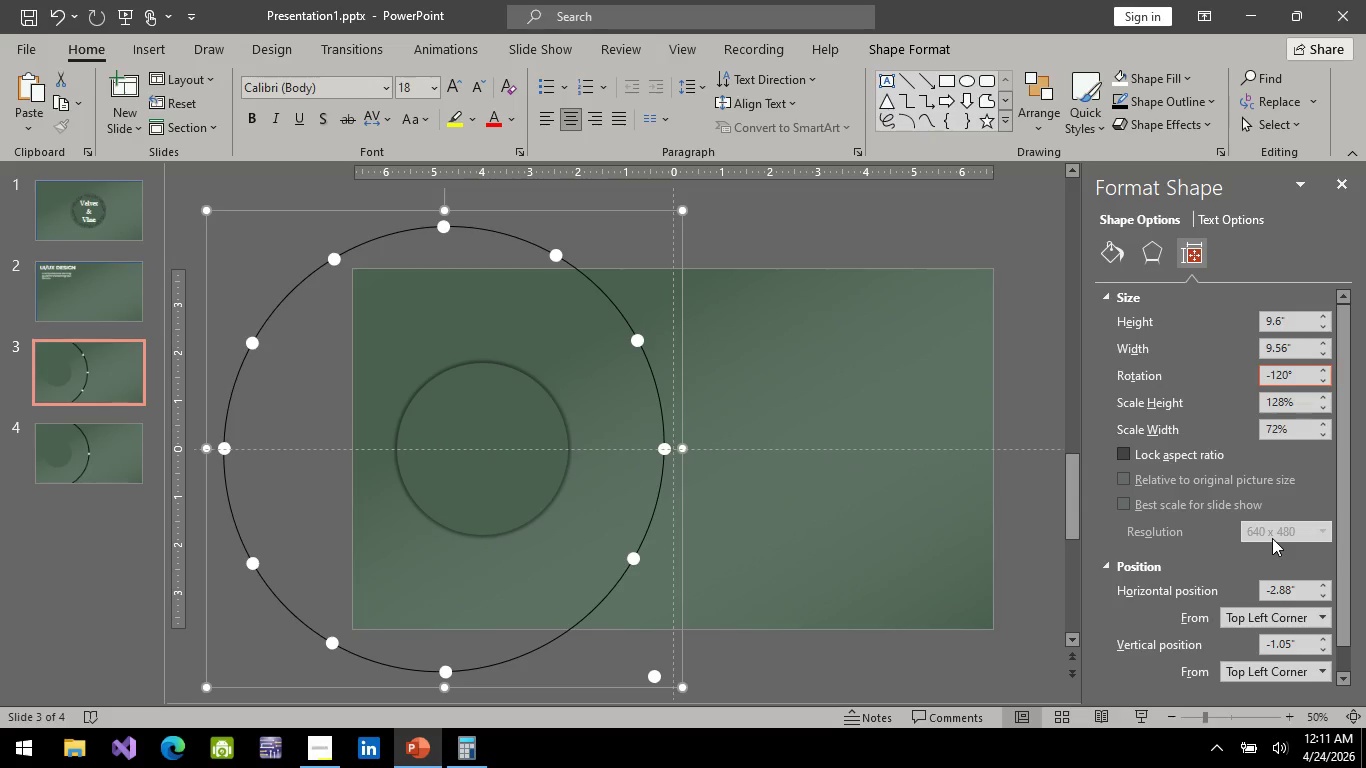 
key(Enter)
 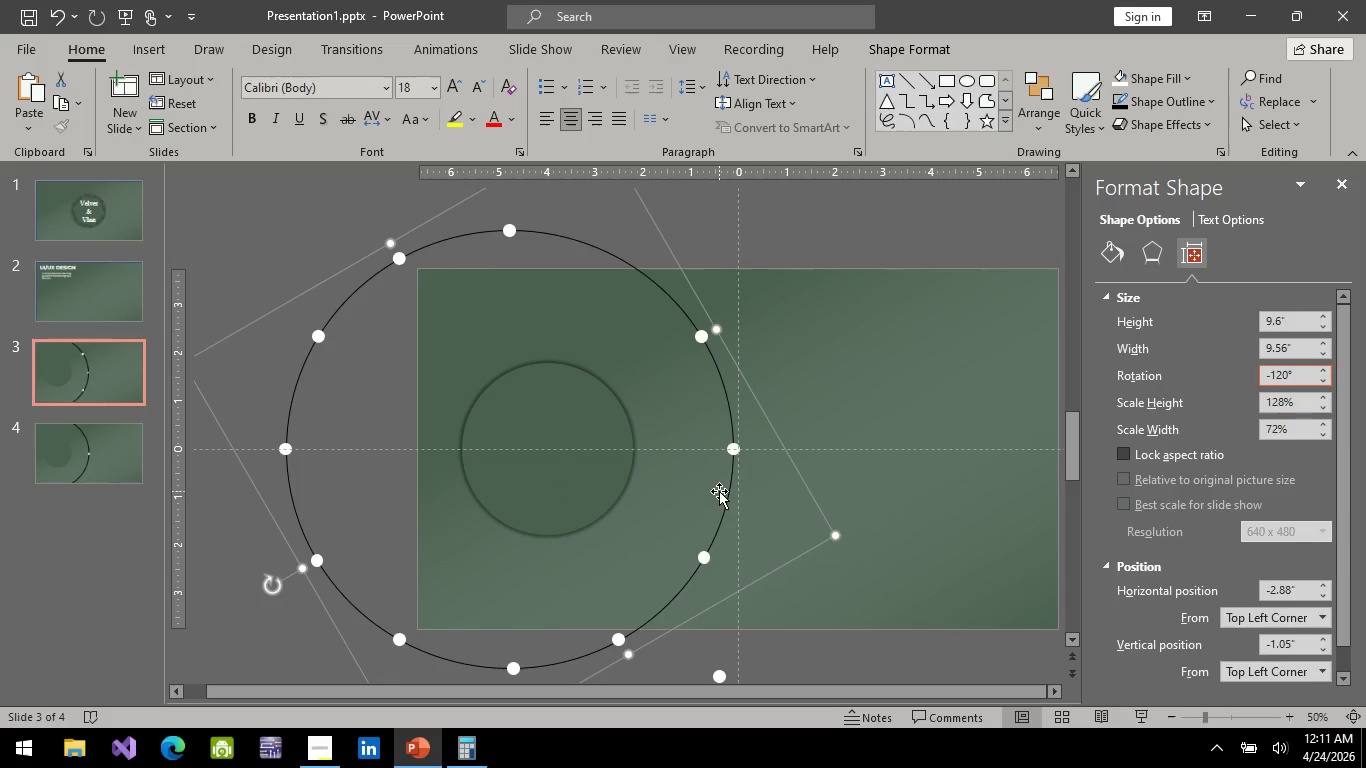 
key(Backspace)
 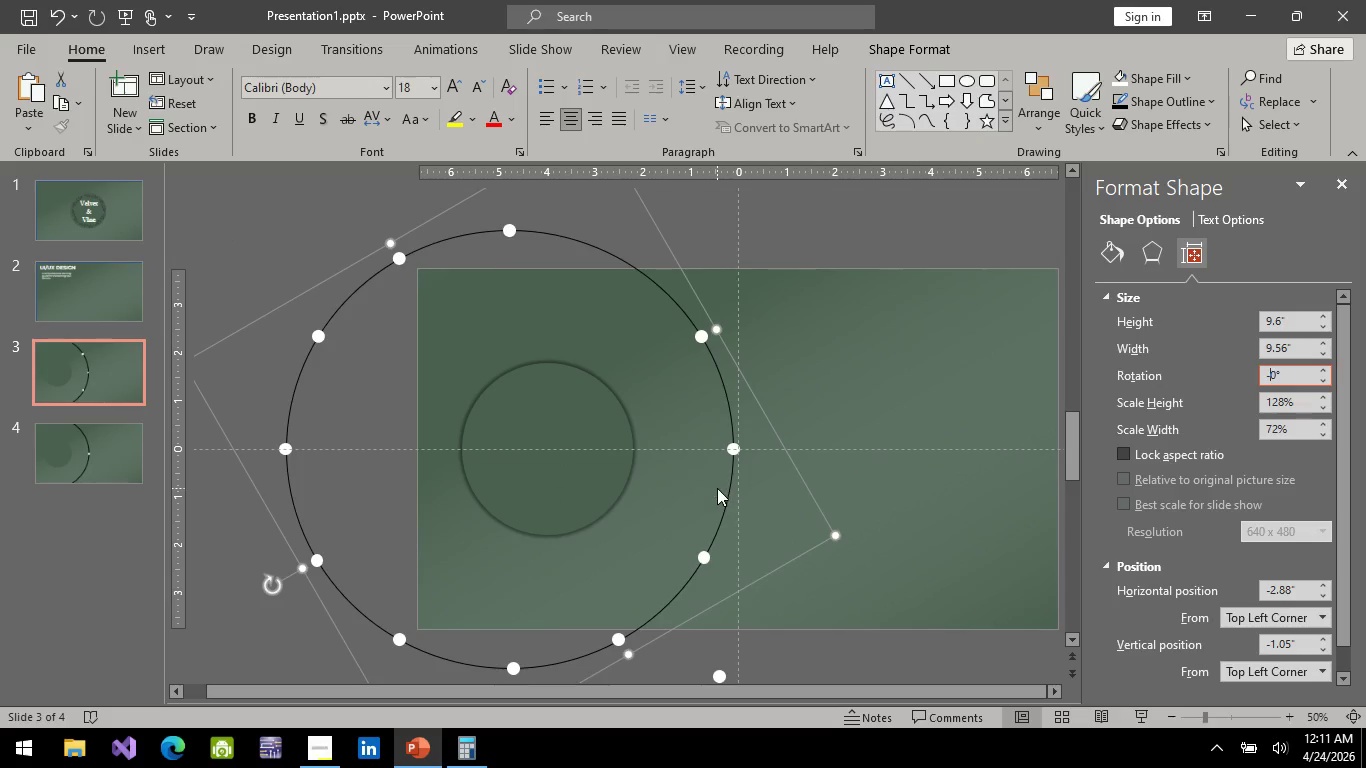 
key(Backspace)
 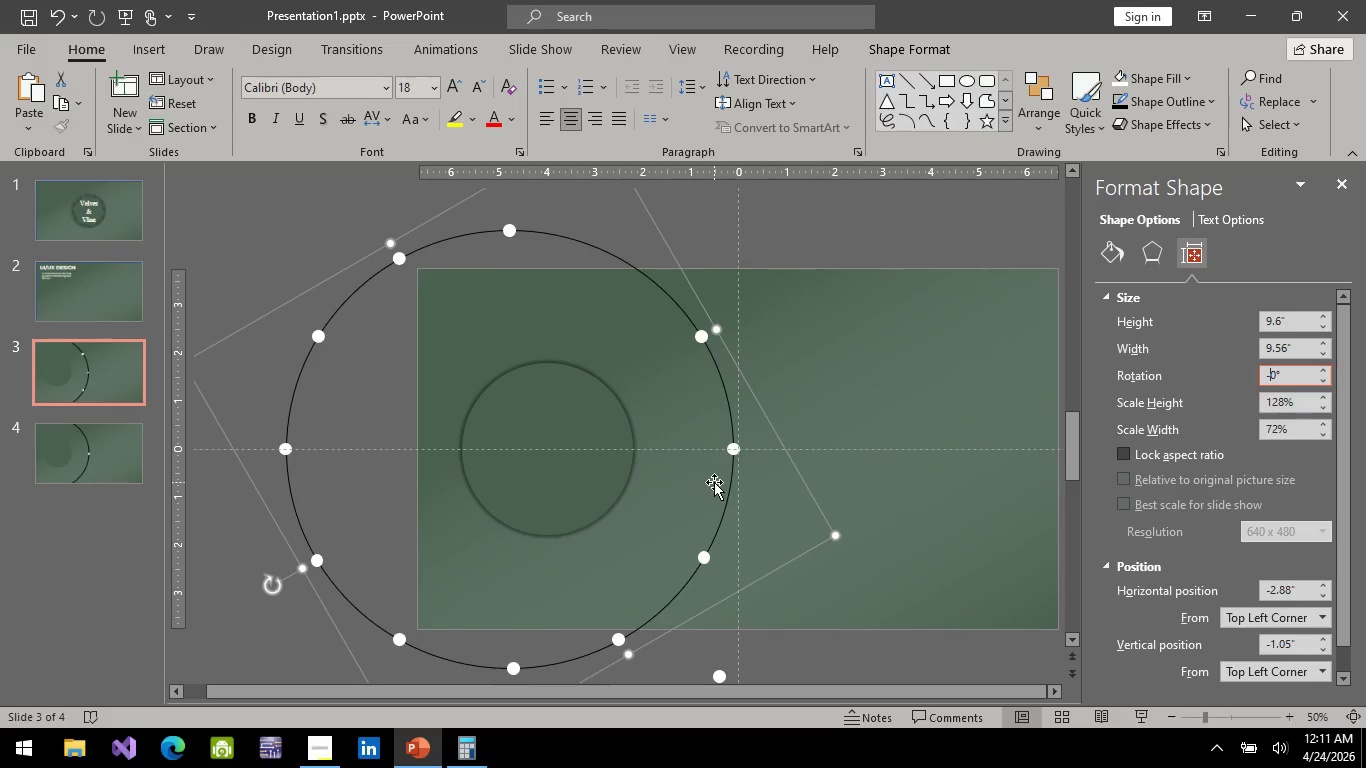 
key(Backspace)
 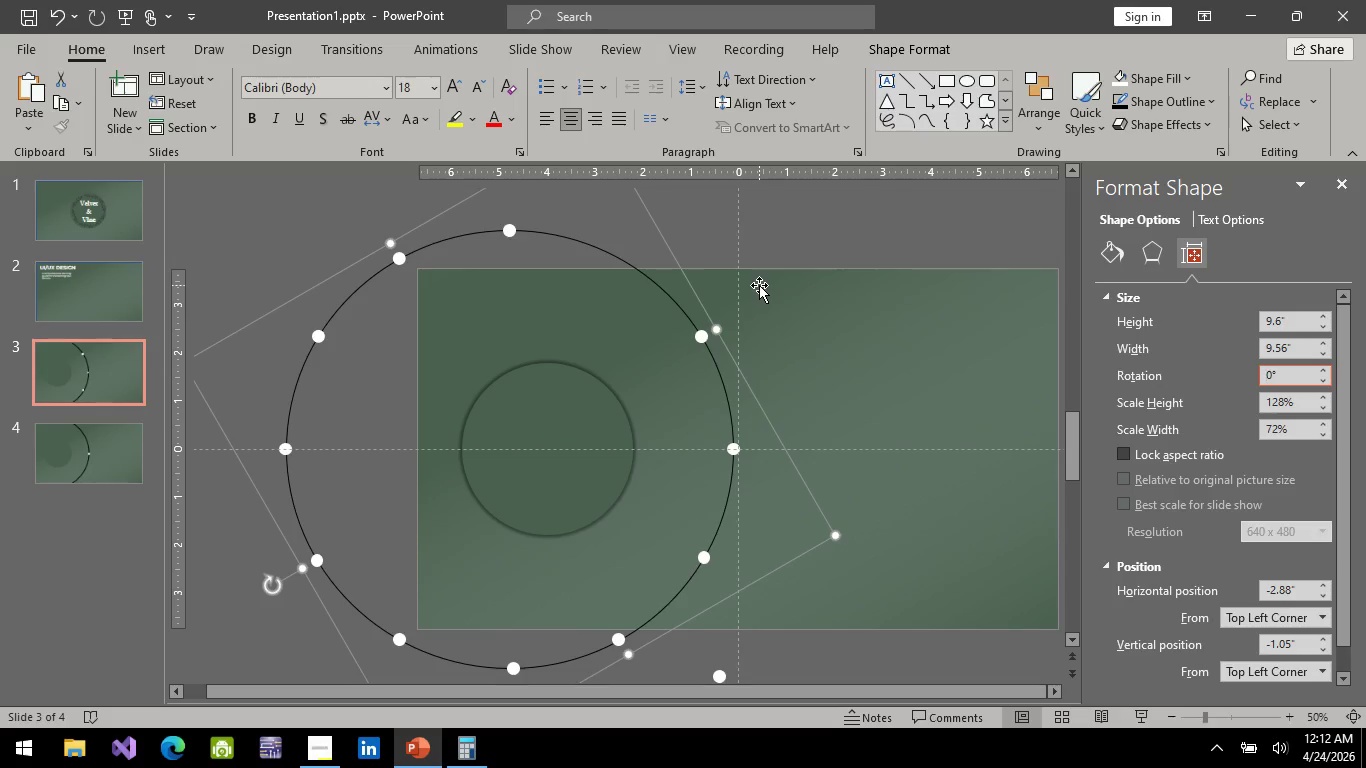 
wait(6.2)
 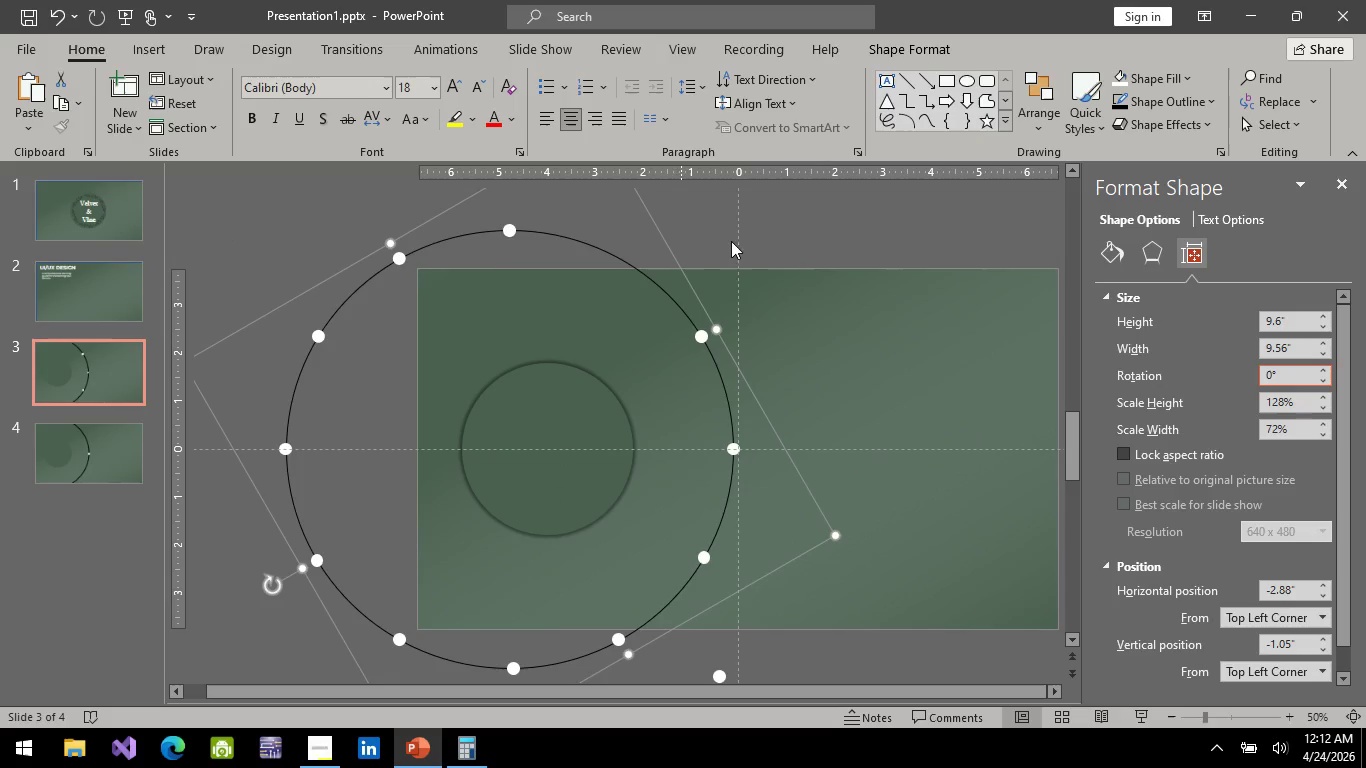 
type(60)
key(Backspace)
key(Backspace)
 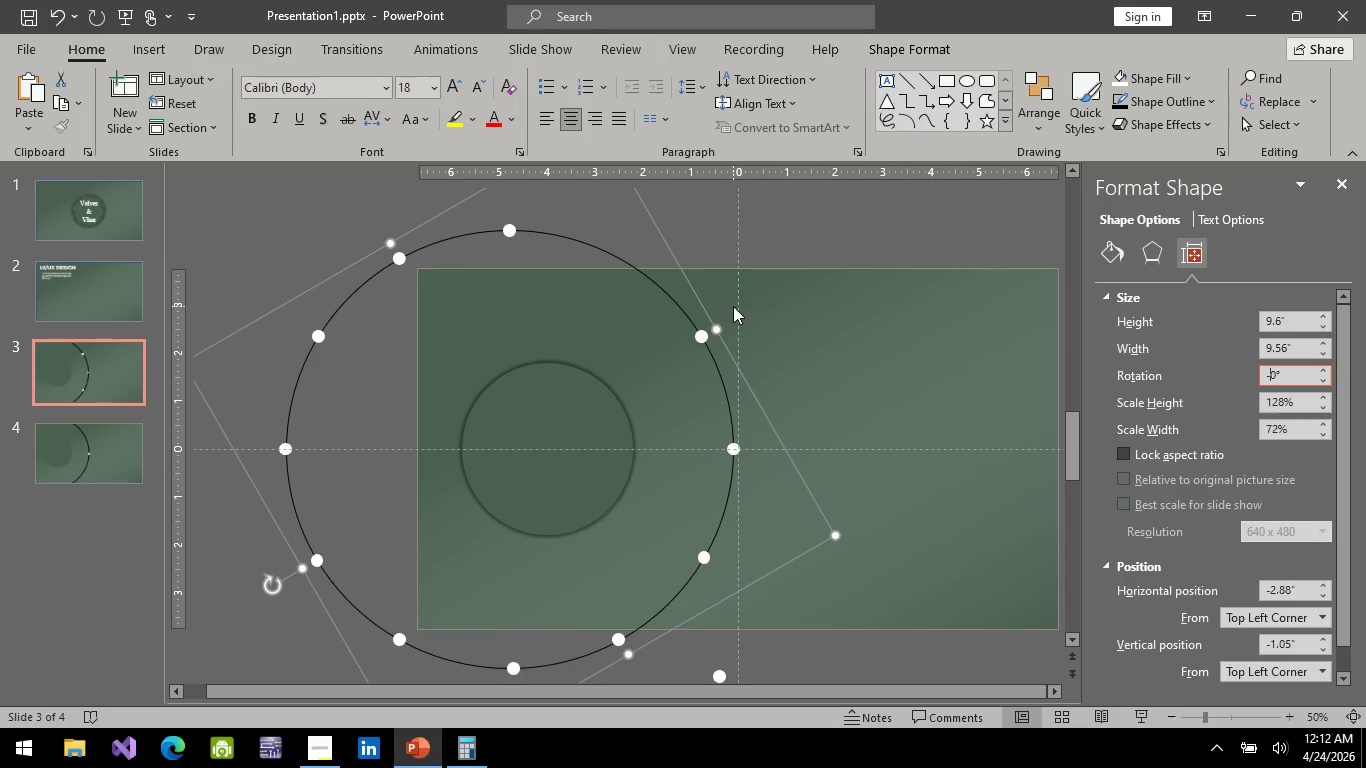 
key(Minus)
 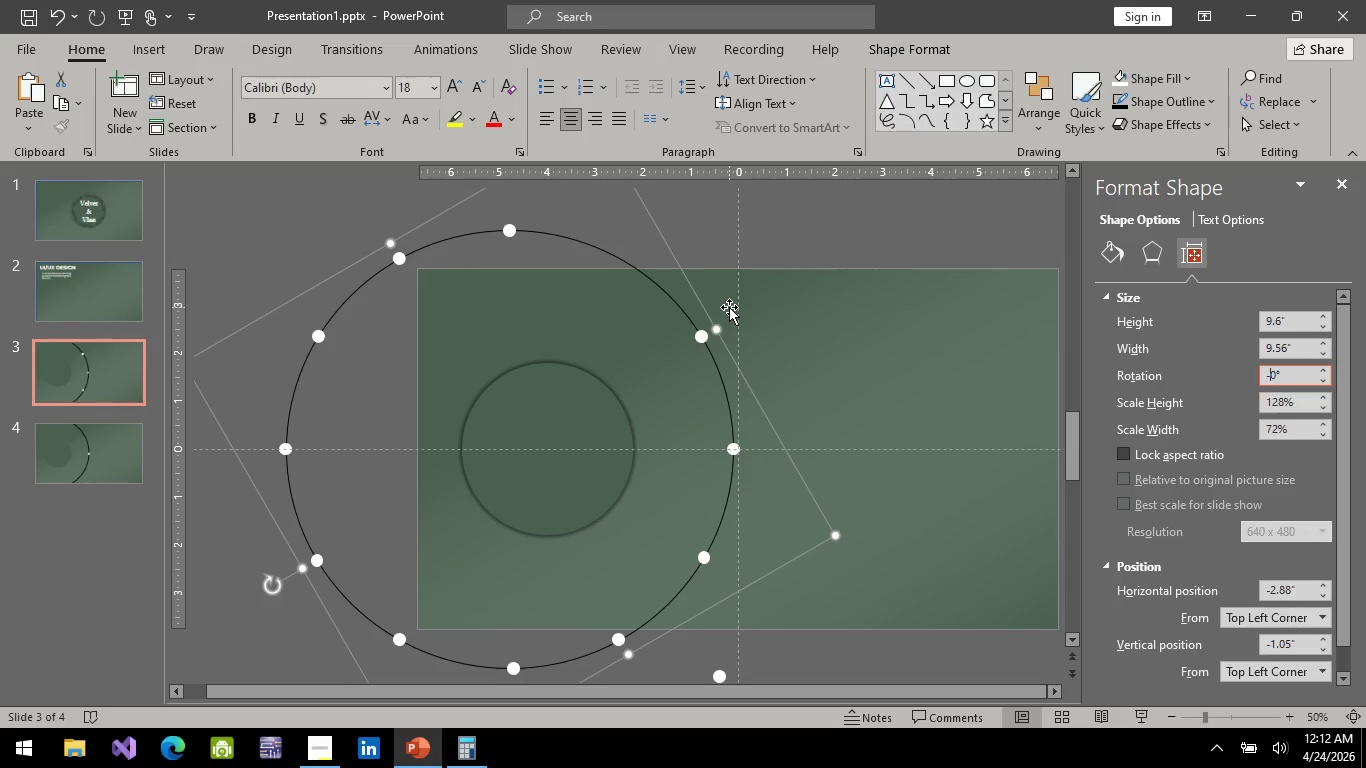 
key(6)
 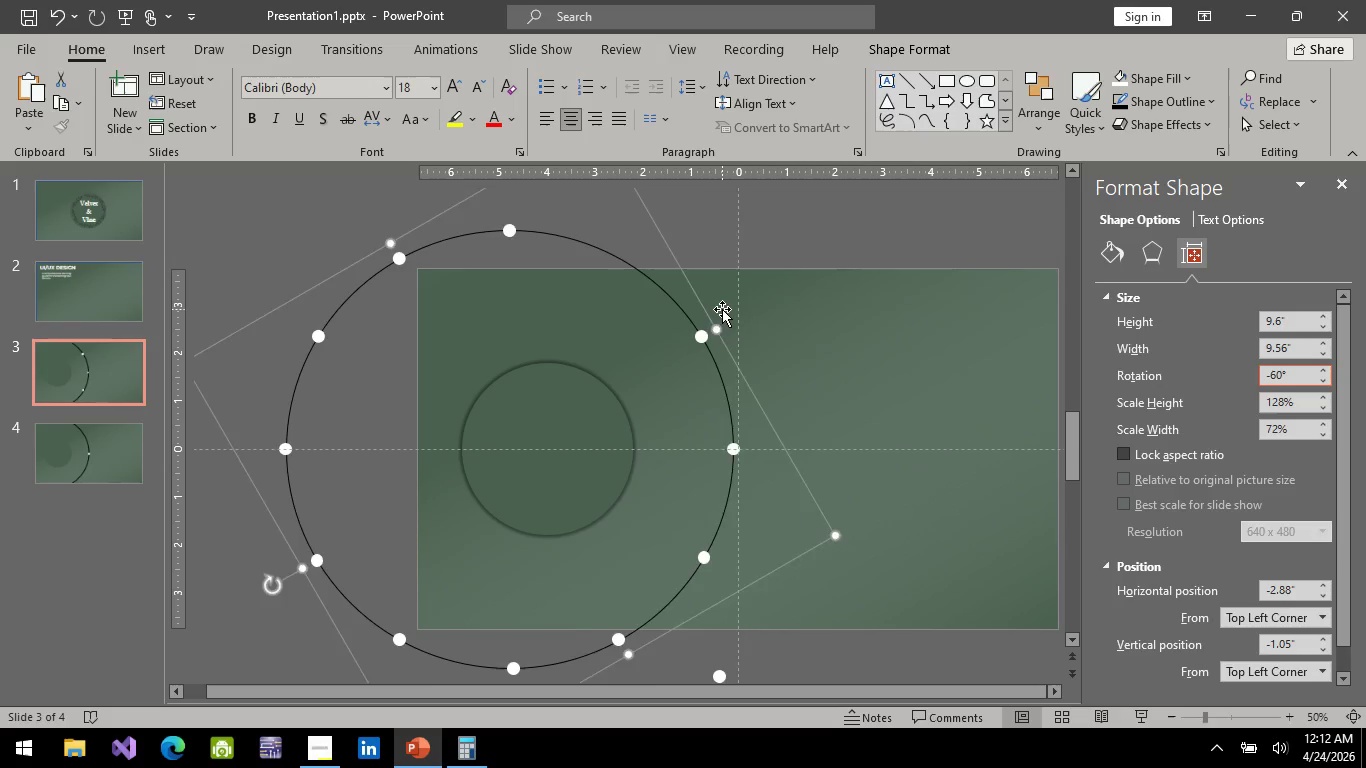 
key(Enter)
 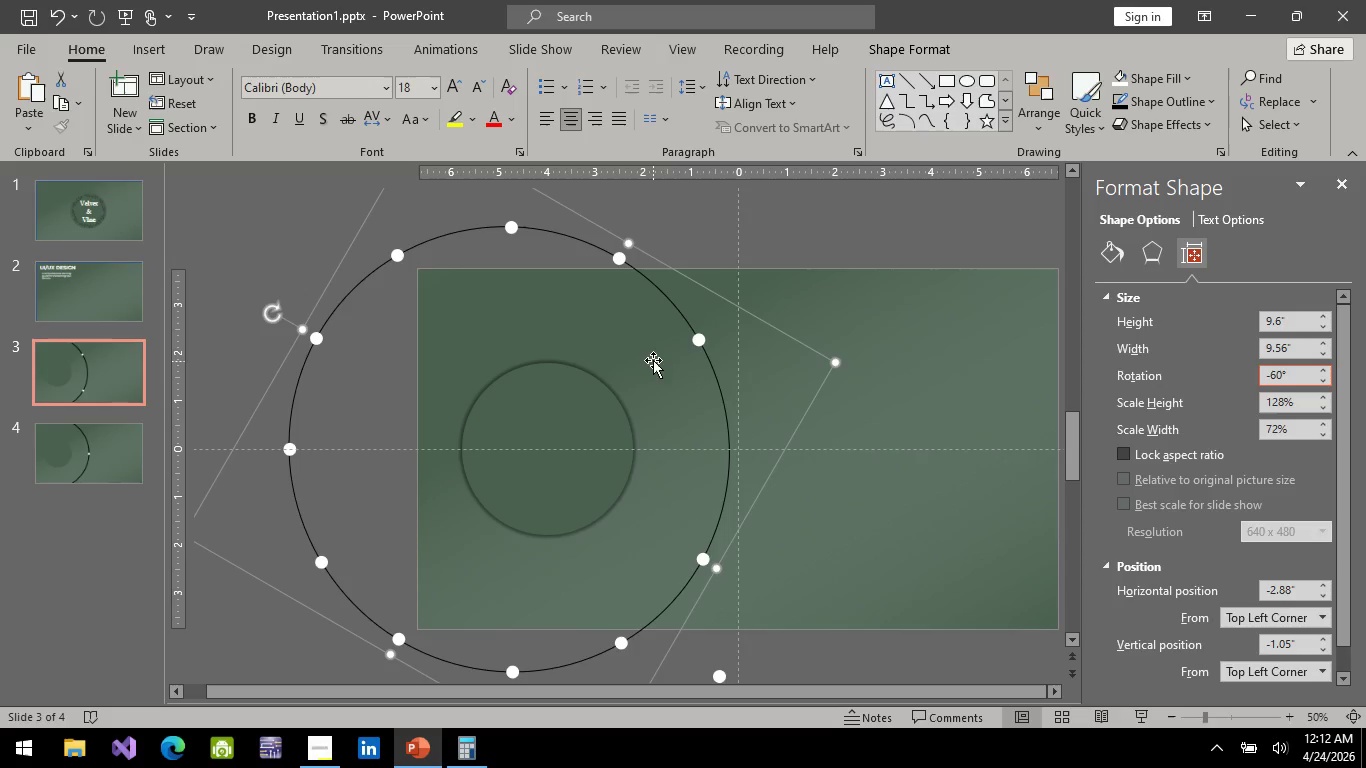 
hold_key(key=ControlLeft, duration=0.38)
scroll: coordinate [692, 325], scroll_direction: up, amount: 3.0
 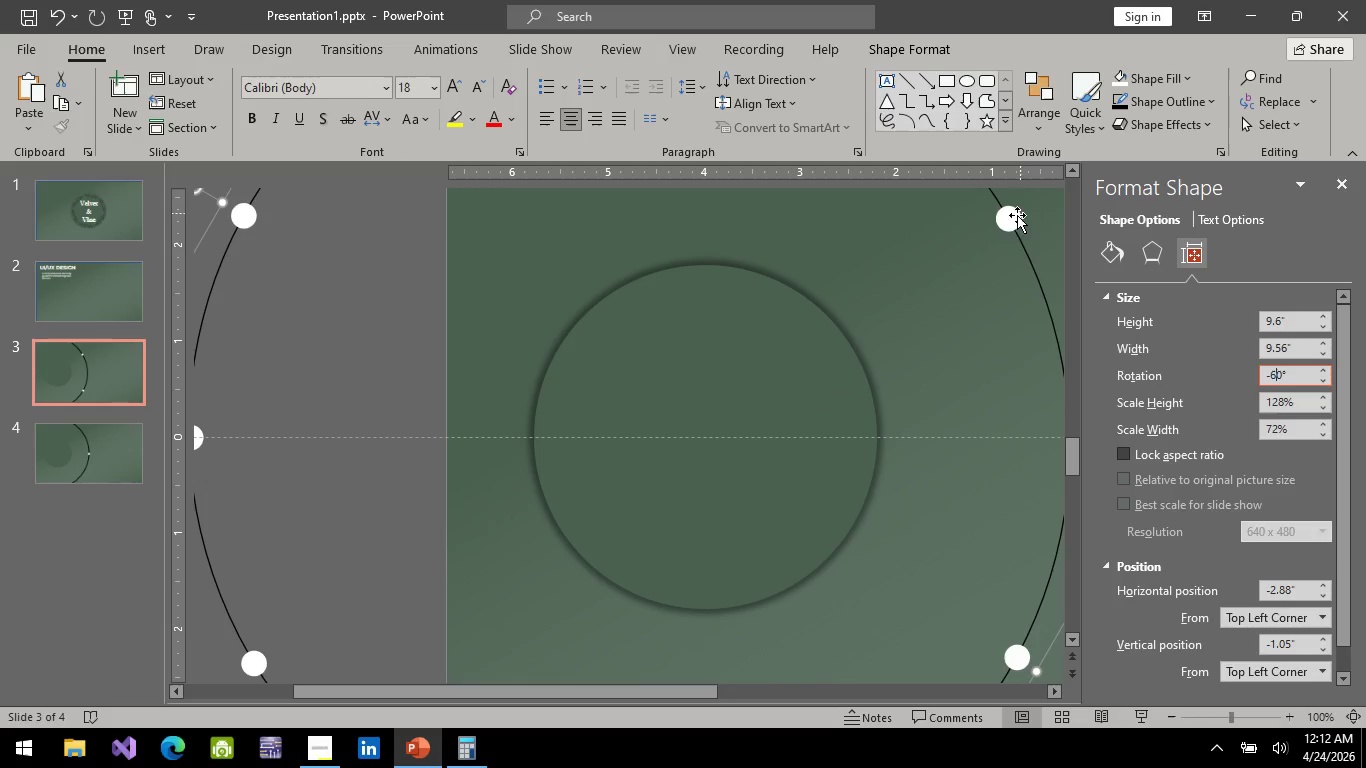 
left_click([1008, 222])
 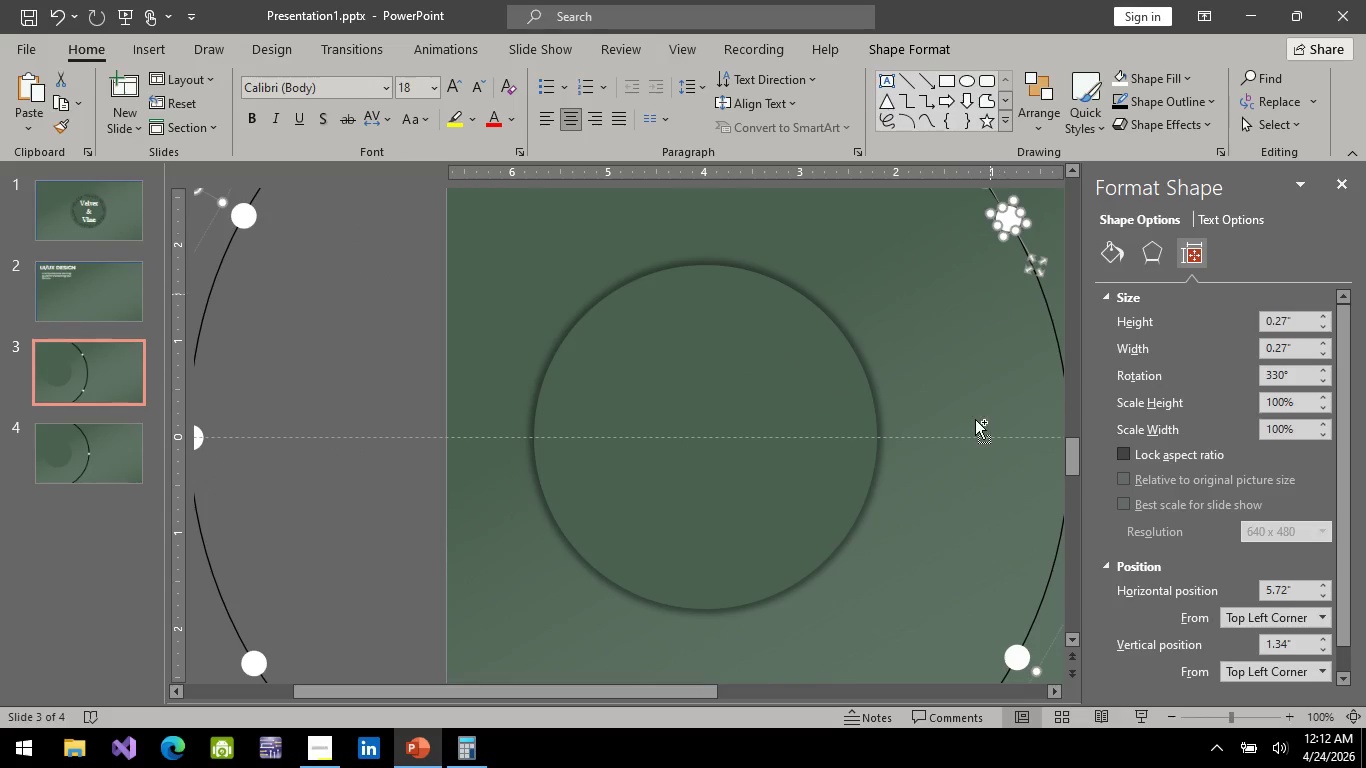 
key(Control+C)
 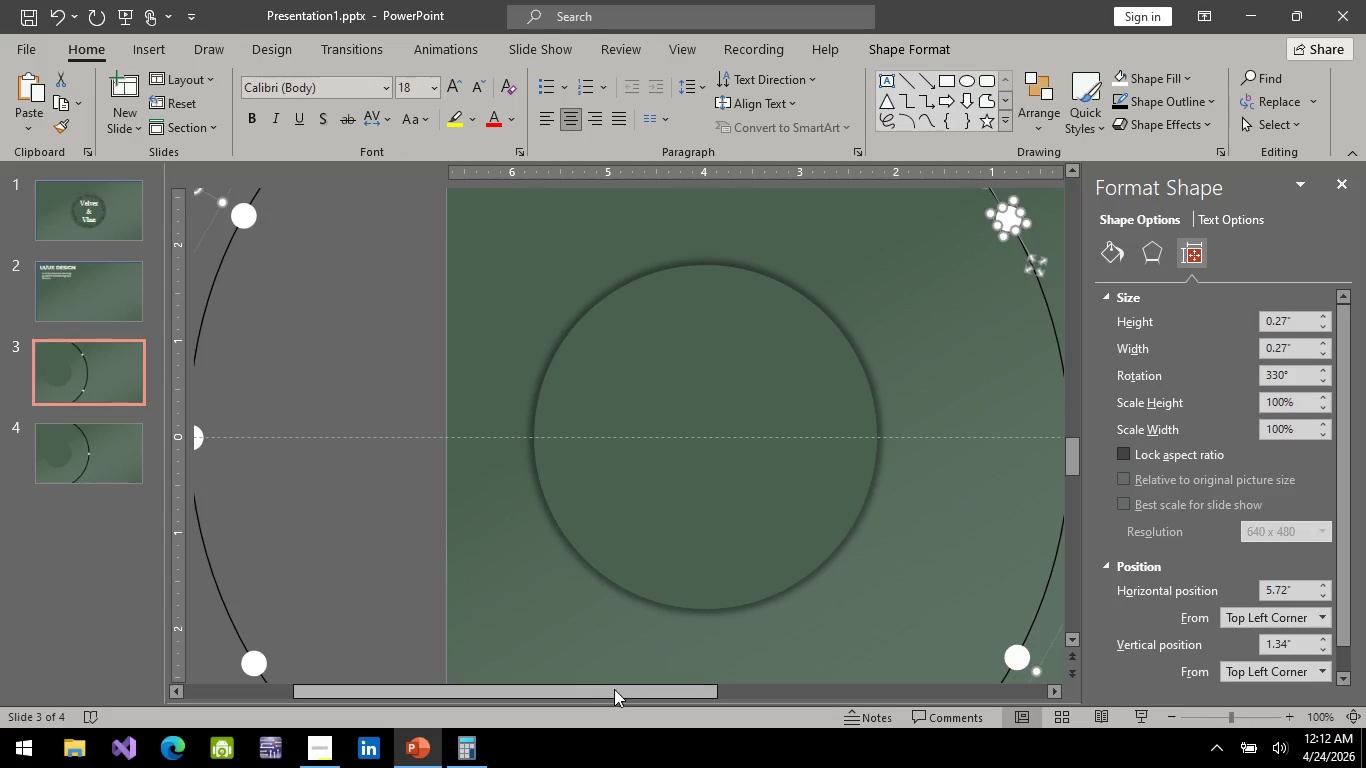 
left_click_drag(start_coordinate=[614, 689], to_coordinate=[688, 675])
 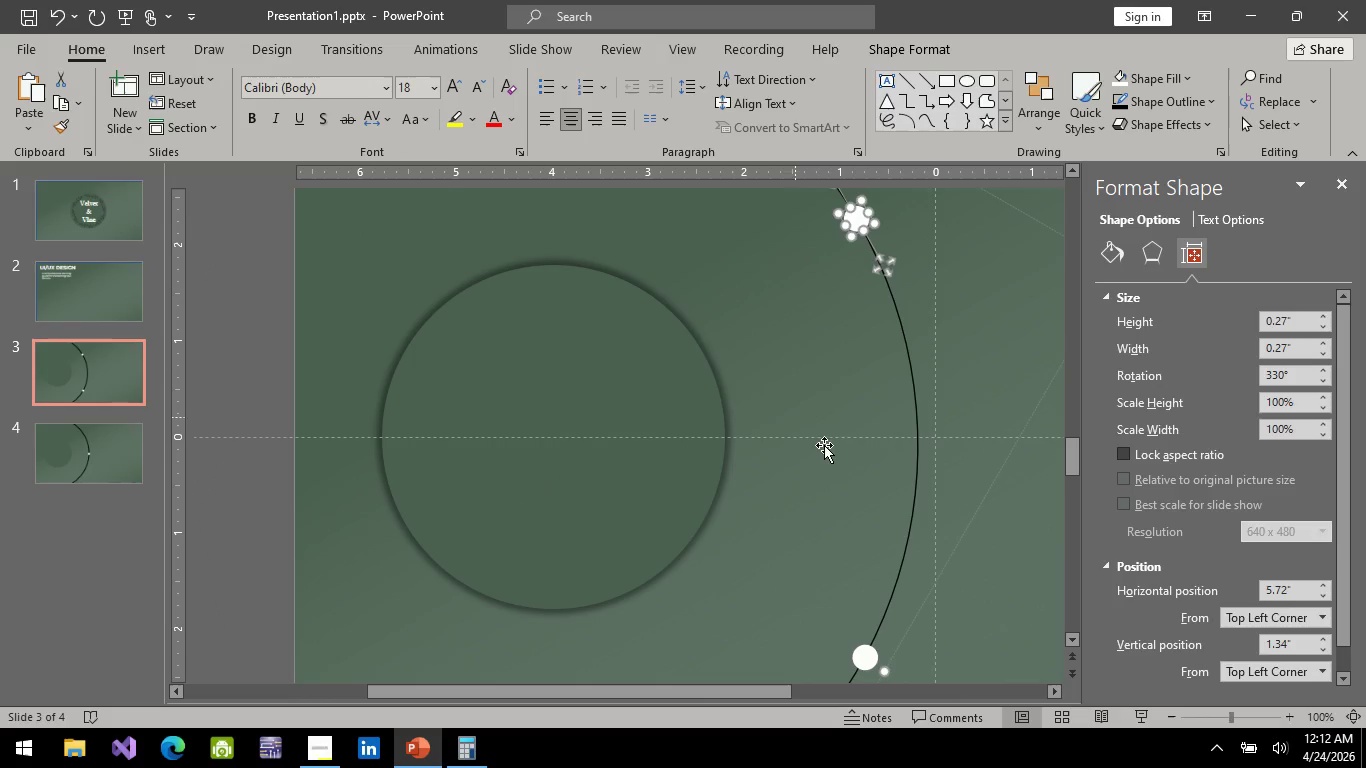 
key(Control+V)
 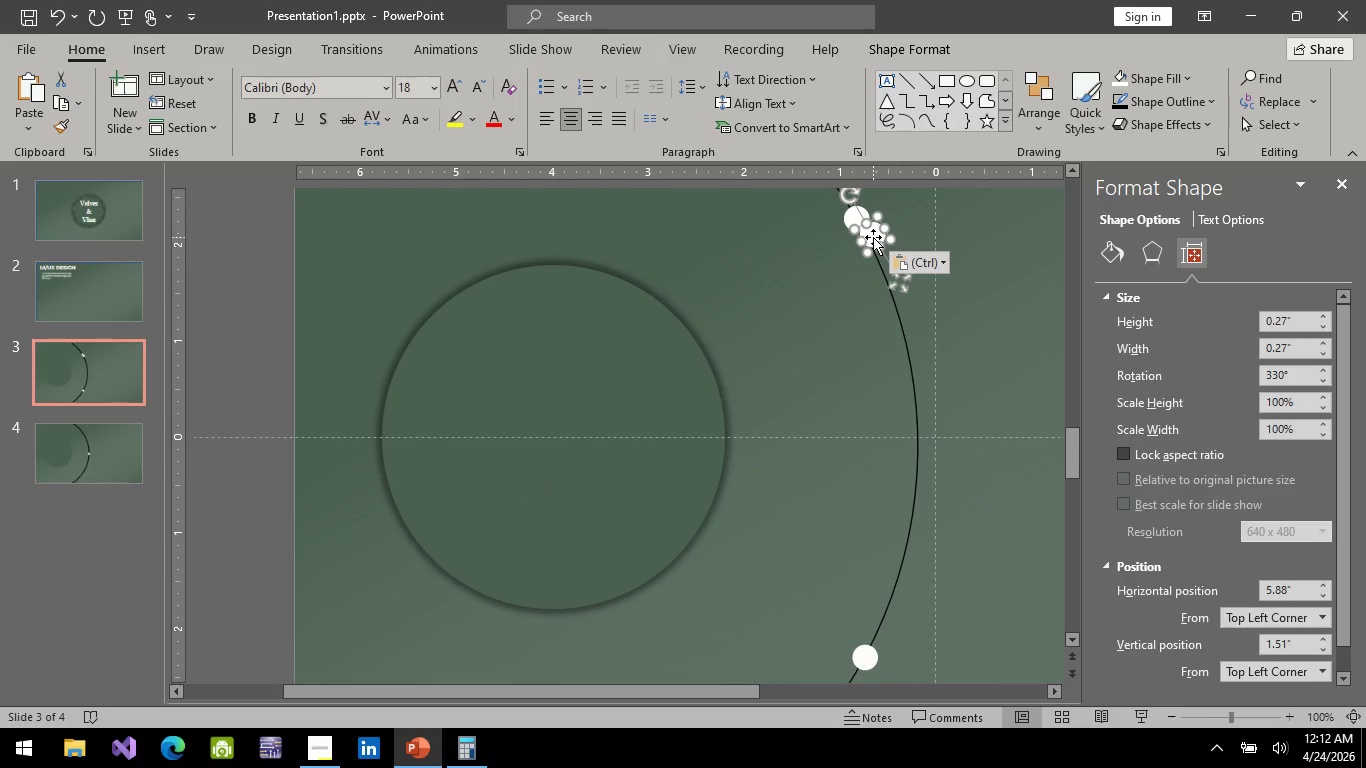 
left_click_drag(start_coordinate=[873, 237], to_coordinate=[920, 434])
 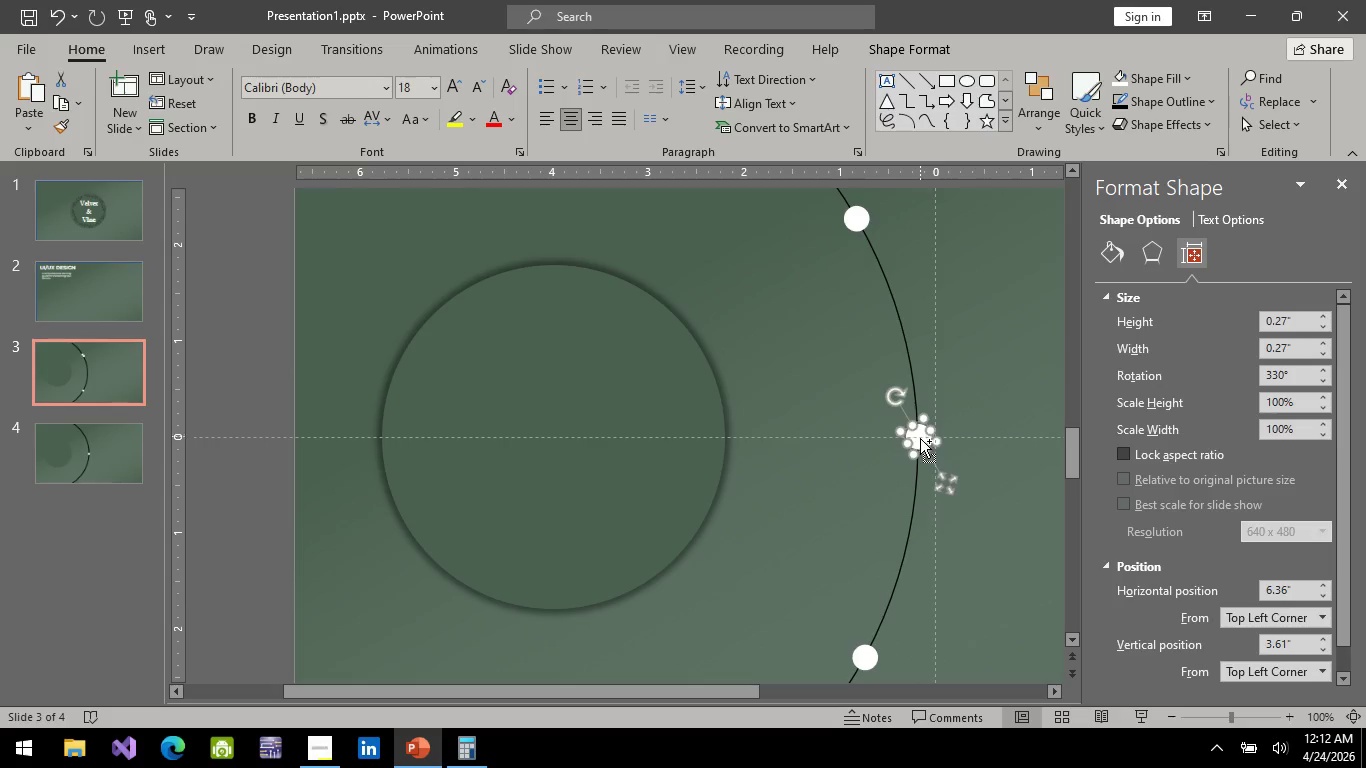 
hold_key(key=ControlLeft, duration=0.66)
scroll: coordinate [924, 434], scroll_direction: up, amount: 5.0
 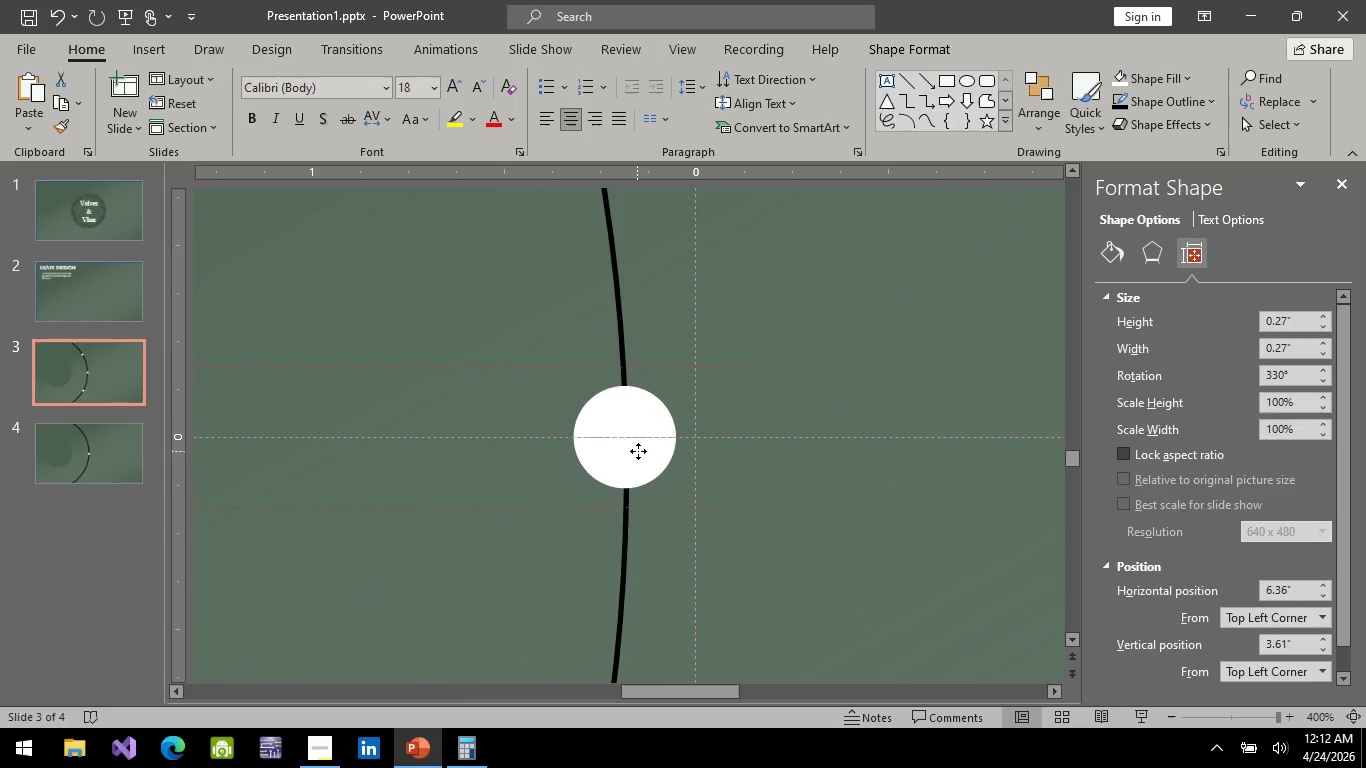 
hold_key(key=ControlLeft, duration=0.81)
left_click([620, 320])
 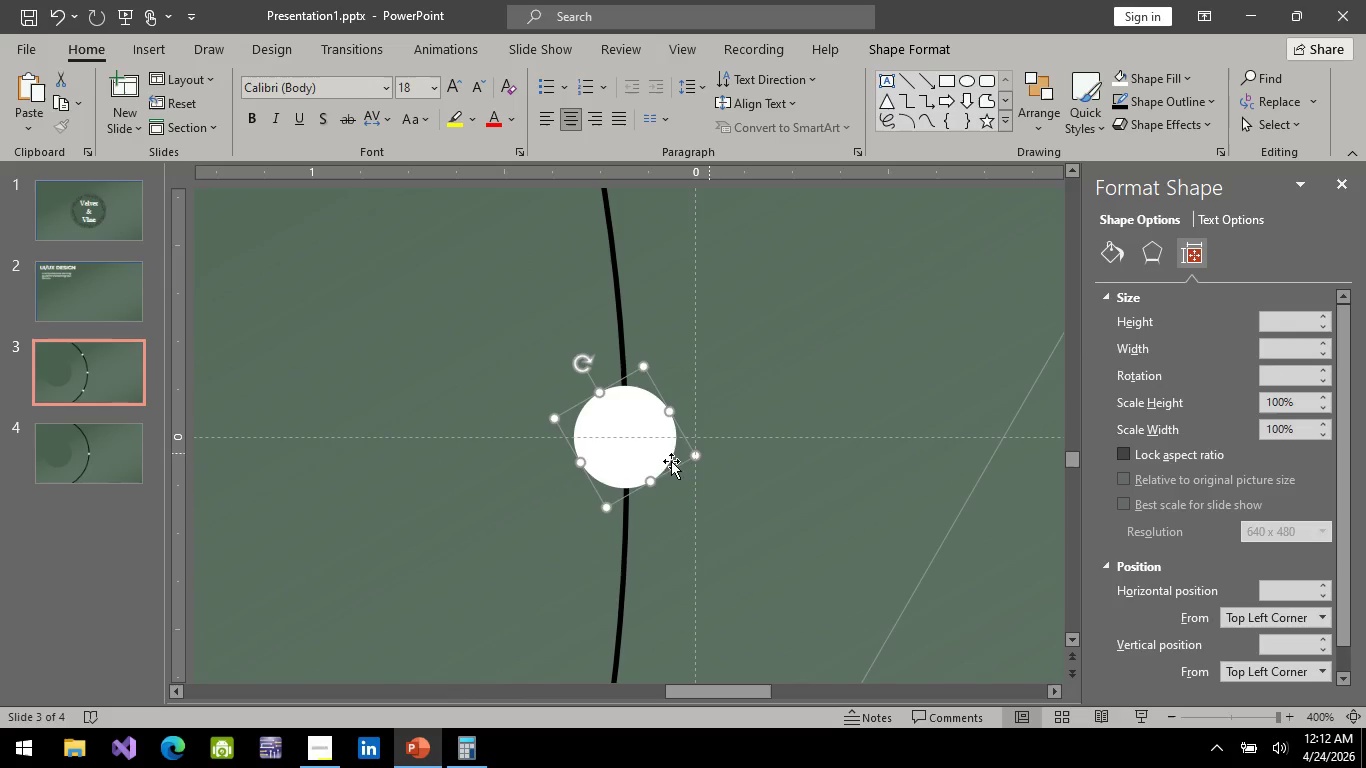 
right_click([630, 421])
 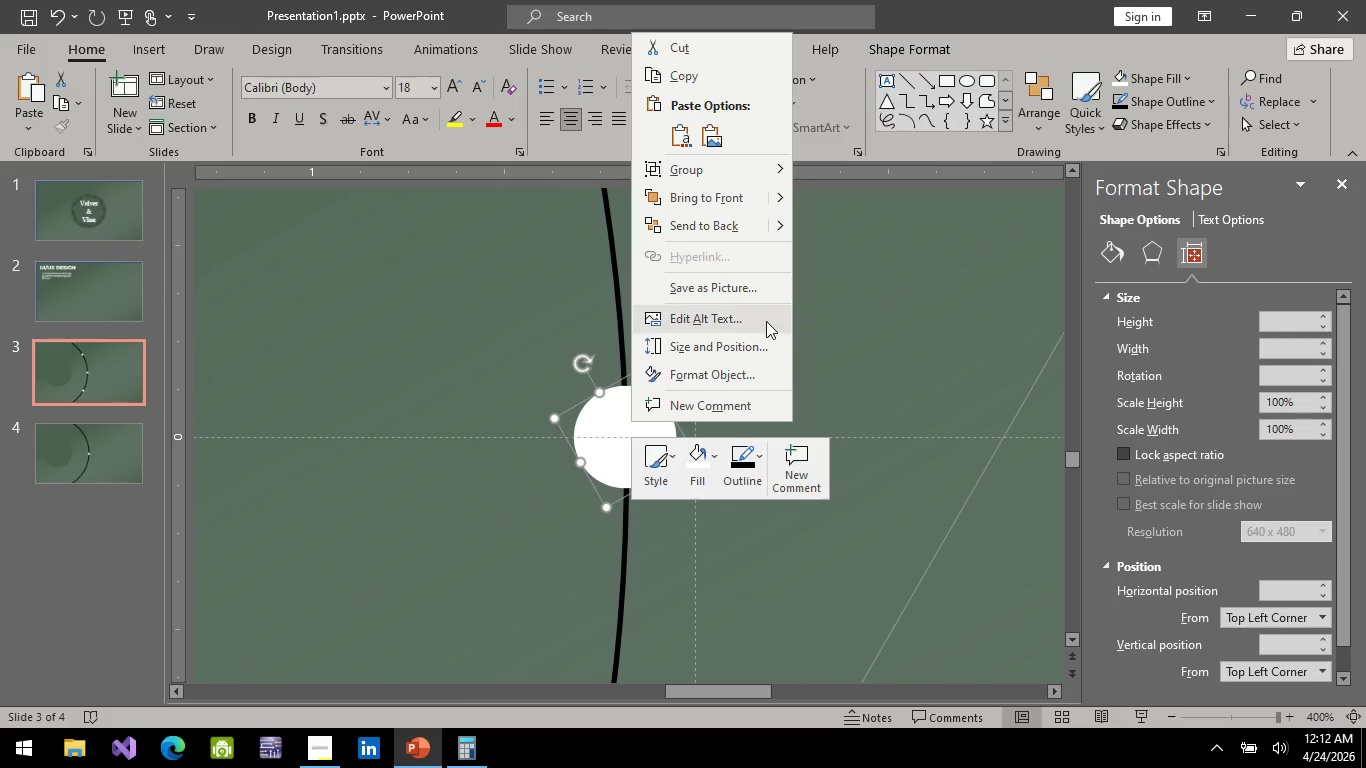 
hold_key(key=ControlLeft, duration=0.47)
 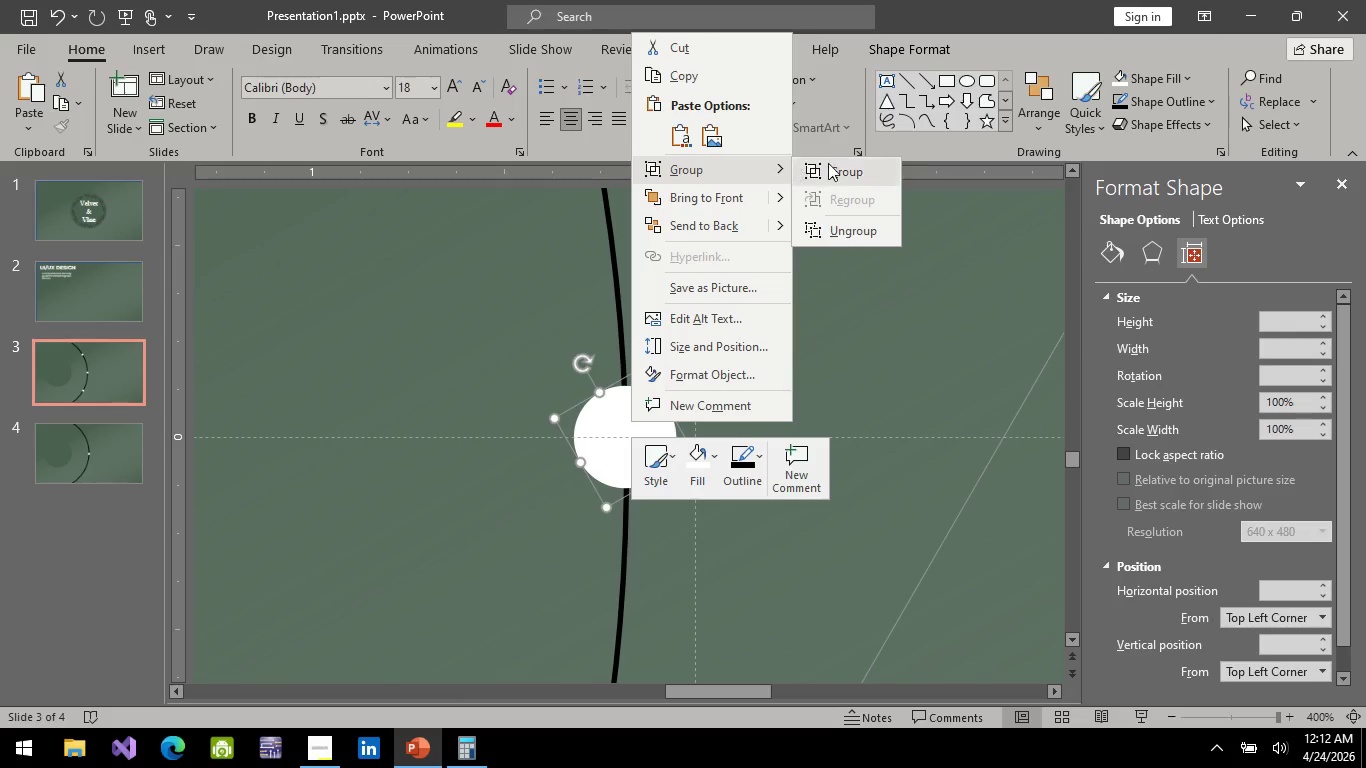 
left_click([829, 163])
 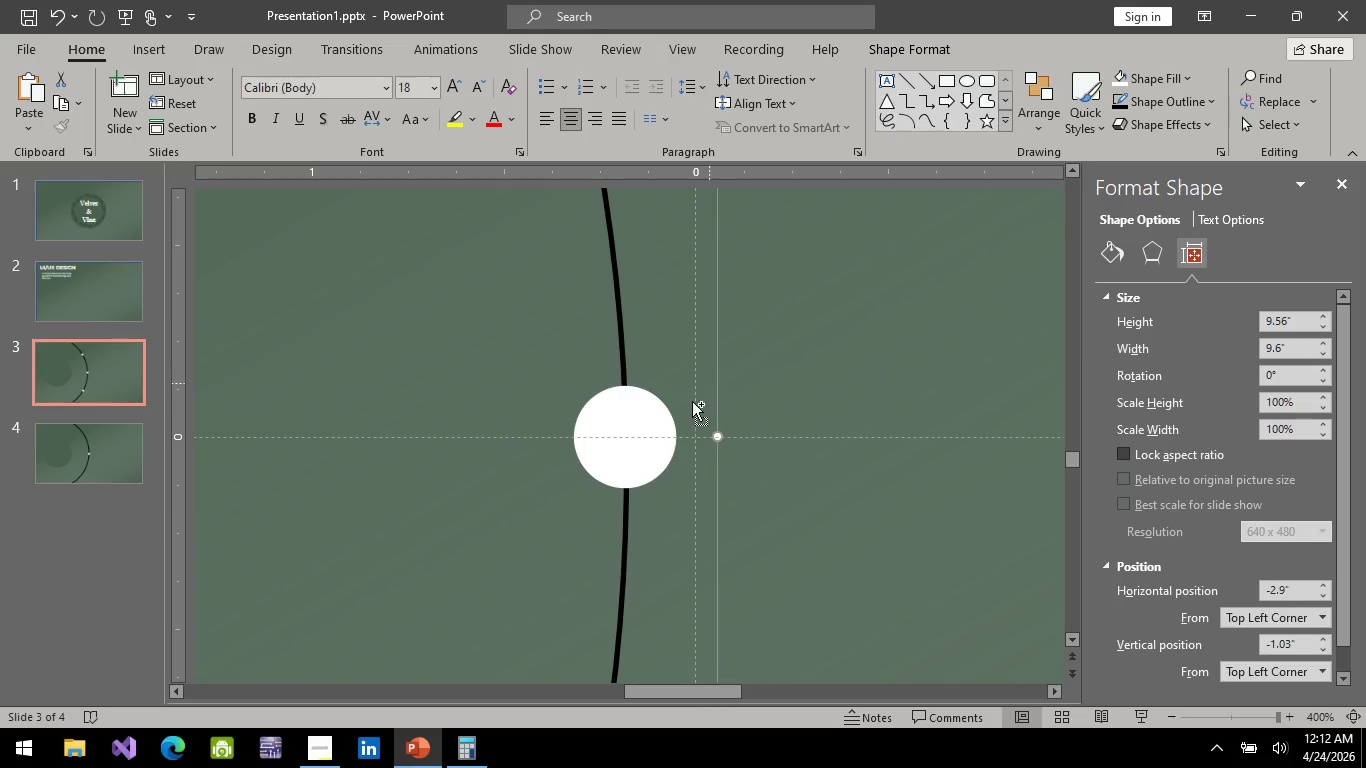 
hold_key(key=ControlLeft, duration=0.88)
scroll: coordinate [691, 401], scroll_direction: down, amount: 6.0
 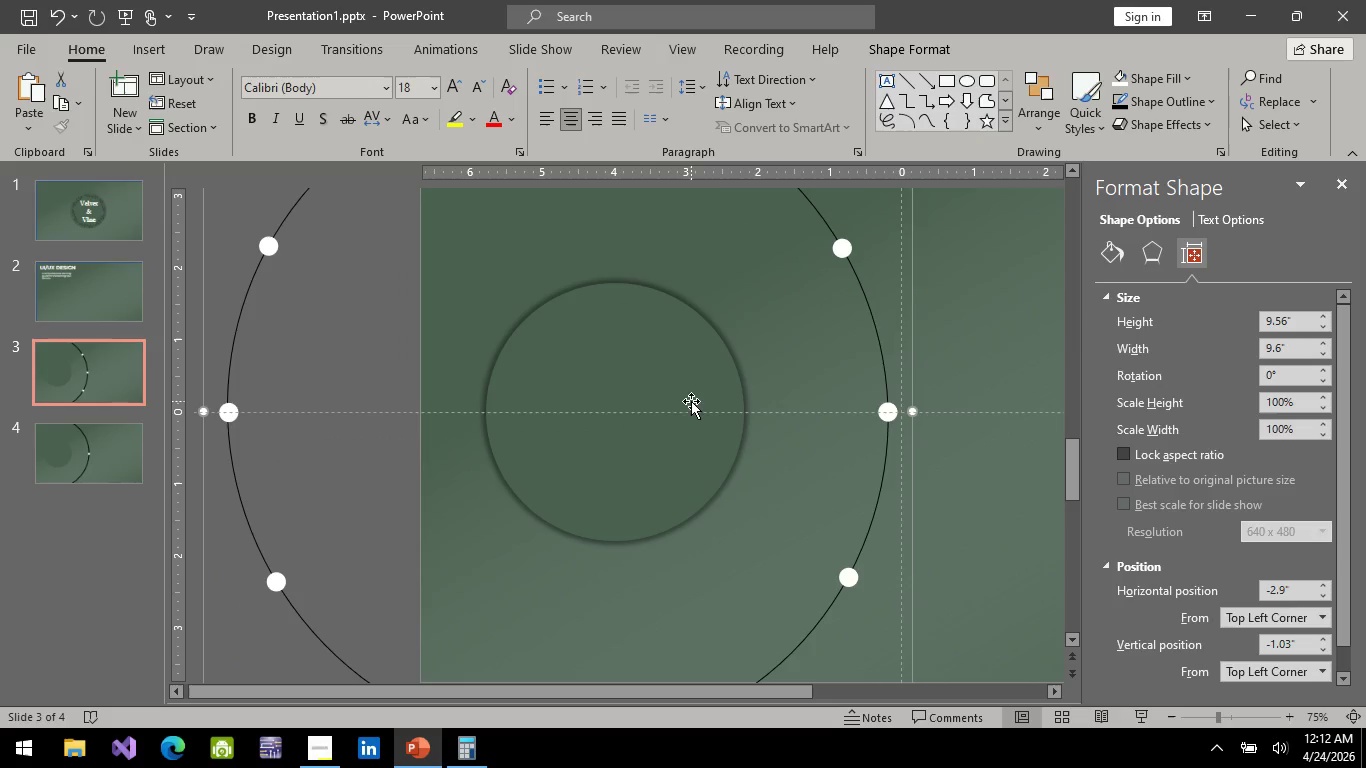 
hold_key(key=ControlLeft, duration=1.09)
 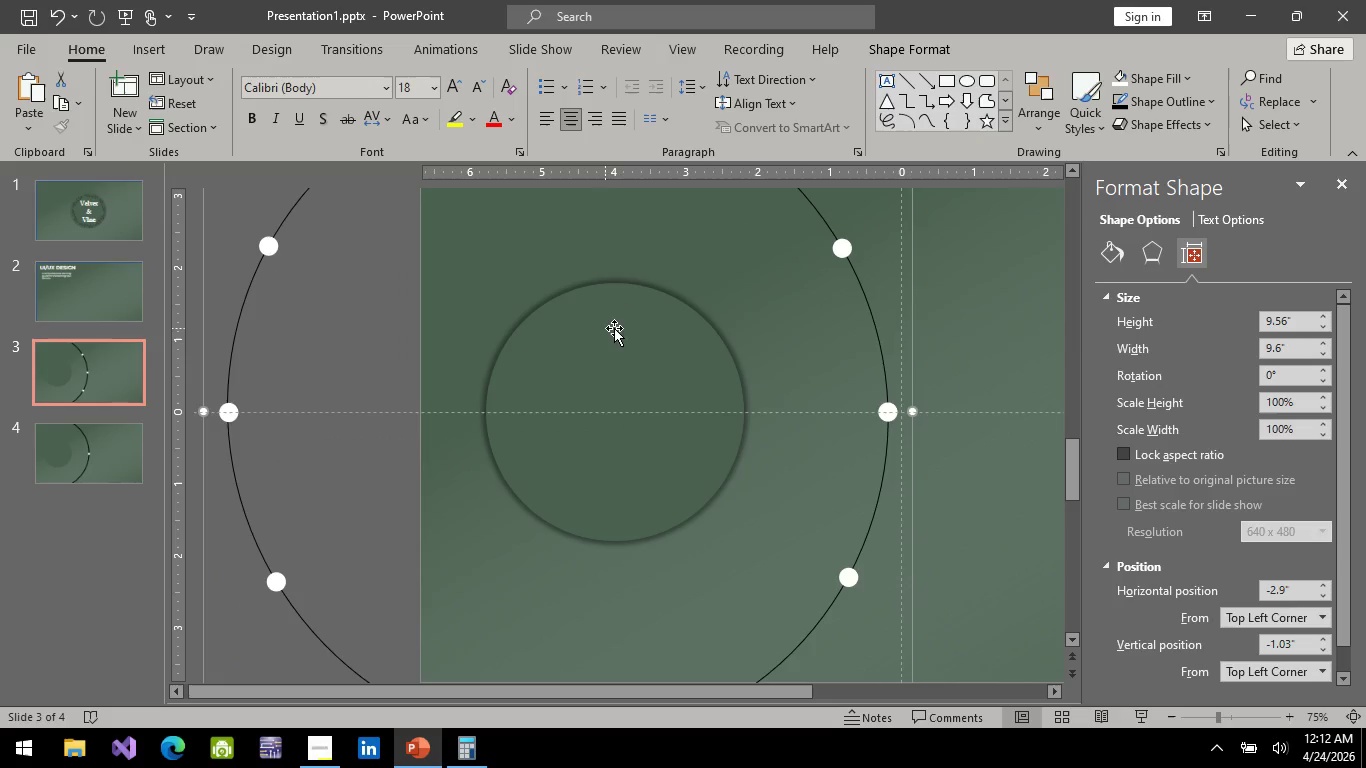 
hold_key(key=ControlLeft, duration=0.42)
scroll: coordinate [740, 382], scroll_direction: down, amount: 2.0
 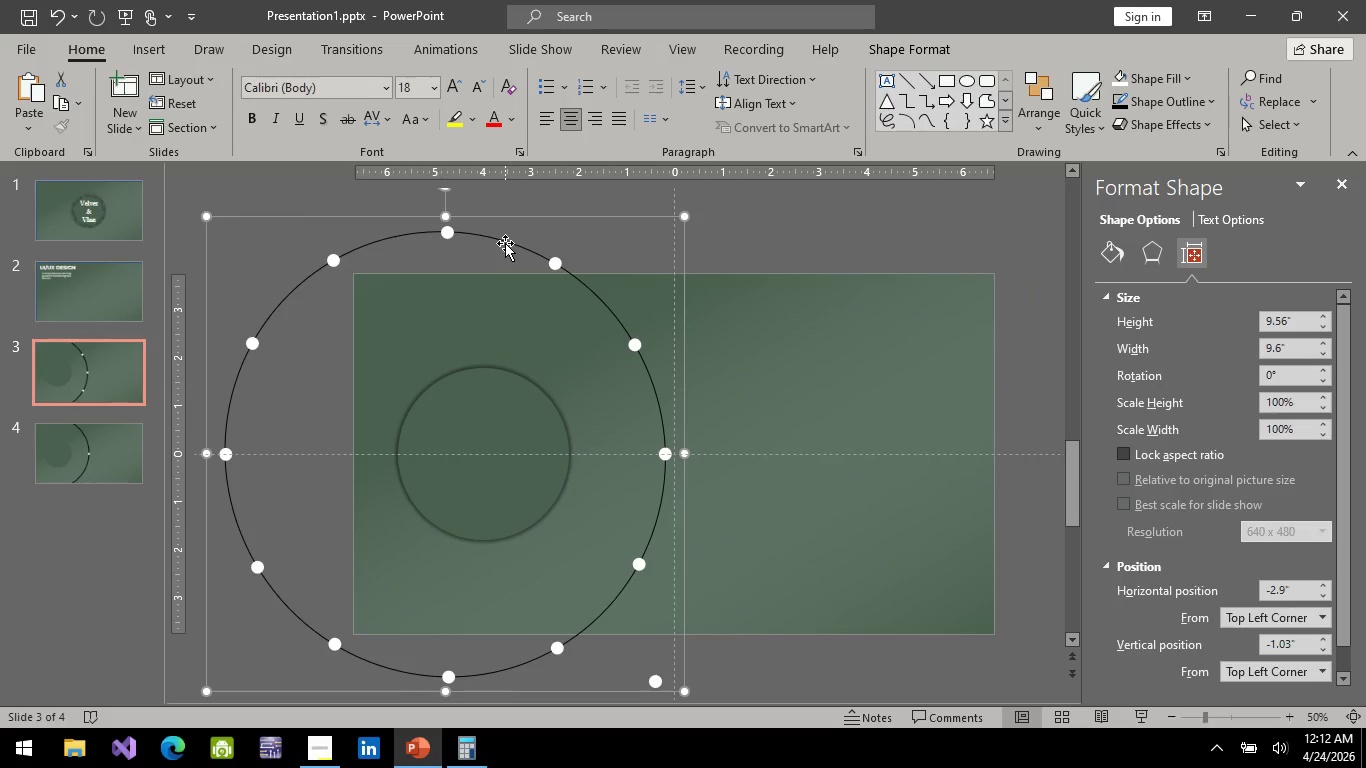 
left_click_drag(start_coordinate=[505, 243], to_coordinate=[497, 234])
 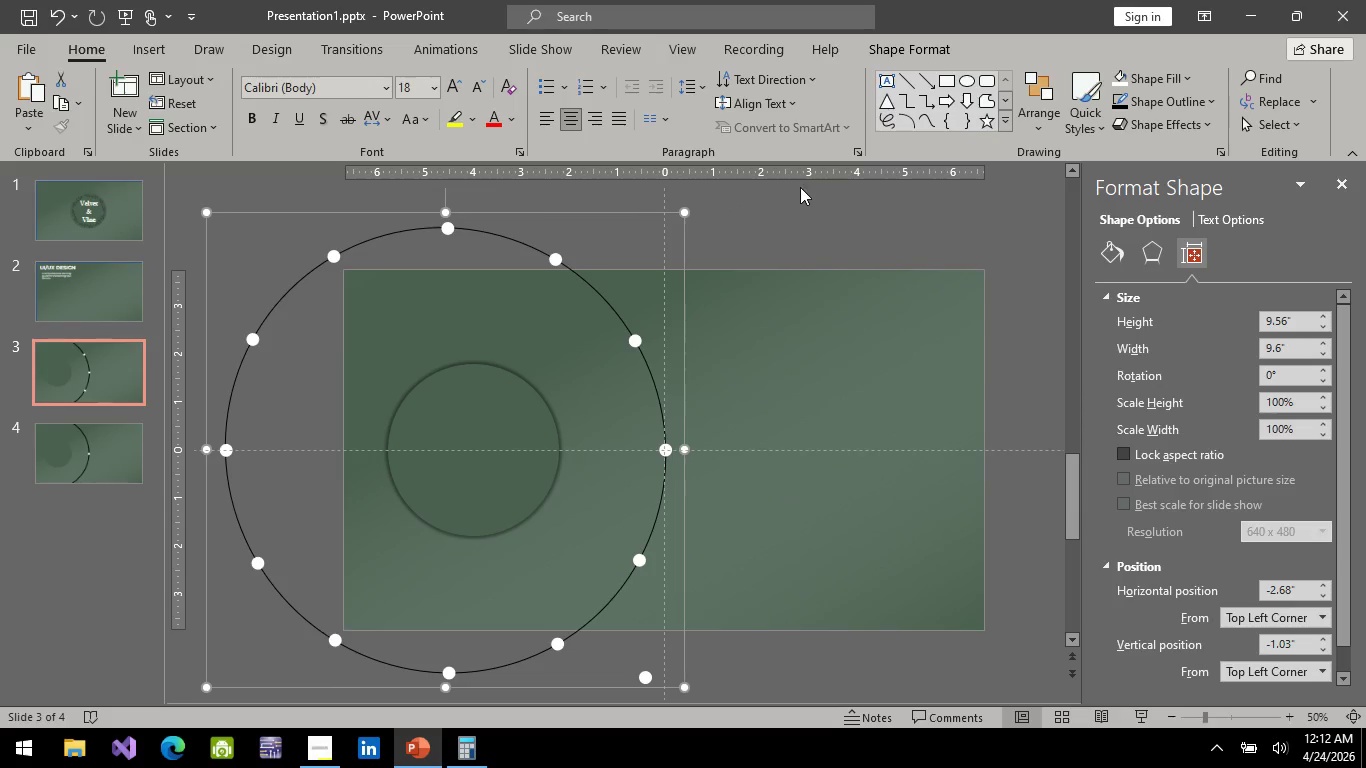 
left_click([864, 221])
 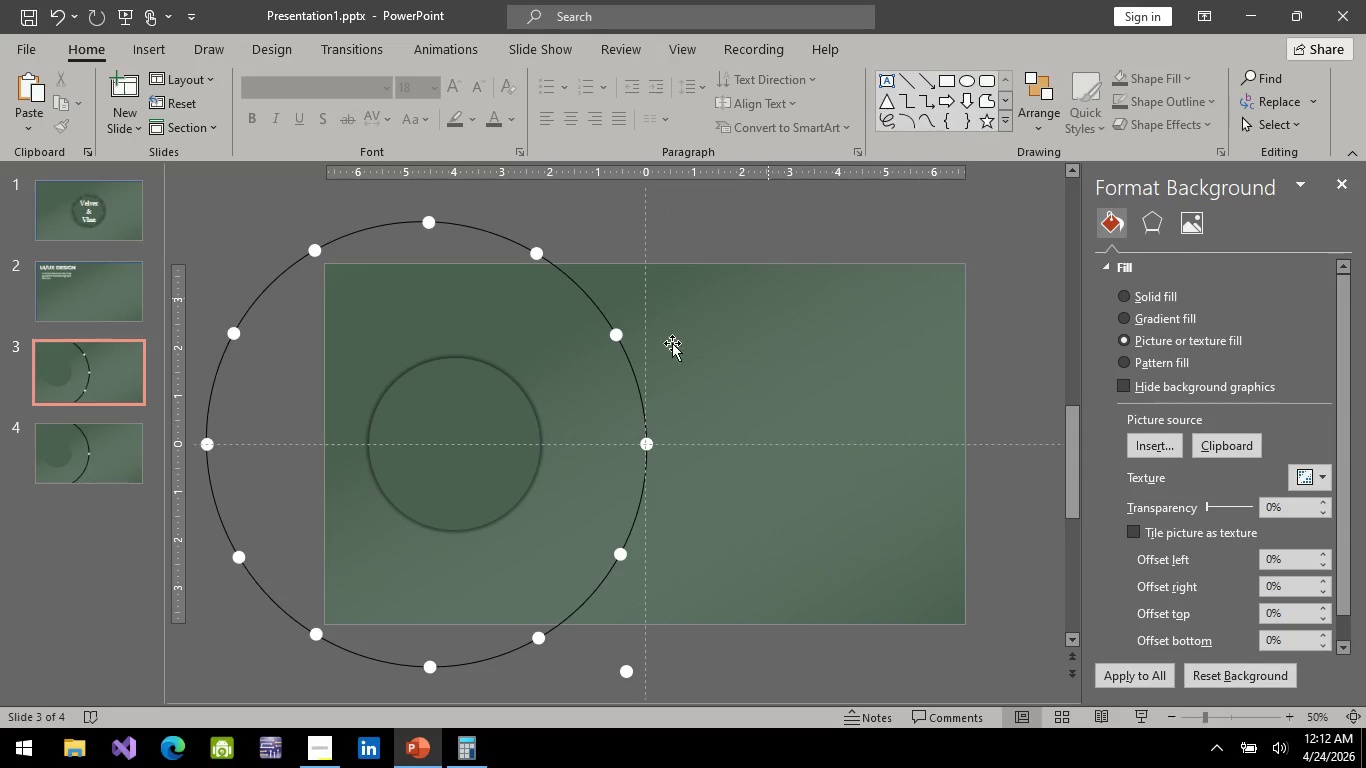 
hold_key(key=ControlLeft, duration=1.5)
scroll: coordinate [305, 442], scroll_direction: down, amount: 2.0
 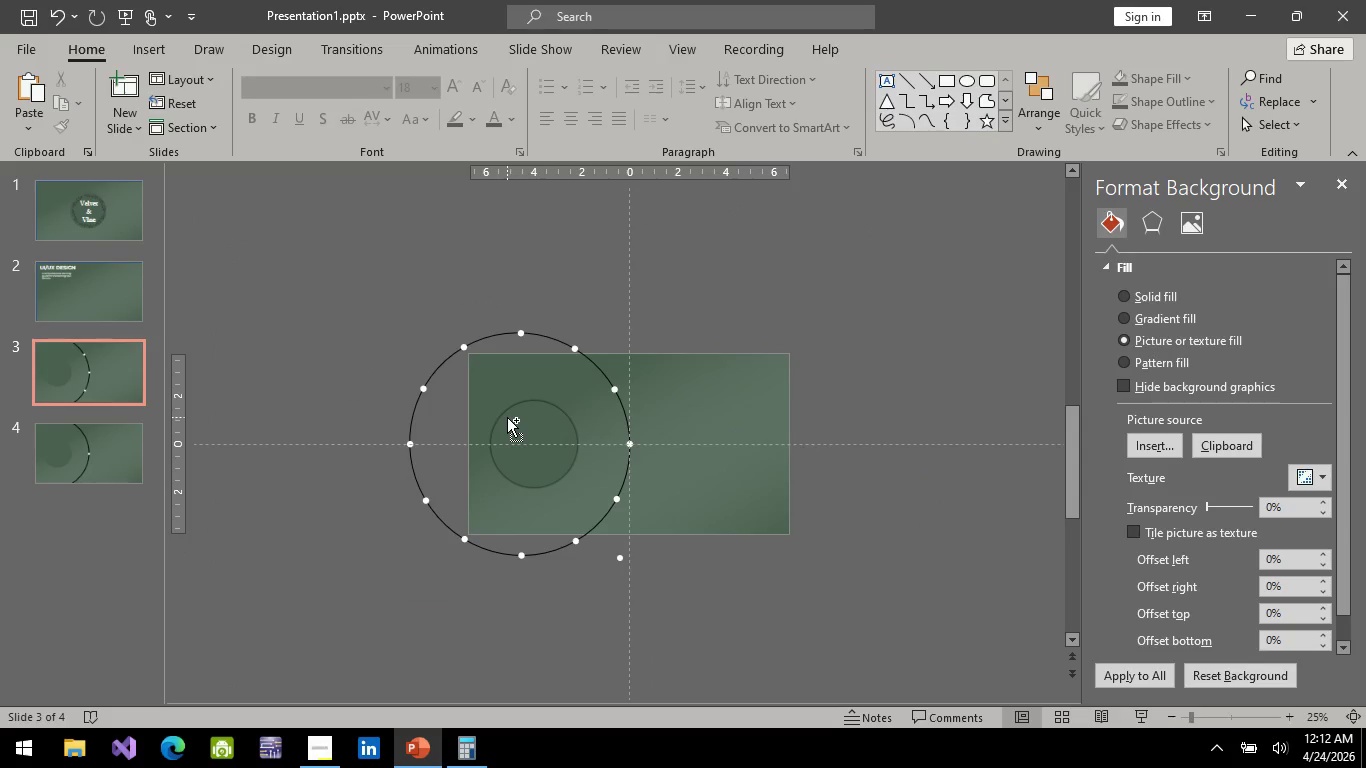 
hold_key(key=ControlLeft, duration=0.94)
scroll: coordinate [507, 417], scroll_direction: up, amount: 4.0
 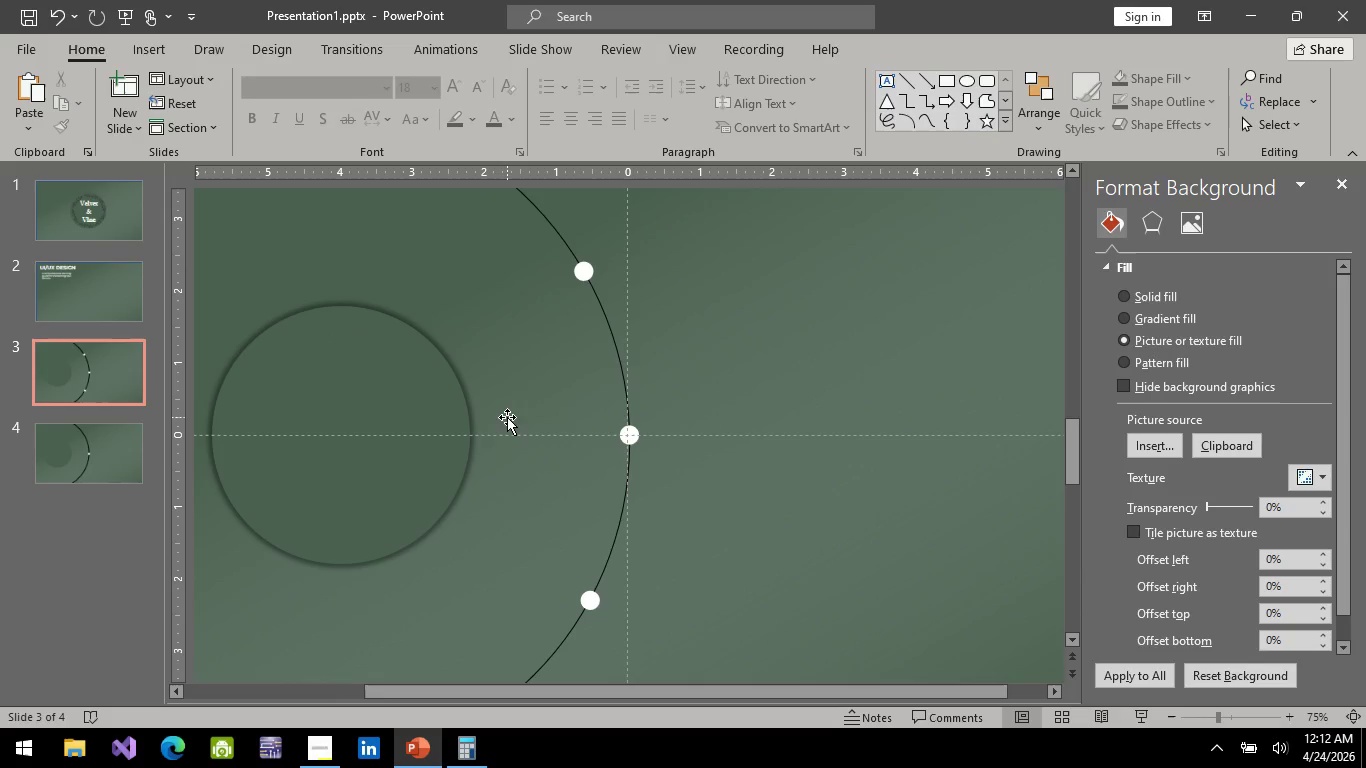 
hold_key(key=ControlLeft, duration=1.11)
scroll: coordinate [633, 528], scroll_direction: up, amount: 6.0
 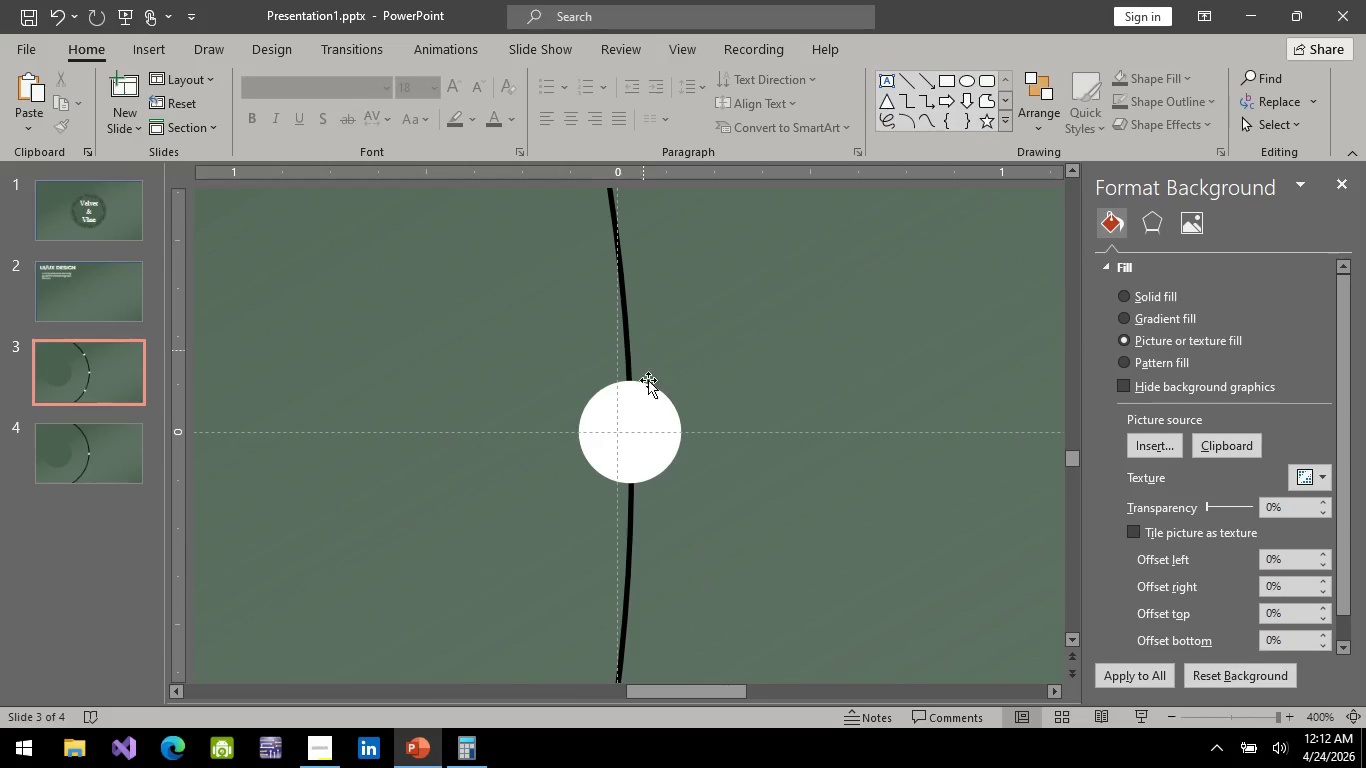 
left_click([651, 425])
 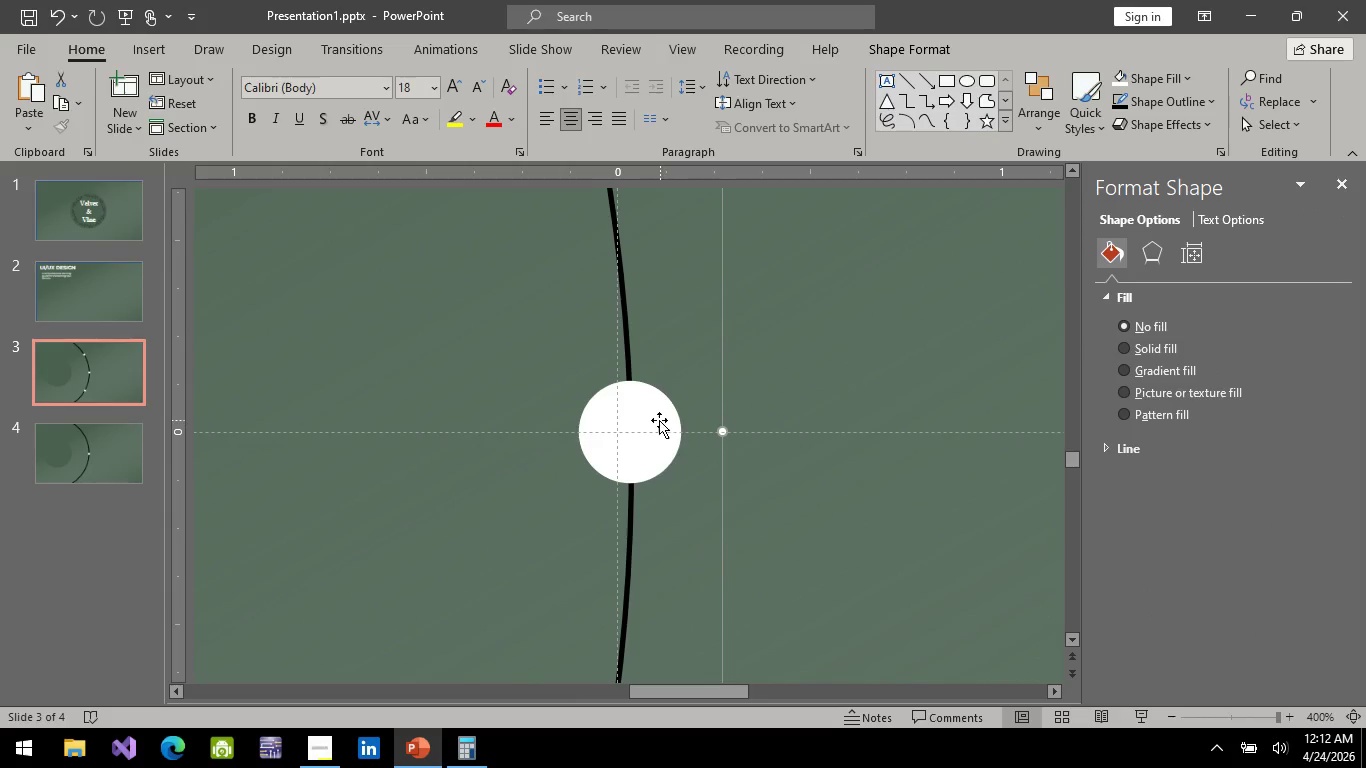 
left_click_drag(start_coordinate=[659, 420], to_coordinate=[644, 420])
 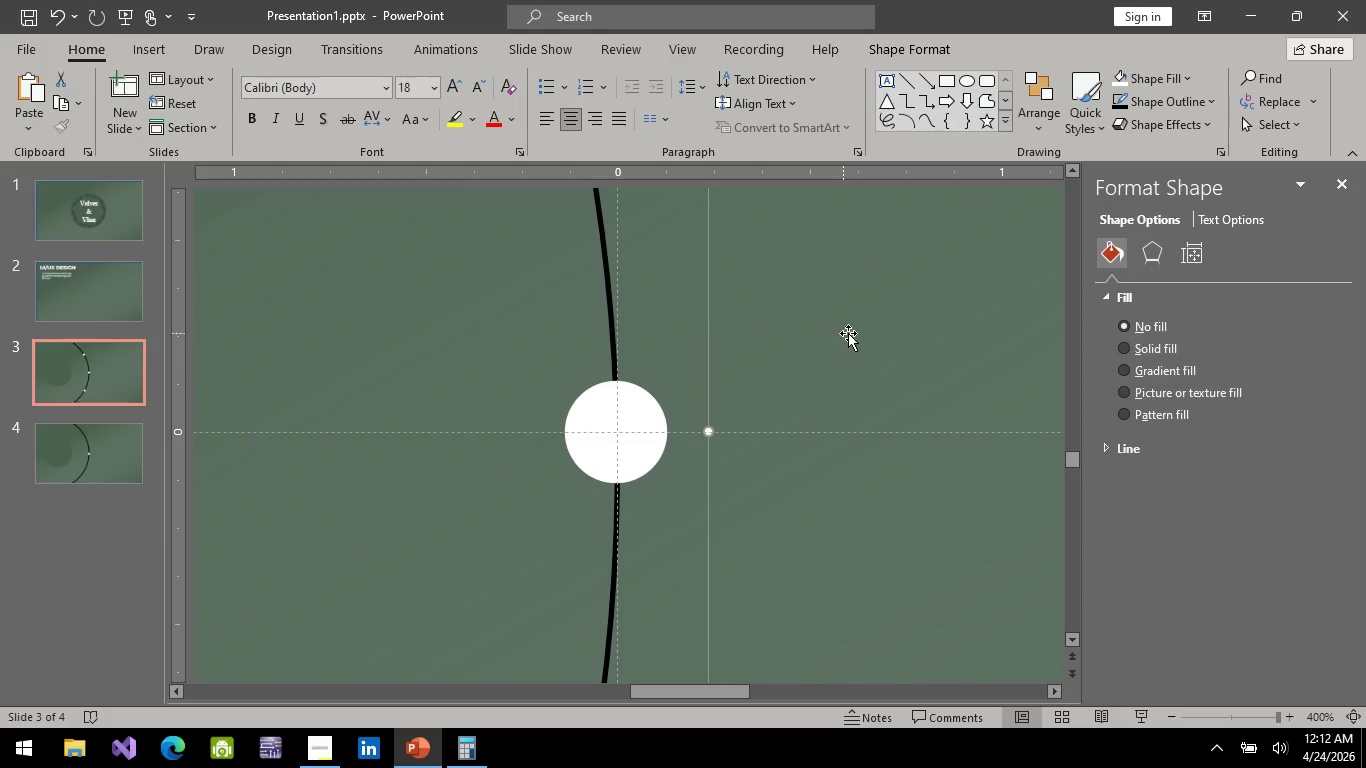 
left_click([849, 333])
 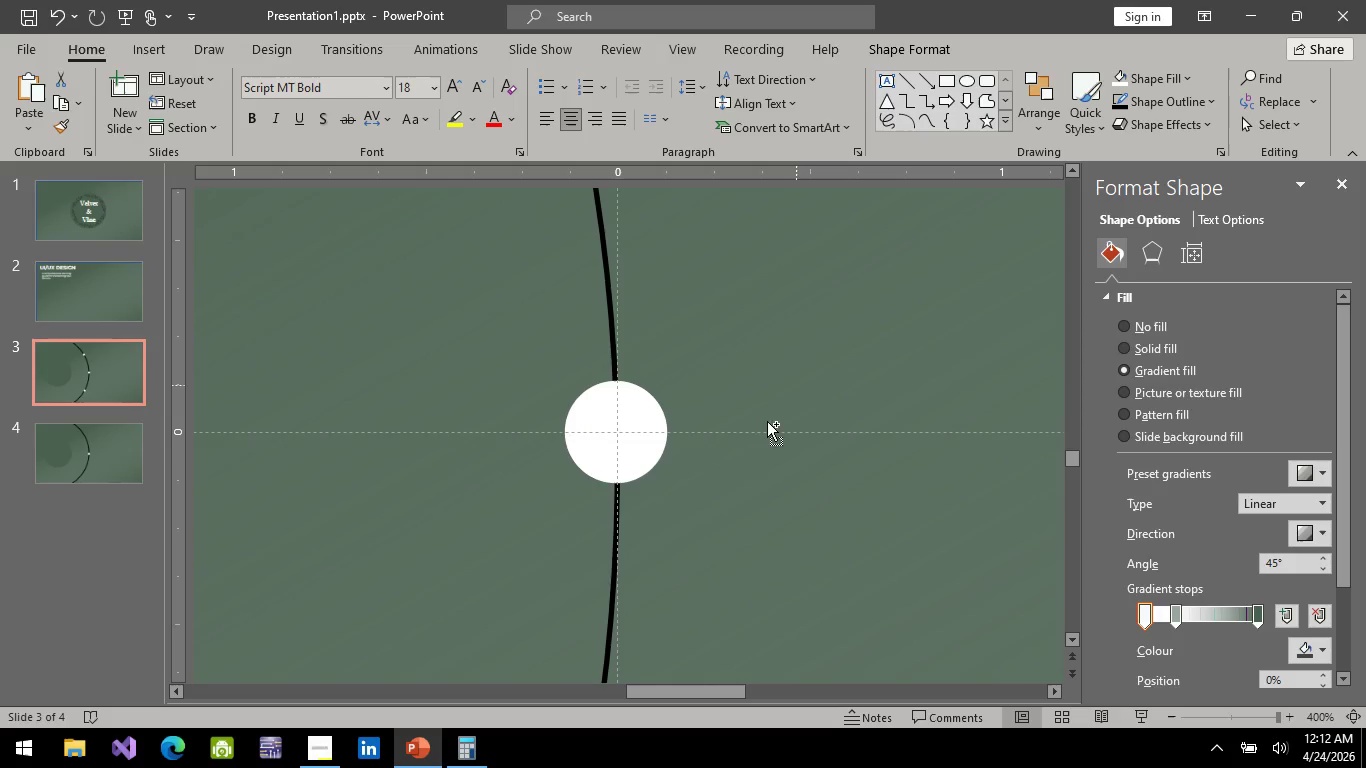 
hold_key(key=ControlLeft, duration=1.5)
scroll: coordinate [742, 450], scroll_direction: down, amount: 5.0
 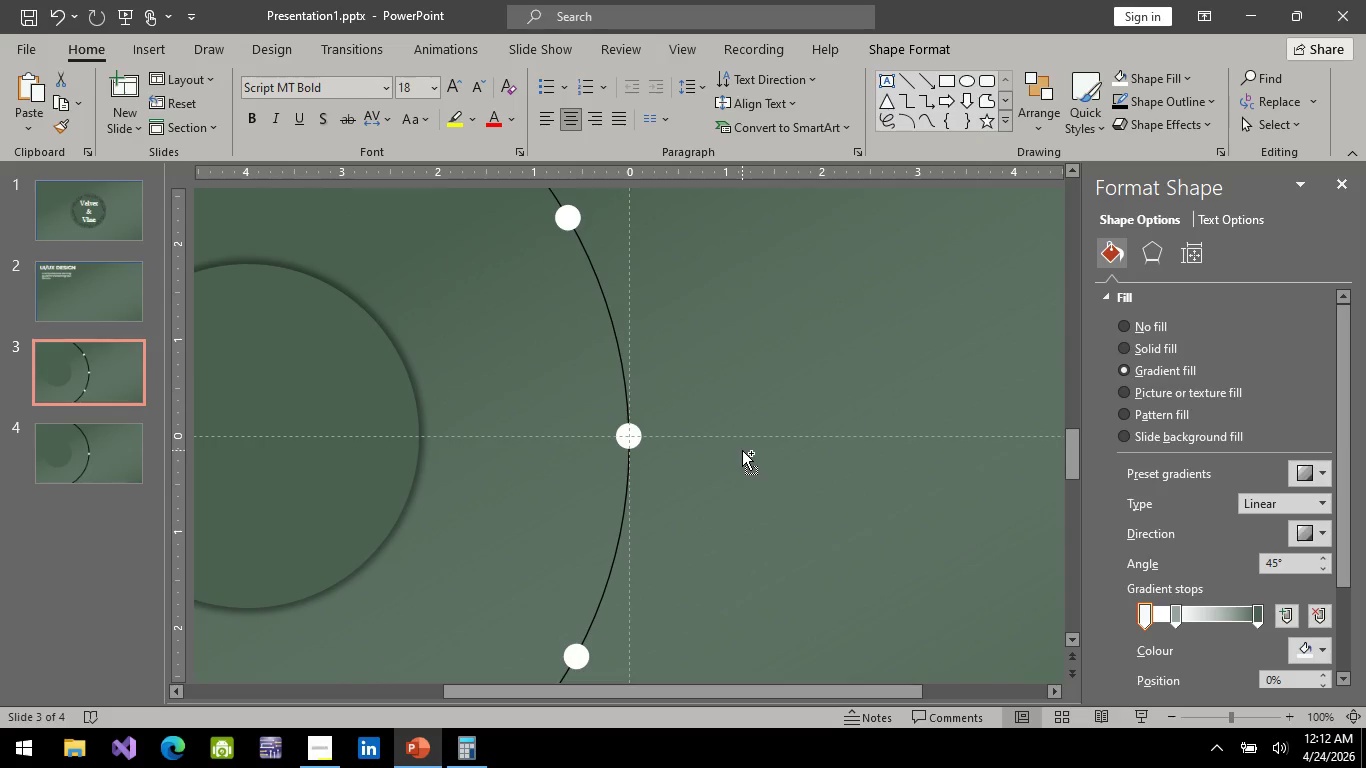 
hold_key(key=ControlLeft, duration=0.47)
 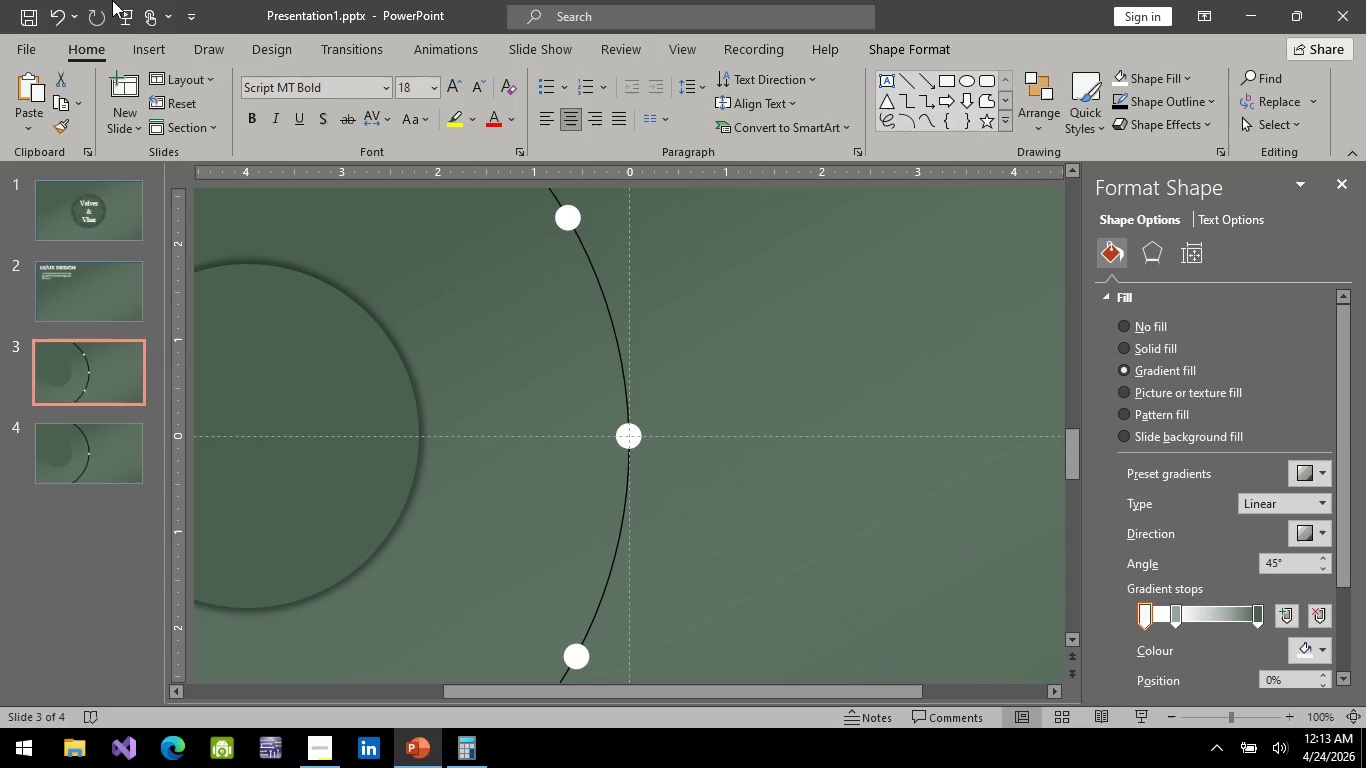 
left_click([129, 20])
 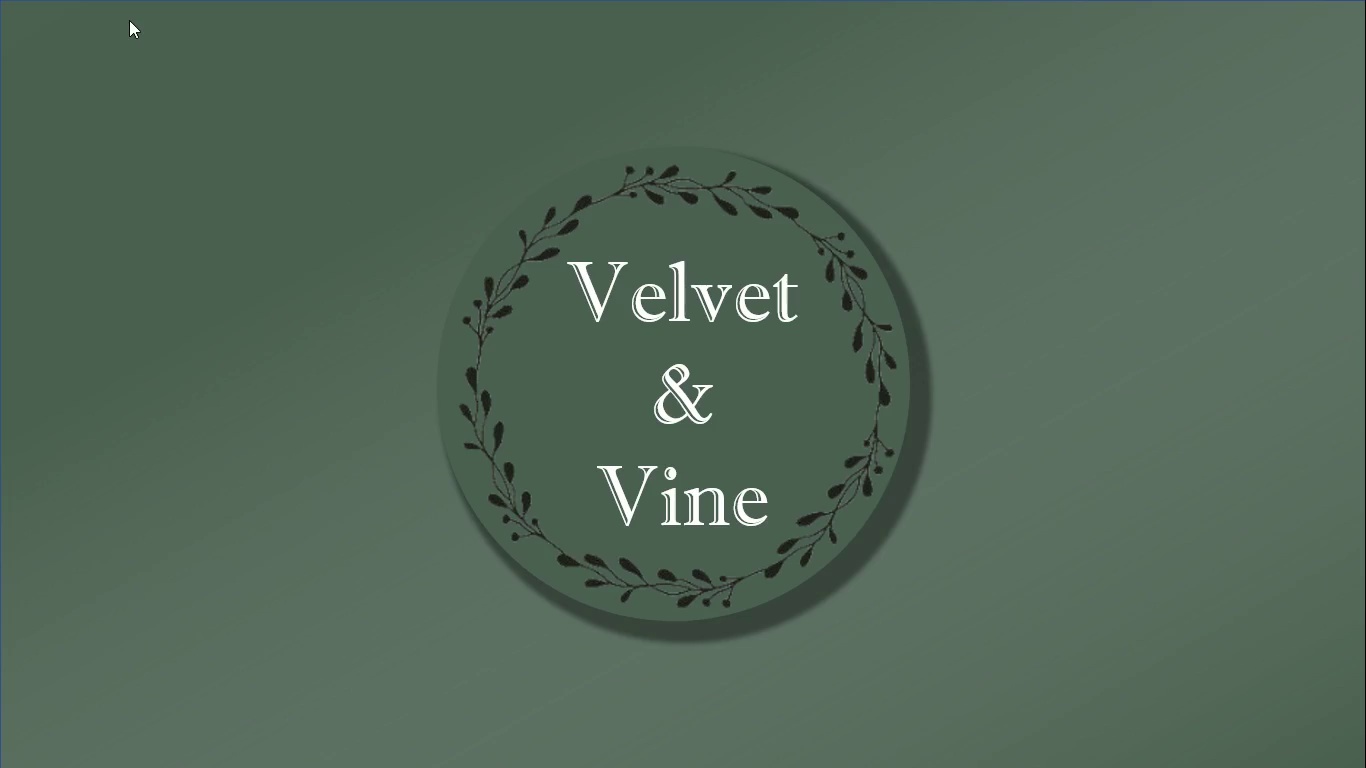 
key(Space)
 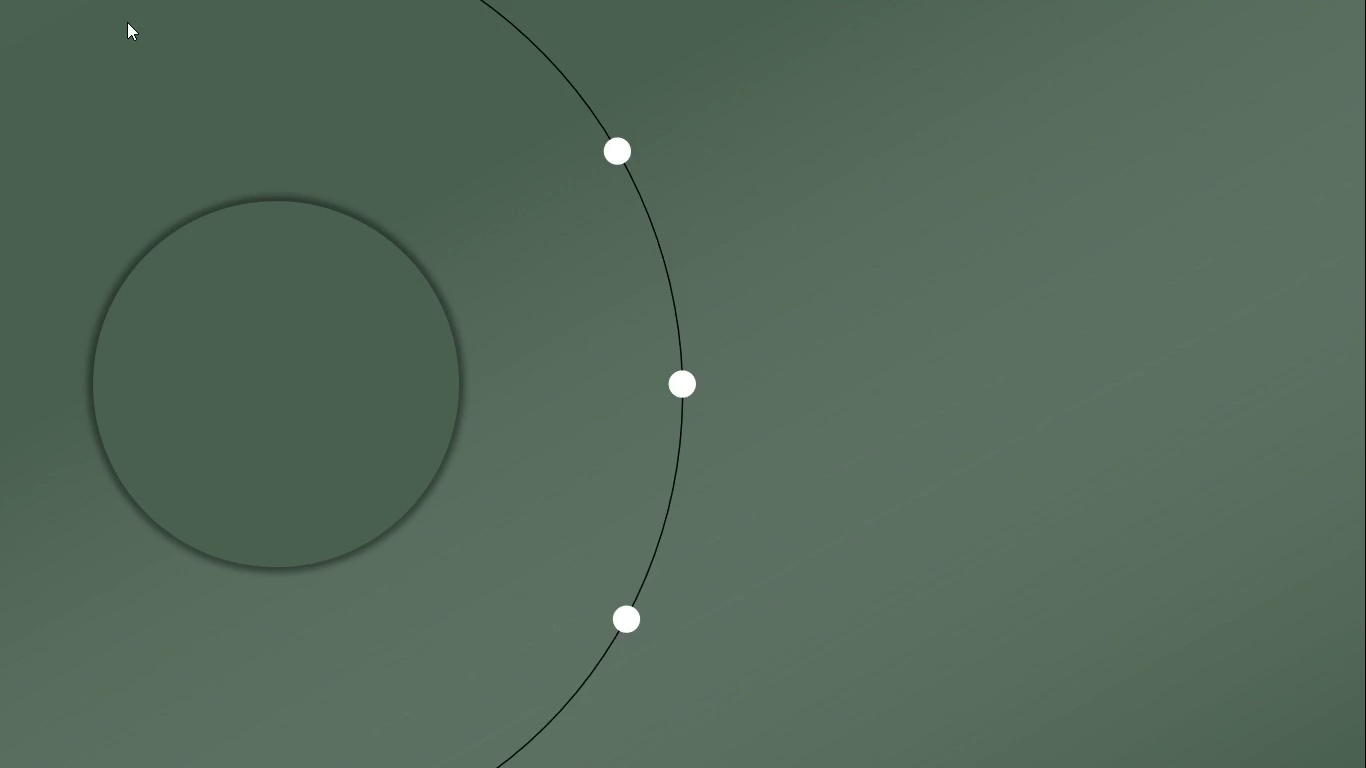 
key(Space)
 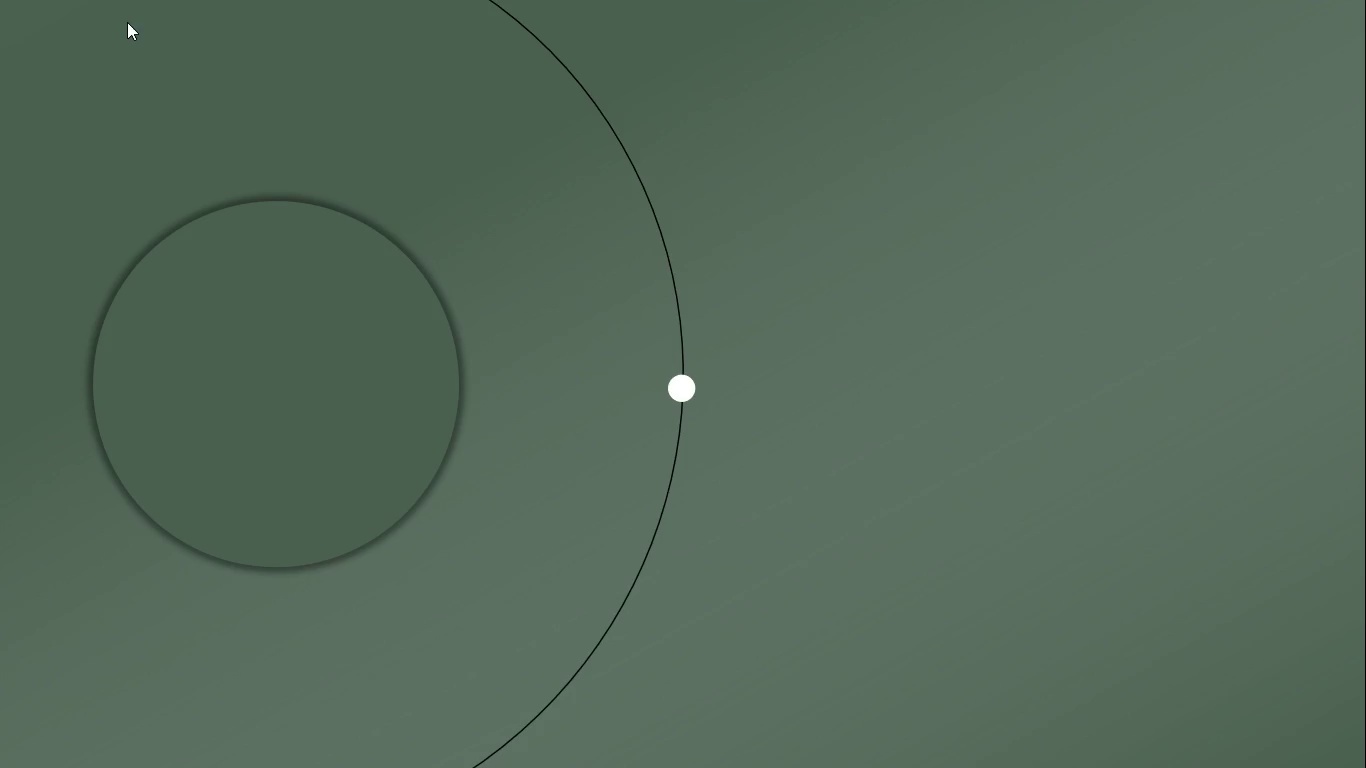 
key(Space)
 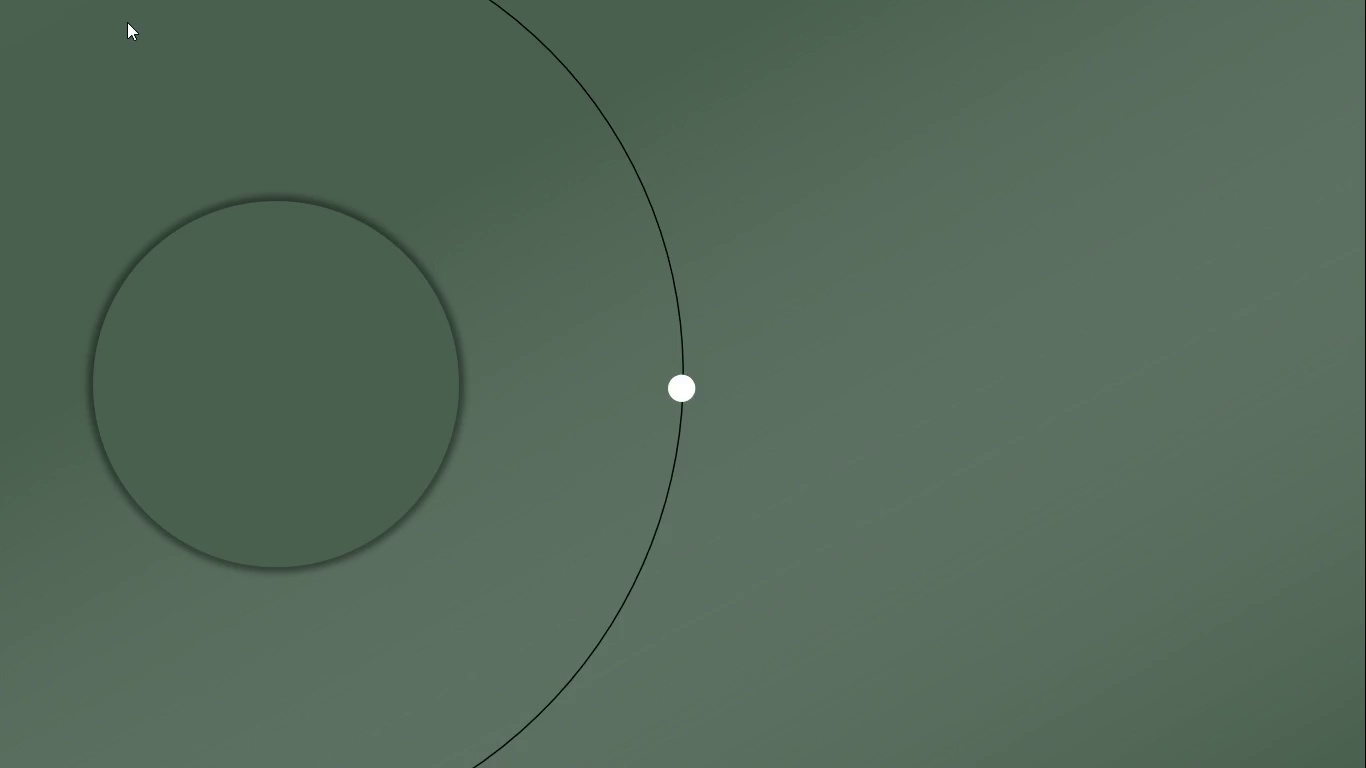 
key(Escape)
 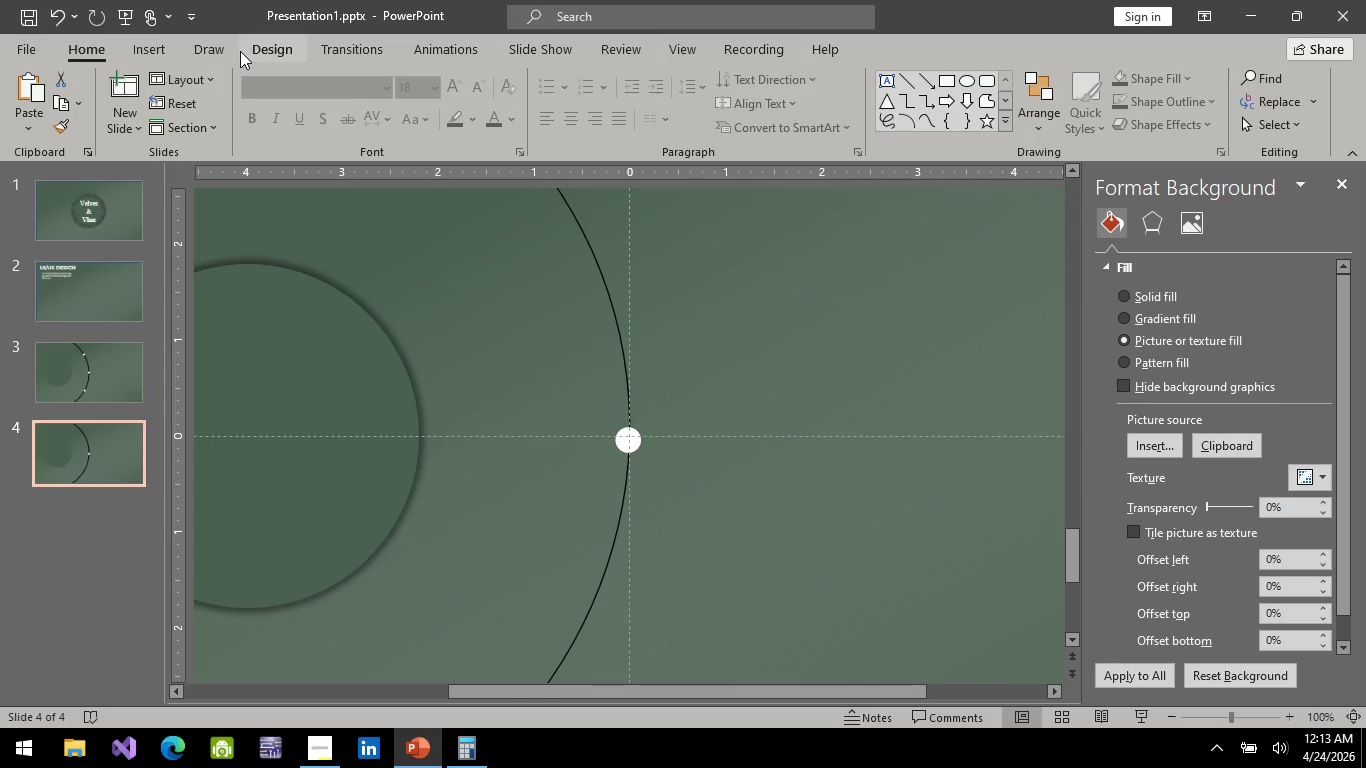 
wait(11.48)
 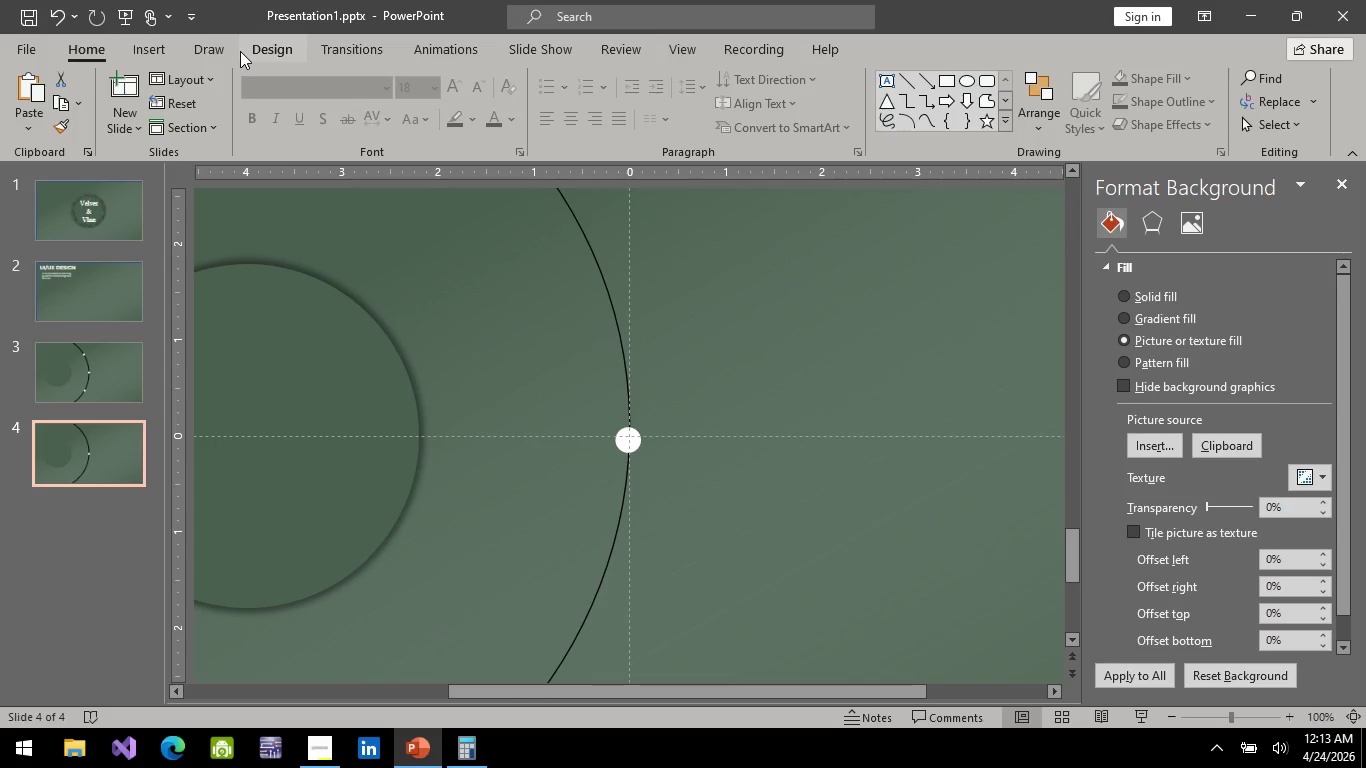 
key(Delete)
 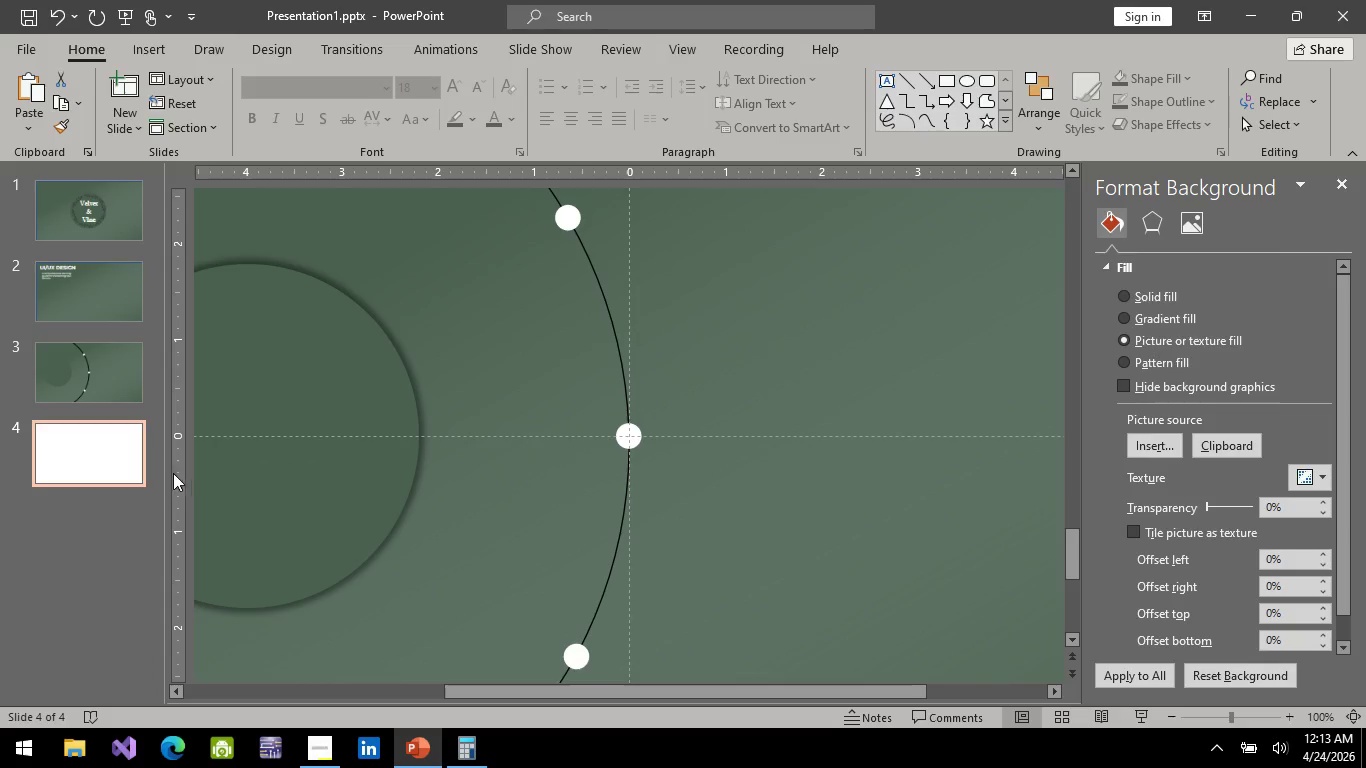 
right_click([84, 450])
 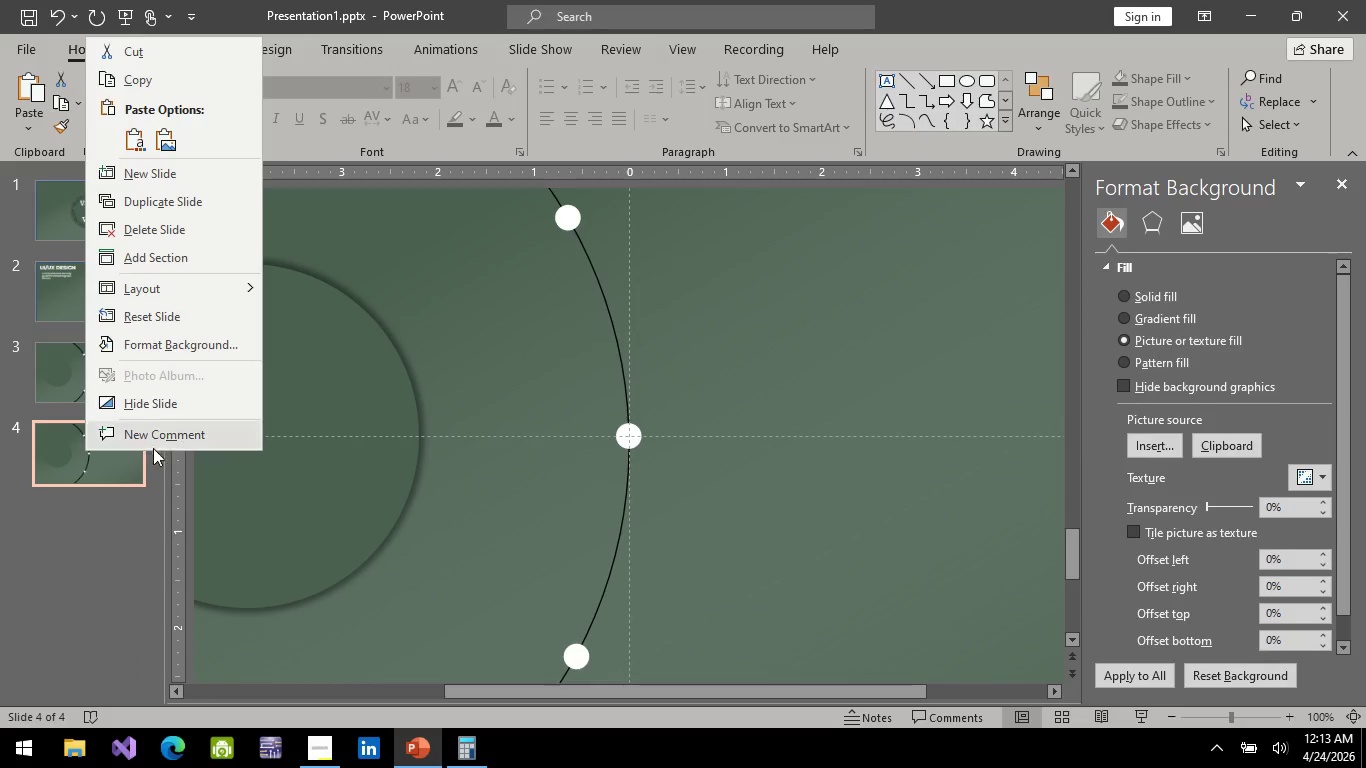 
left_click([70, 458])
 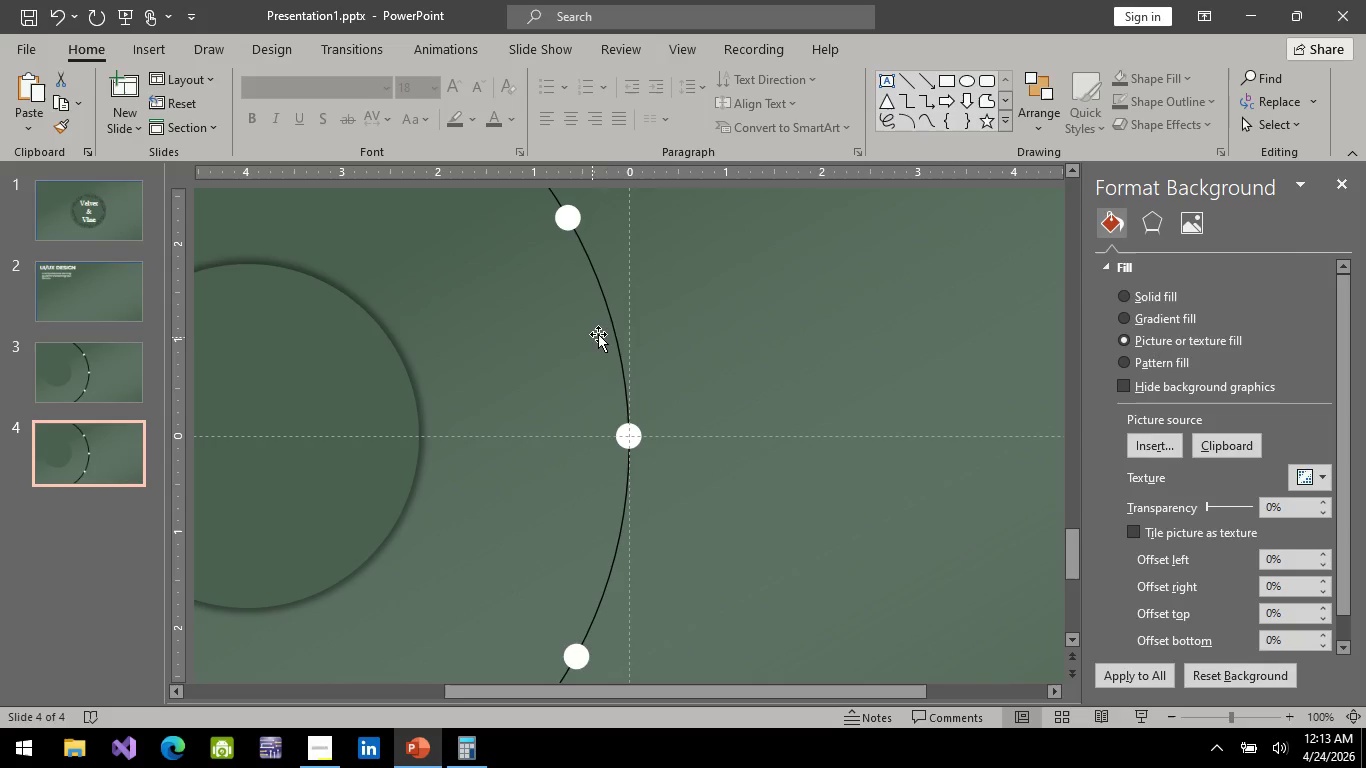 
left_click([608, 324])
 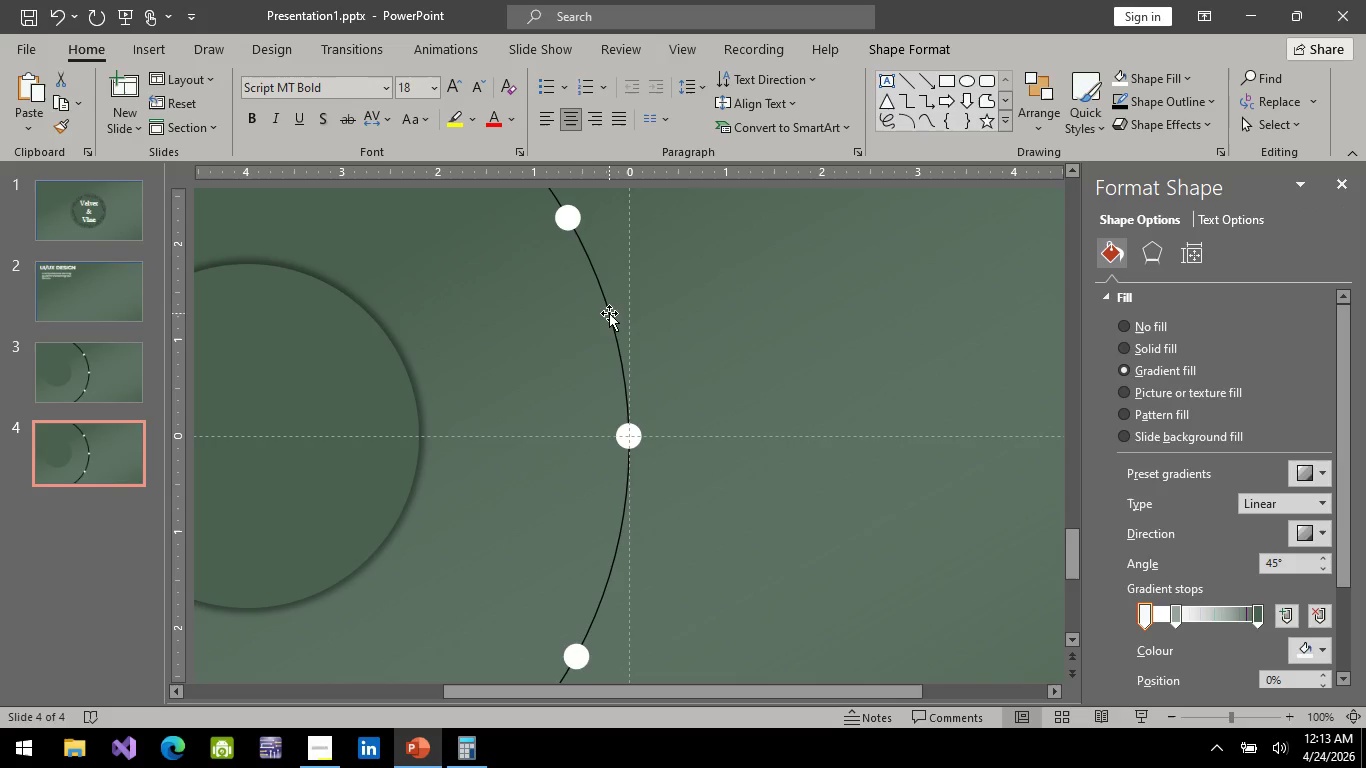 
left_click([609, 313])
 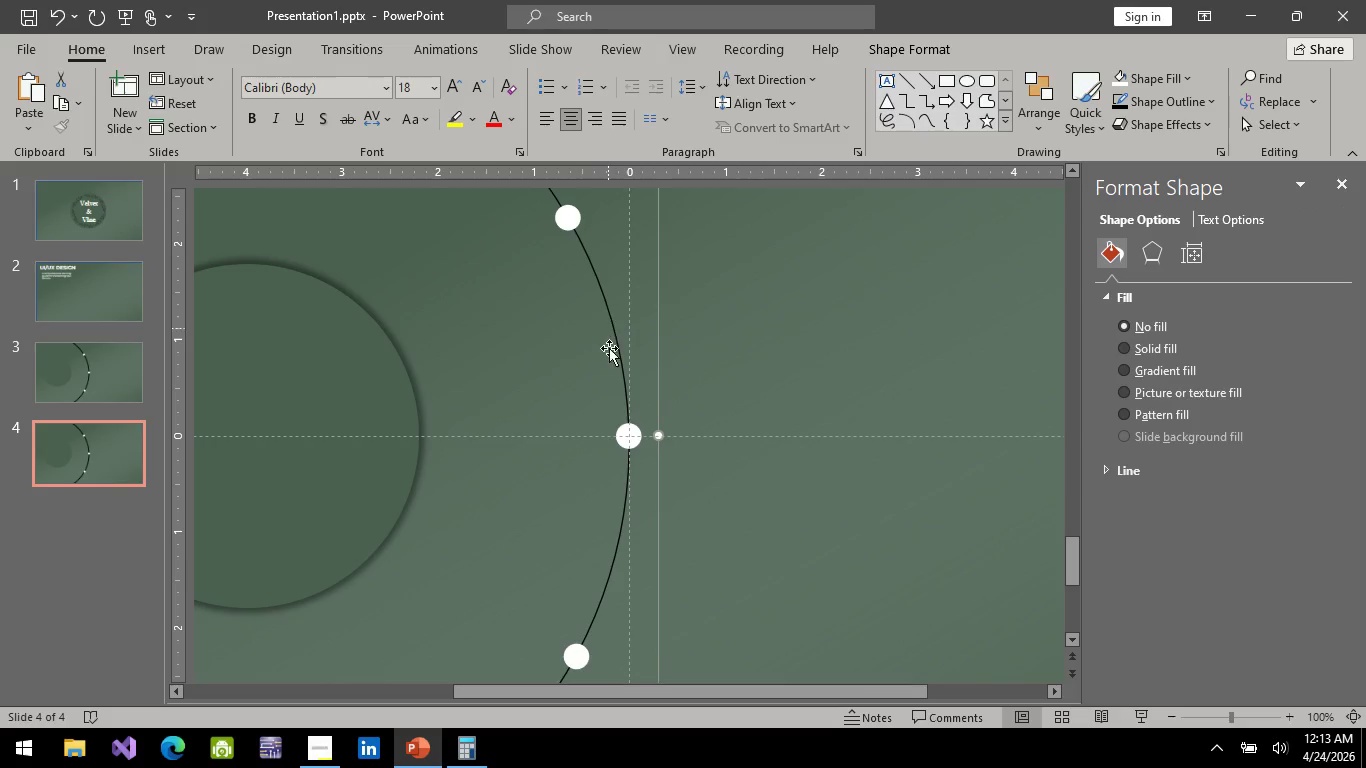 
hold_key(key=ControlLeft, duration=0.62)
 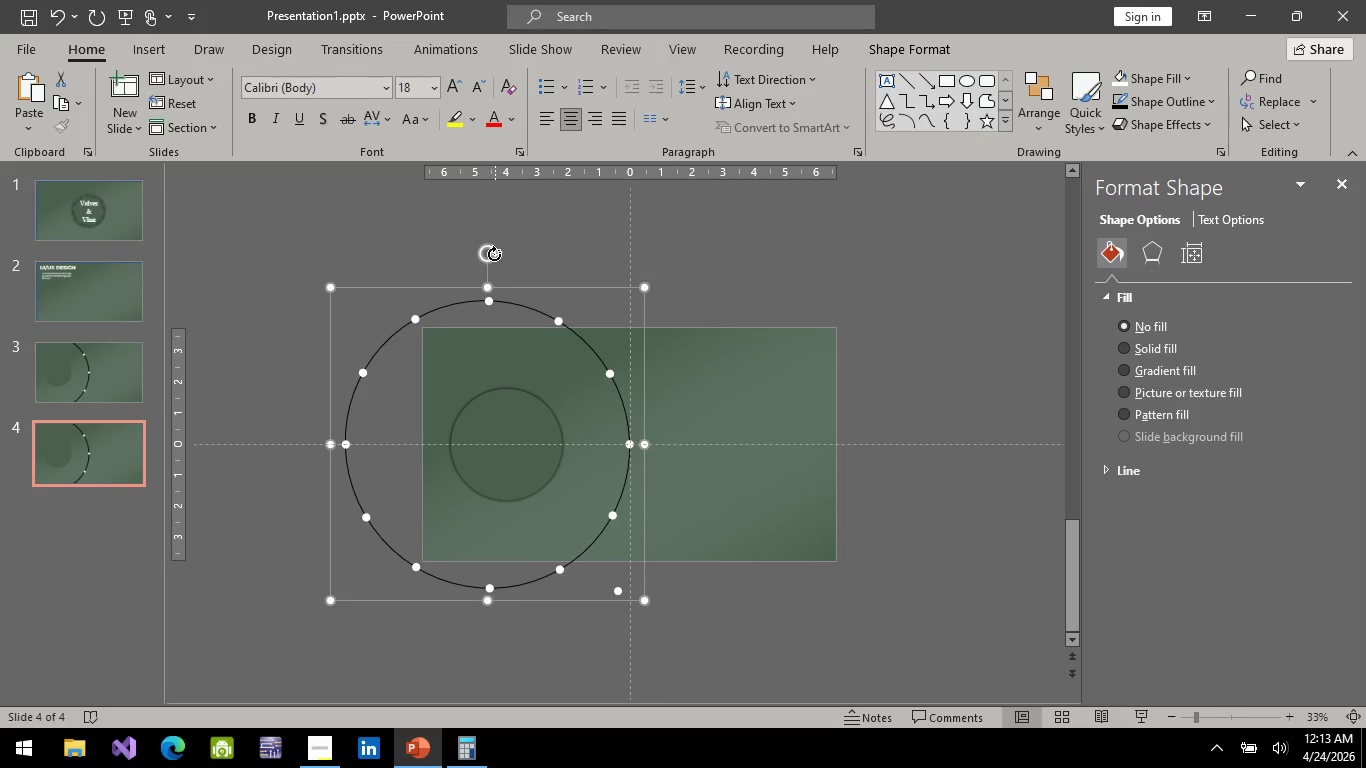 
hold_key(key=ControlLeft, duration=6.33)
 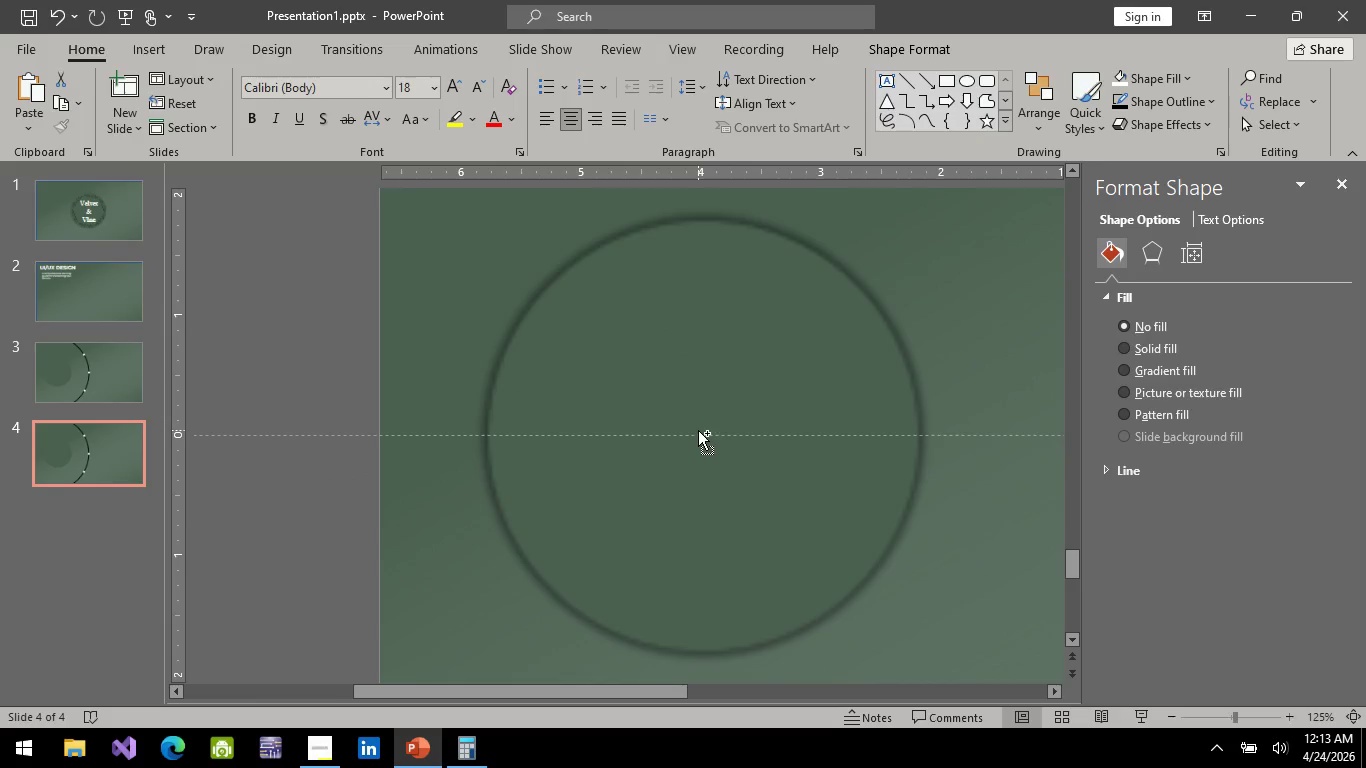 
scroll: coordinate [612, 373], scroll_direction: down, amount: 4.0
 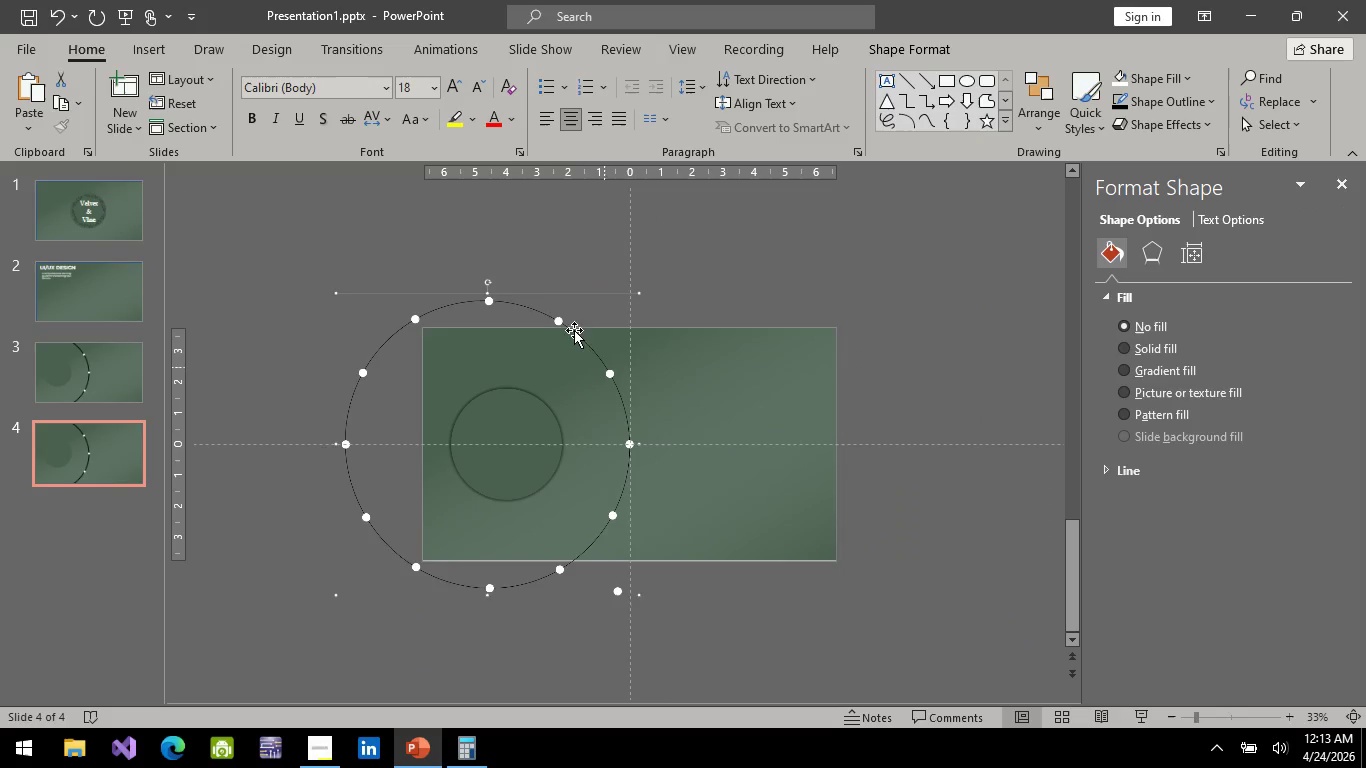 
left_click_drag(start_coordinate=[489, 247], to_coordinate=[573, 303])
 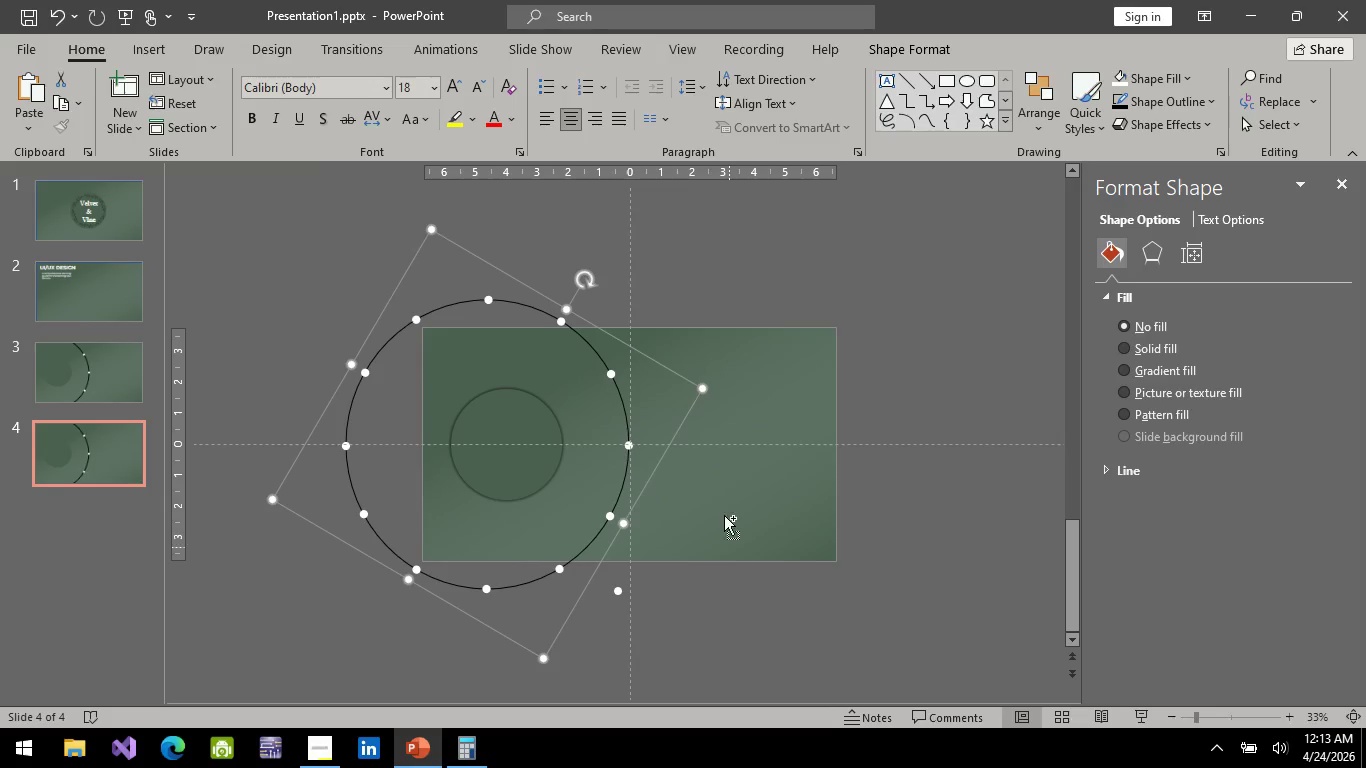 
hold_key(key=ControlLeft, duration=0.69)
scroll: coordinate [698, 430], scroll_direction: up, amount: 5.0
 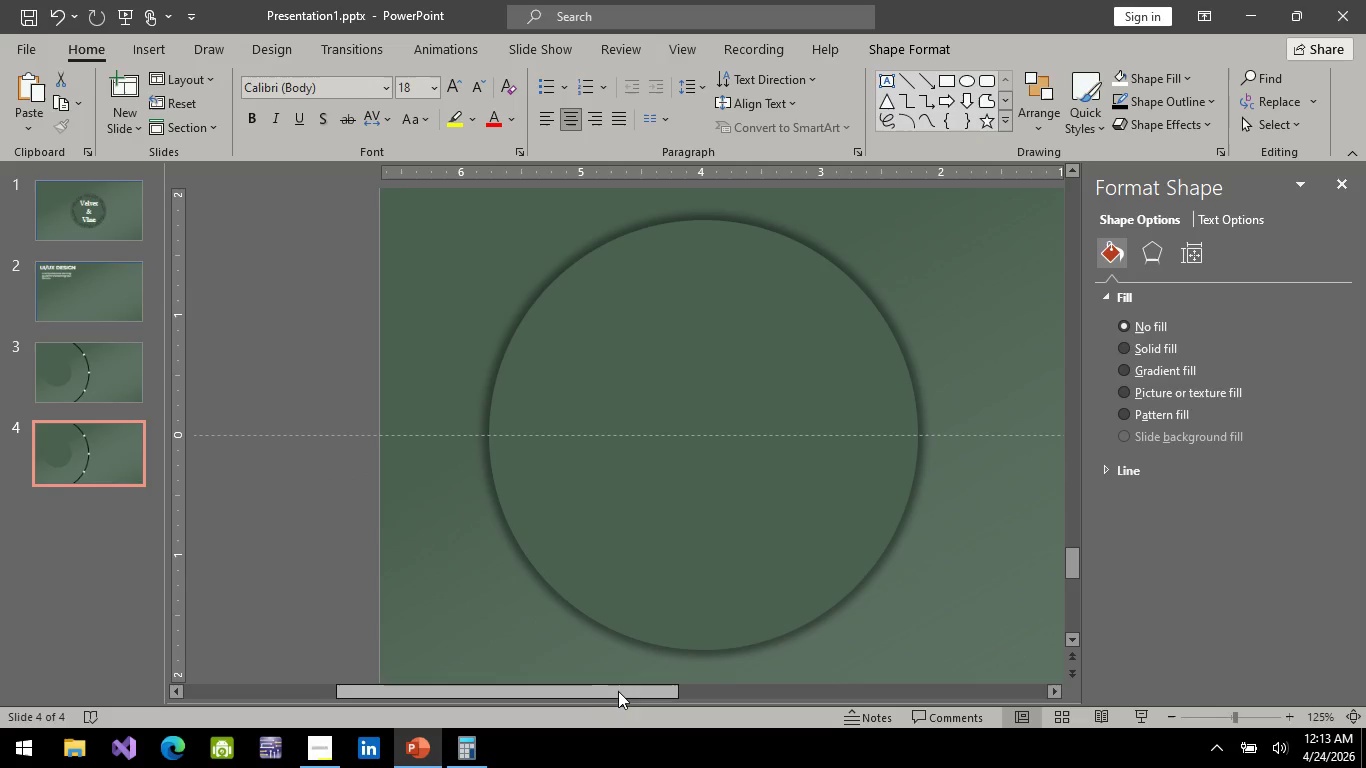 
left_click_drag(start_coordinate=[619, 691], to_coordinate=[781, 686])
 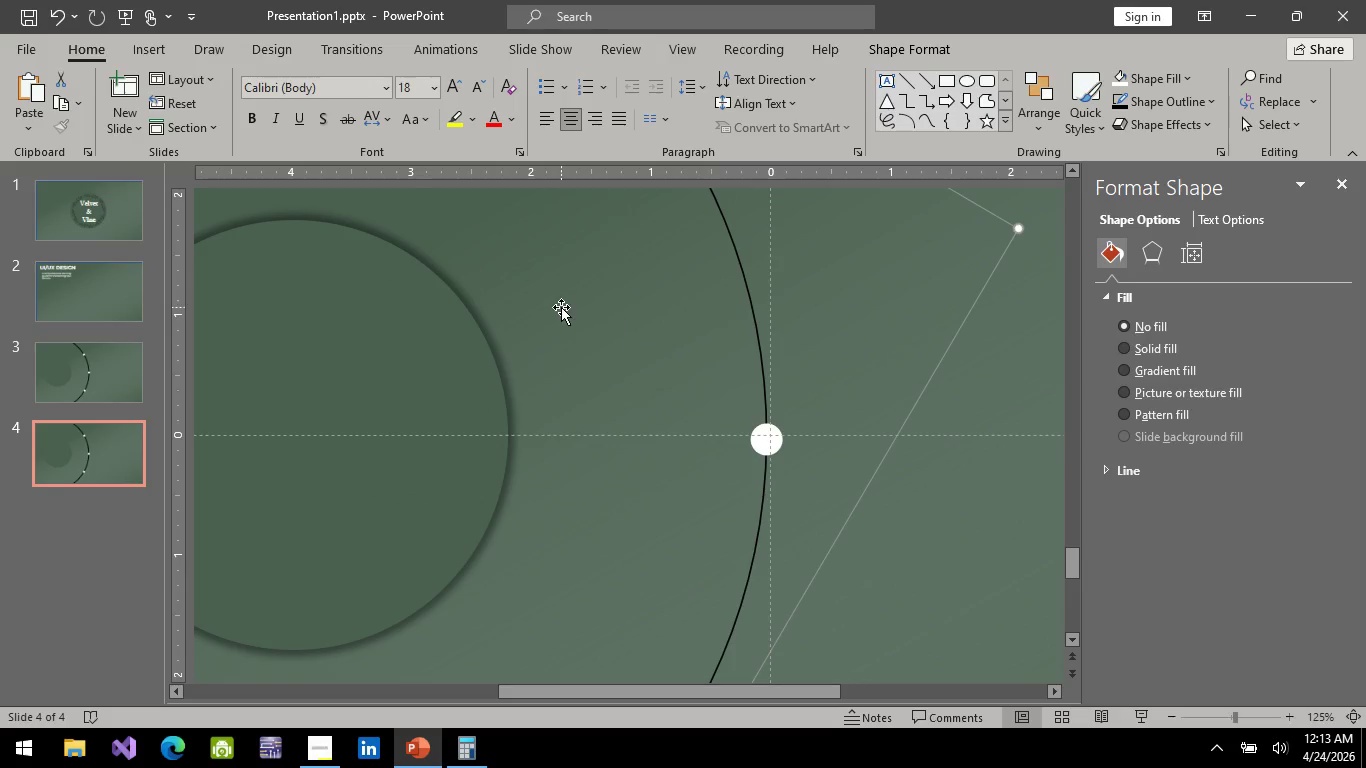 
hold_key(key=ControlLeft, duration=1.47)
scroll: coordinate [510, 447], scroll_direction: down, amount: 2.0
 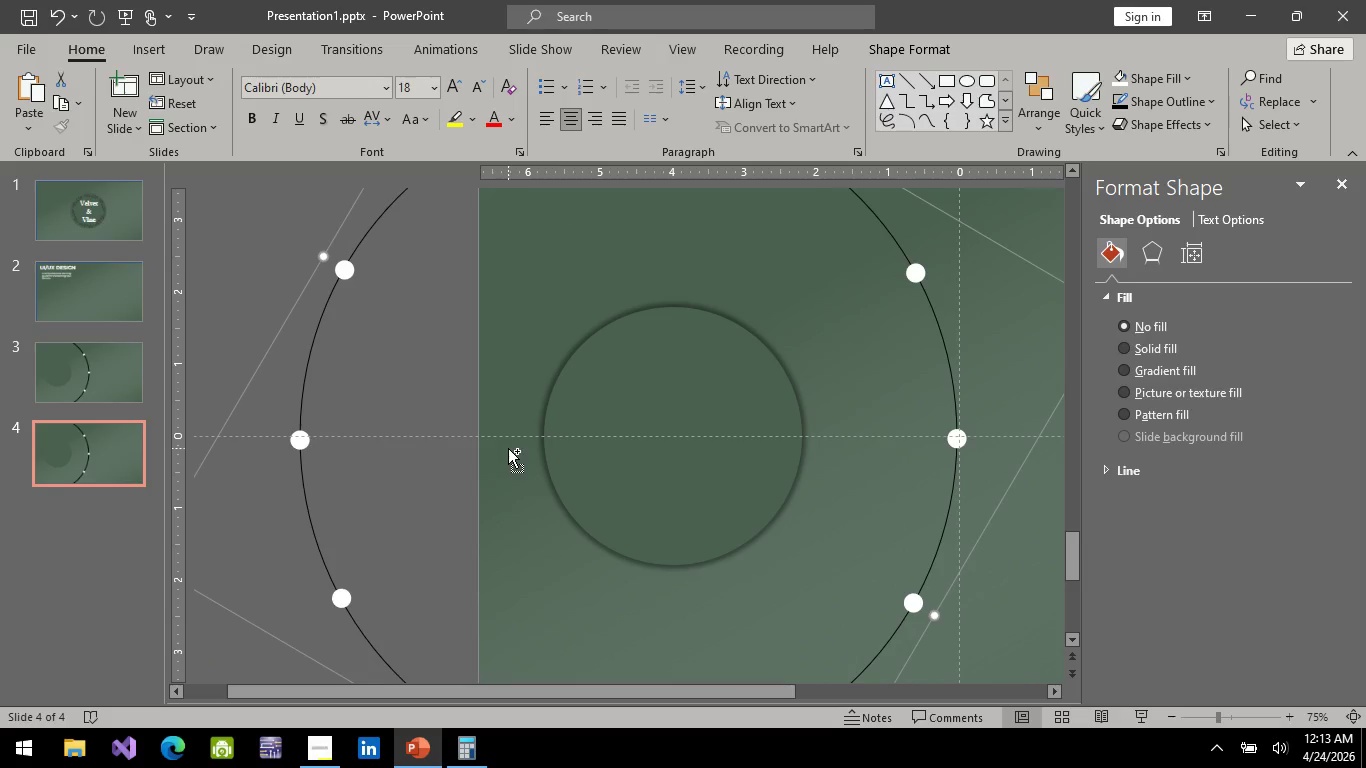 
hold_key(key=ControlLeft, duration=1.99)
 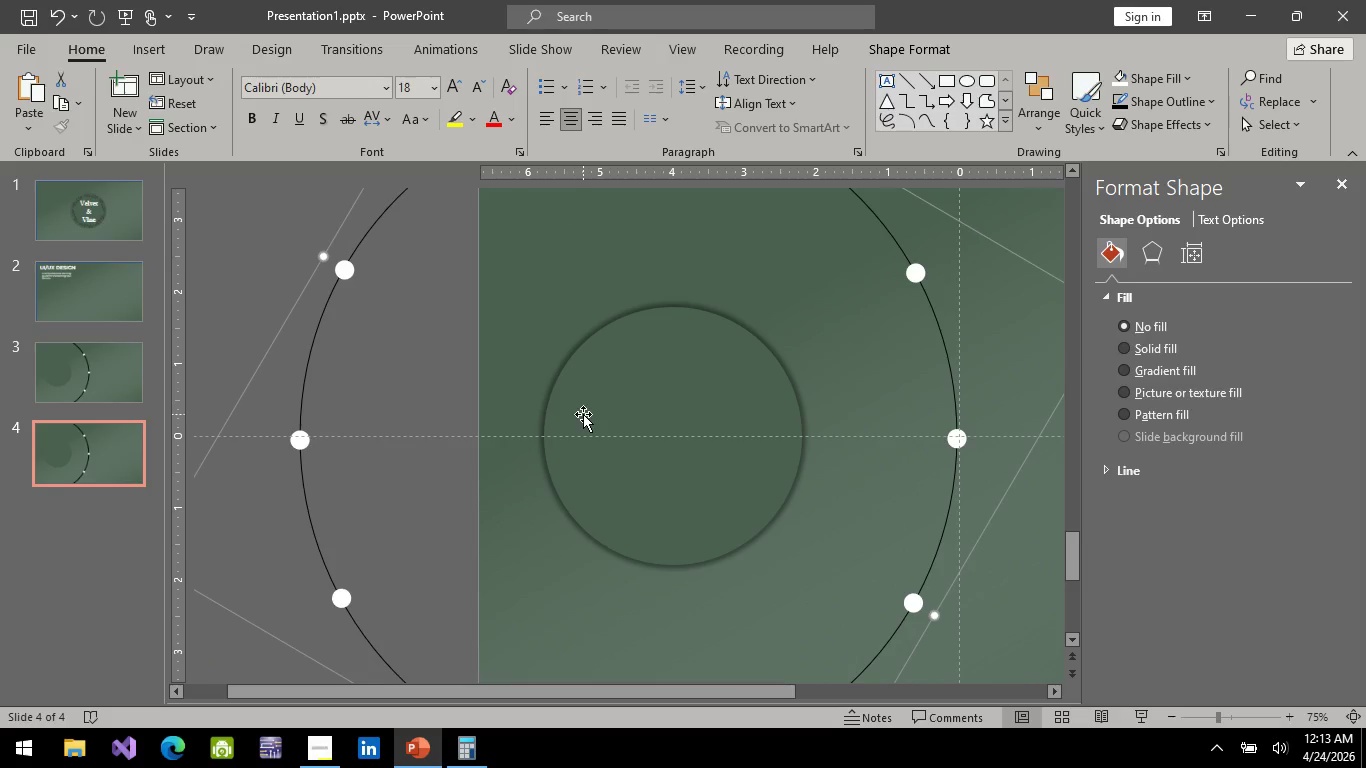 
hold_key(key=ControlLeft, duration=0.61)
 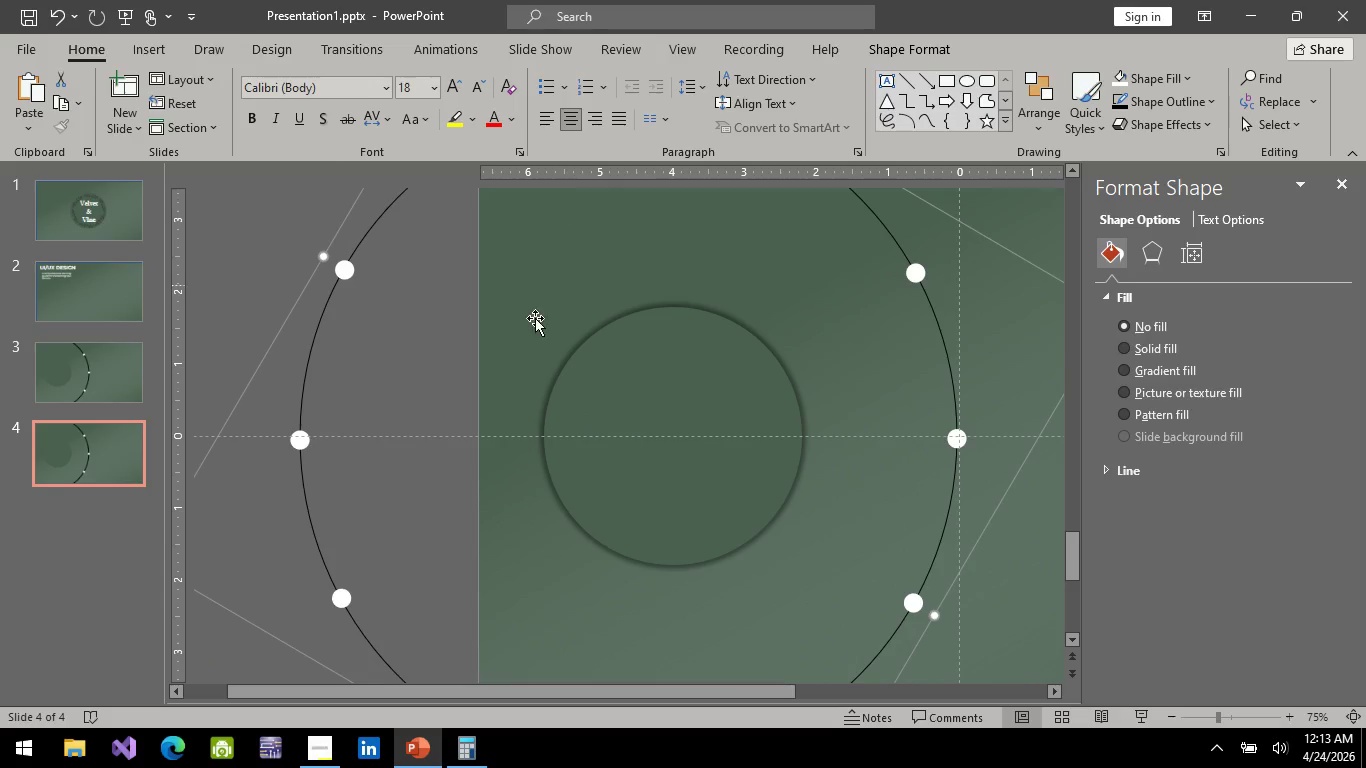 
hold_key(key=ControlLeft, duration=0.77)
 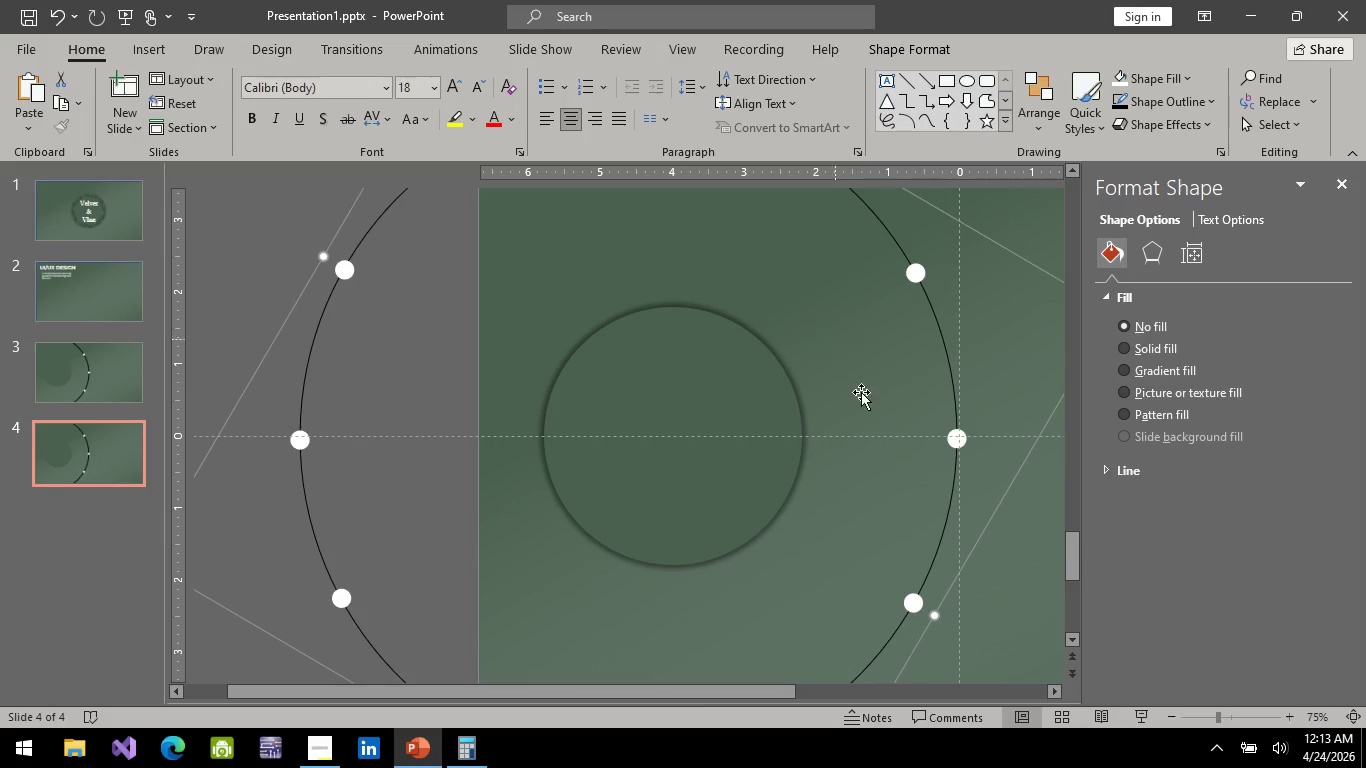 
hold_key(key=ControlLeft, duration=0.58)
scroll: coordinate [947, 427], scroll_direction: up, amount: 2.0
 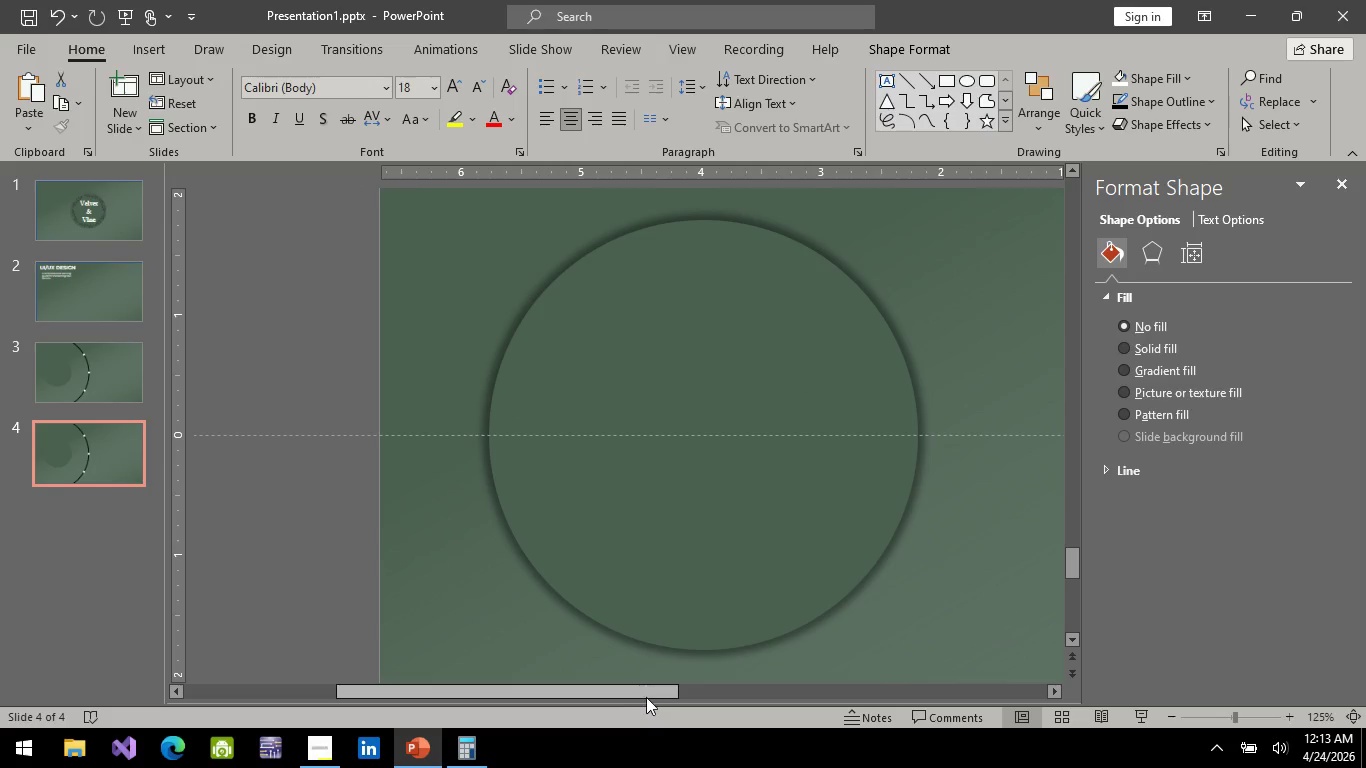 
left_click_drag(start_coordinate=[647, 694], to_coordinate=[972, 670])
 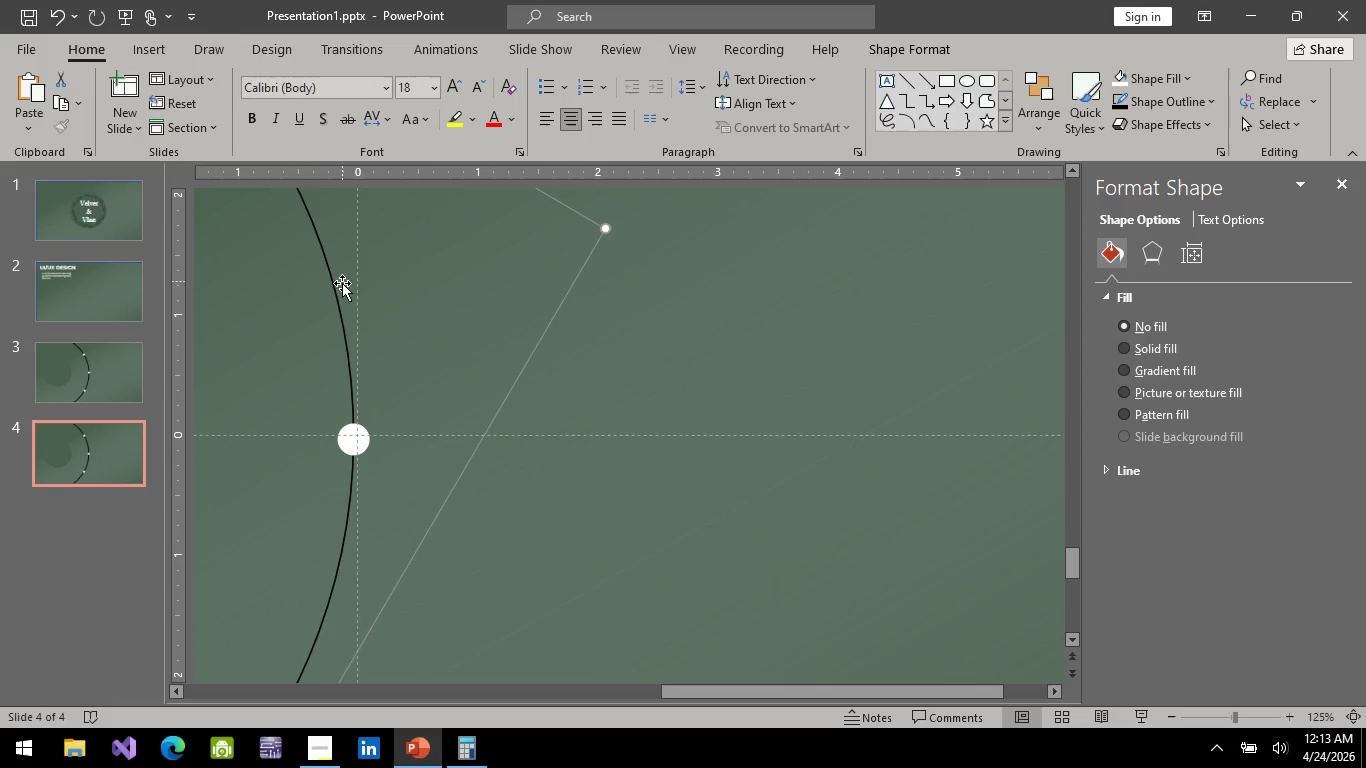 
hold_key(key=ControlLeft, duration=0.58)
 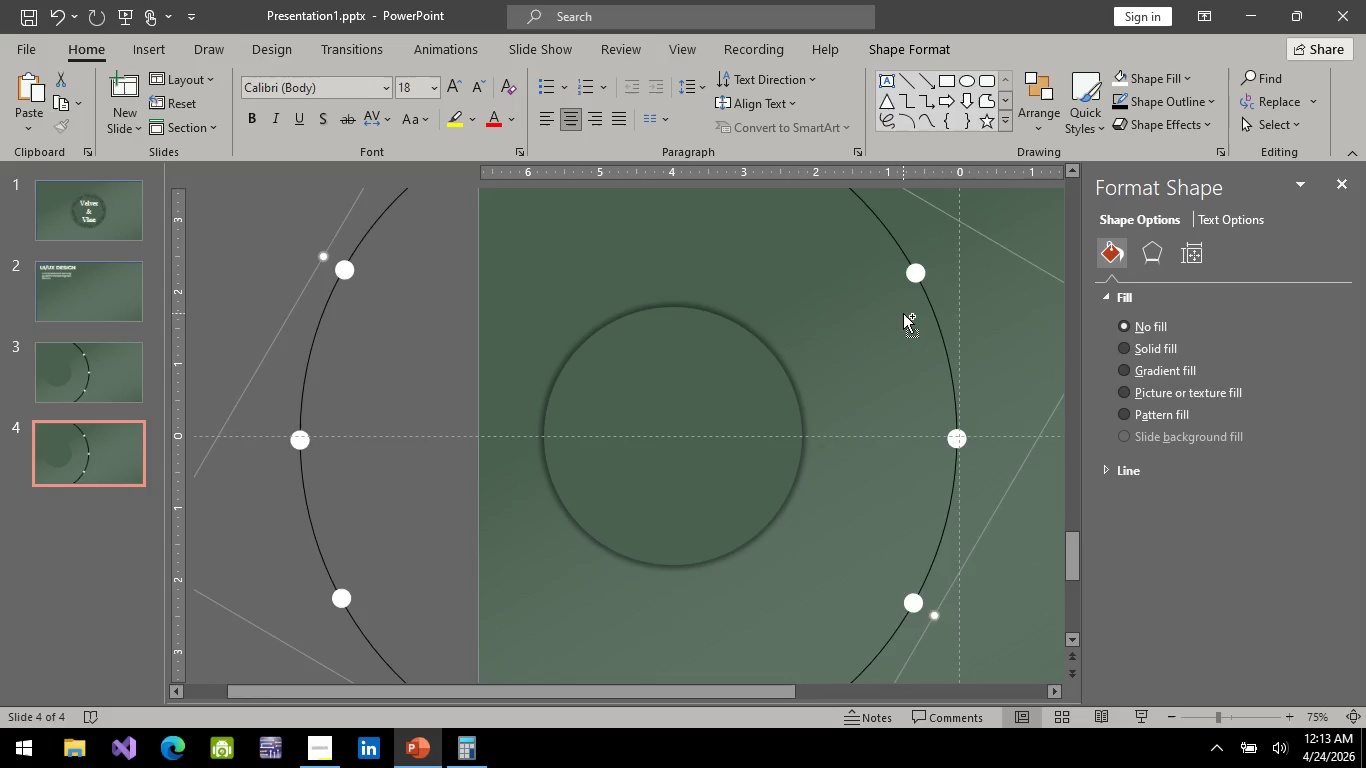 
hold_key(key=ControlLeft, duration=0.98)
 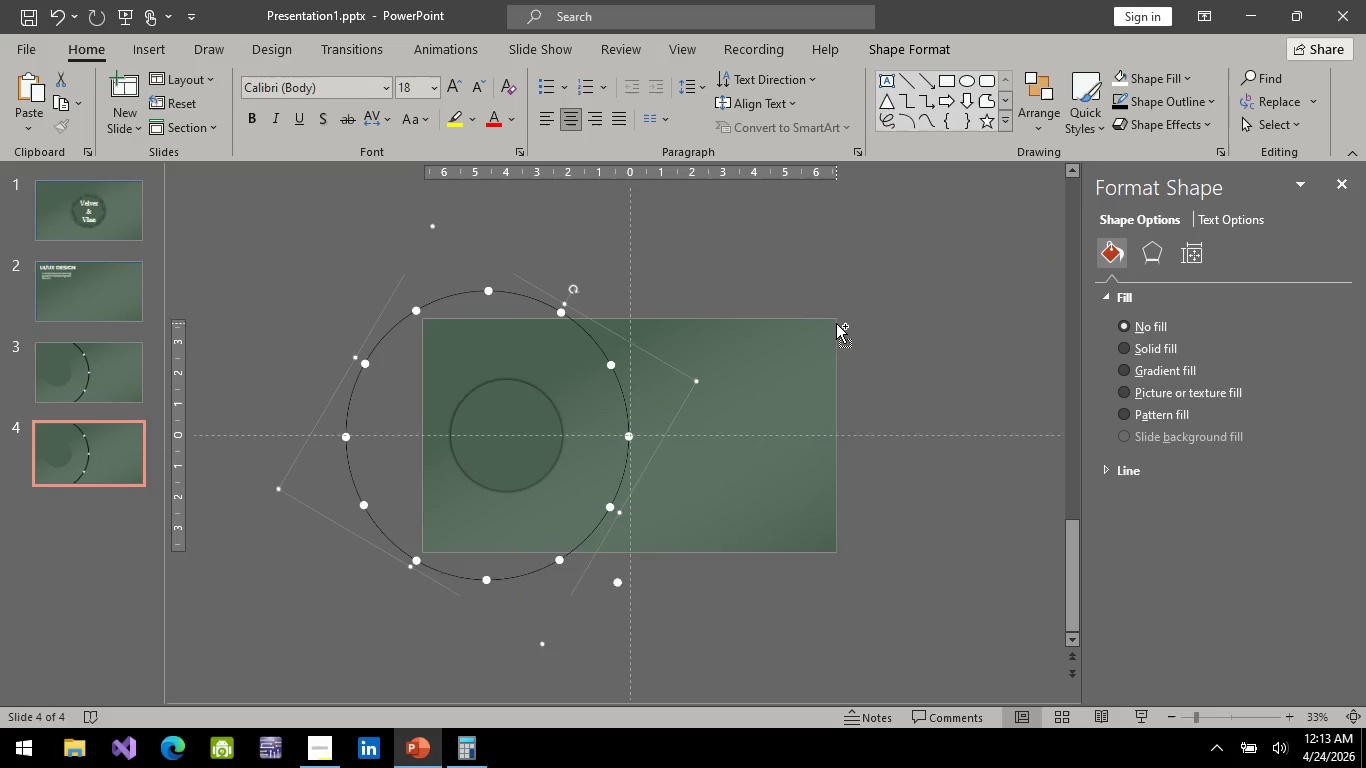 
scroll: coordinate [903, 313], scroll_direction: down, amount: 3.0
 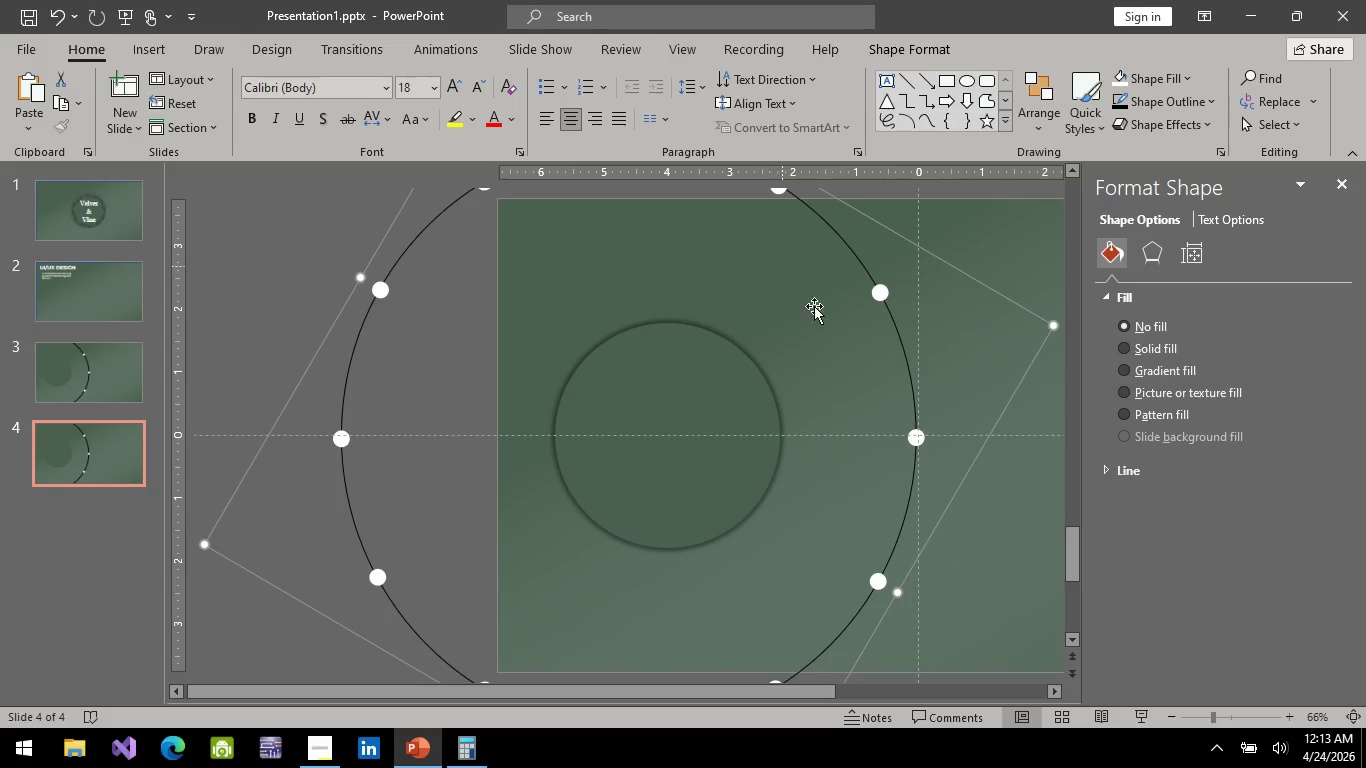 
hold_key(key=ControlLeft, duration=0.44)
 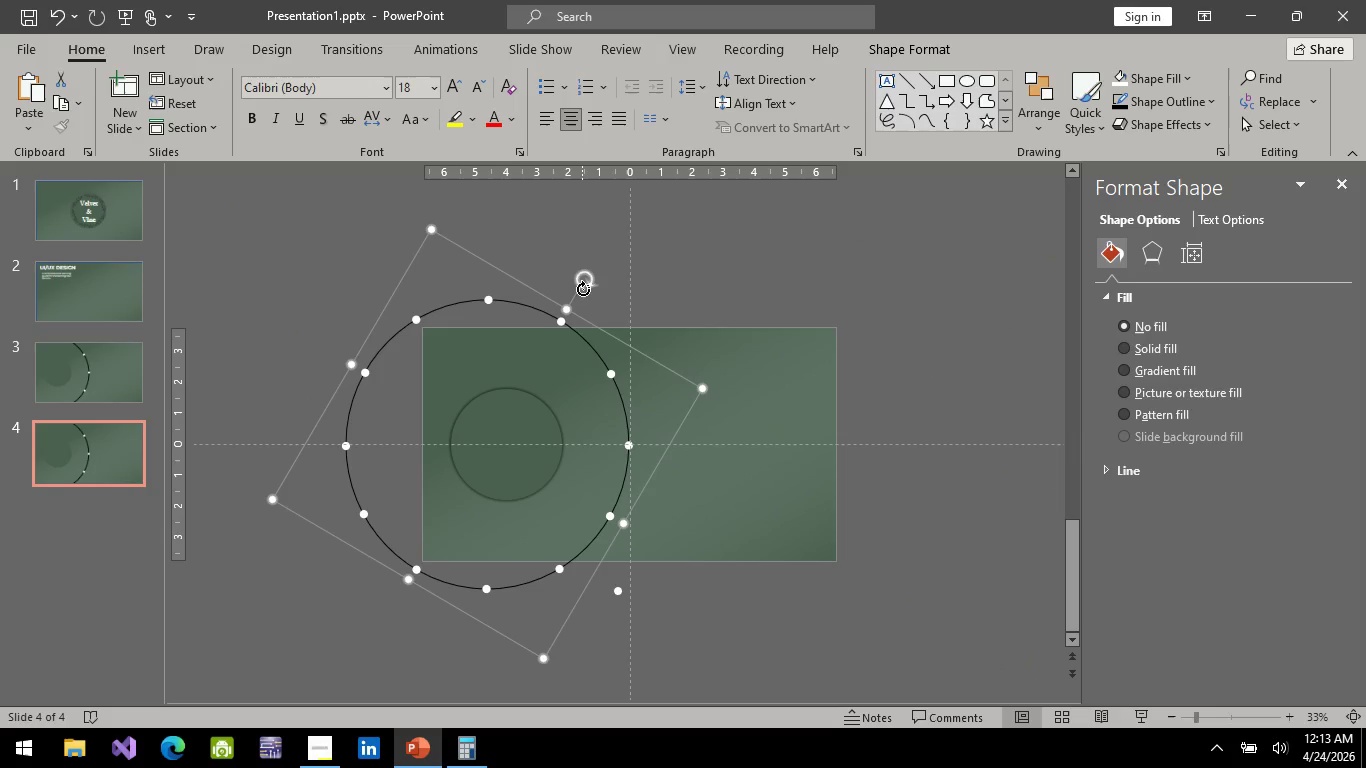 
hold_key(key=ControlLeft, duration=4.22)
 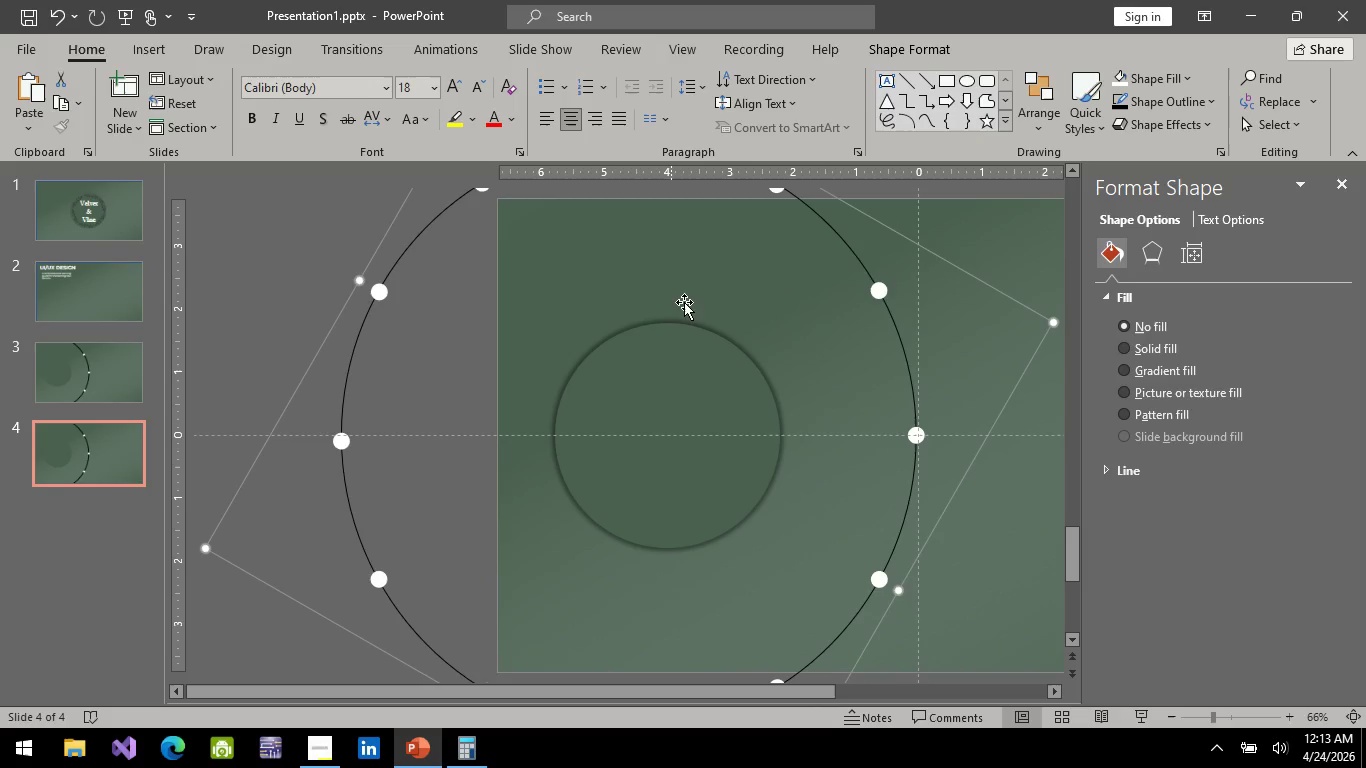 
scroll: coordinate [836, 323], scroll_direction: down, amount: 2.0
 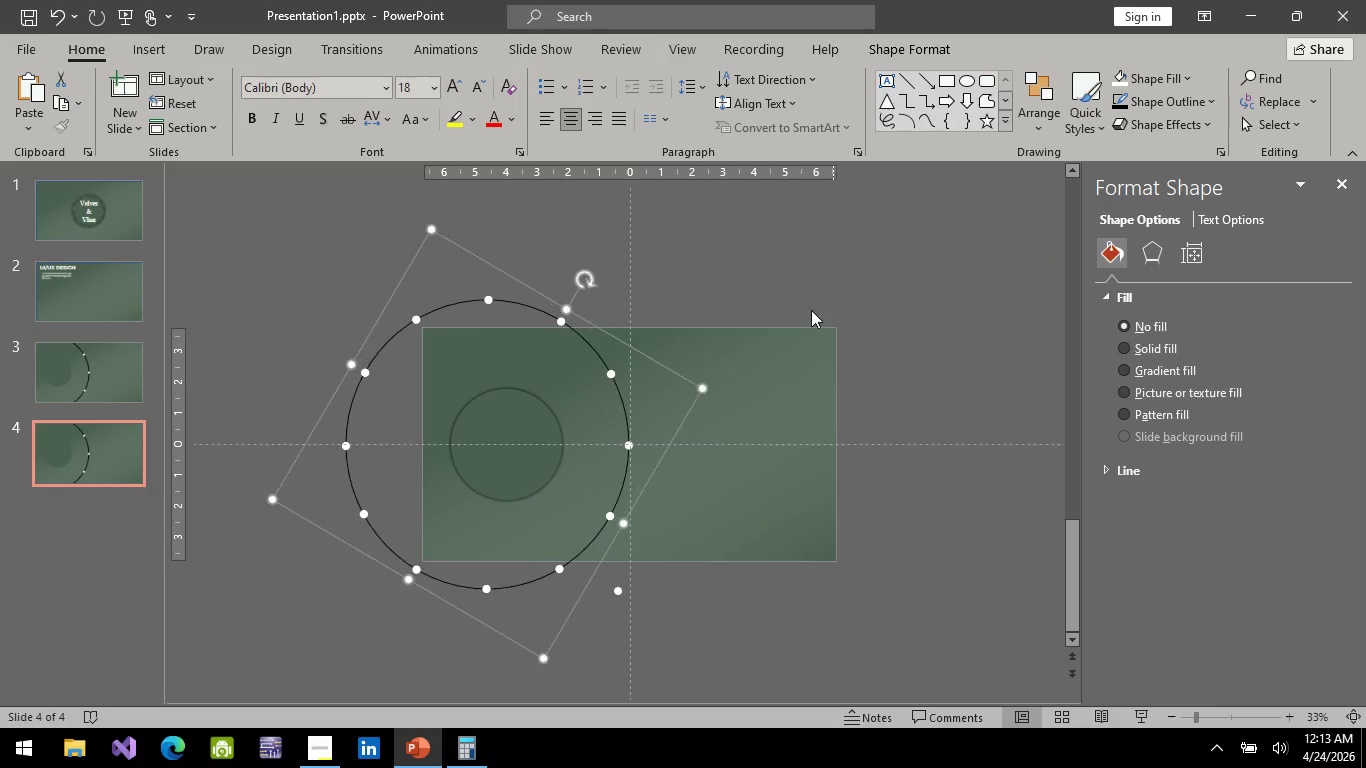 
left_click_drag(start_coordinate=[583, 276], to_coordinate=[584, 271])
 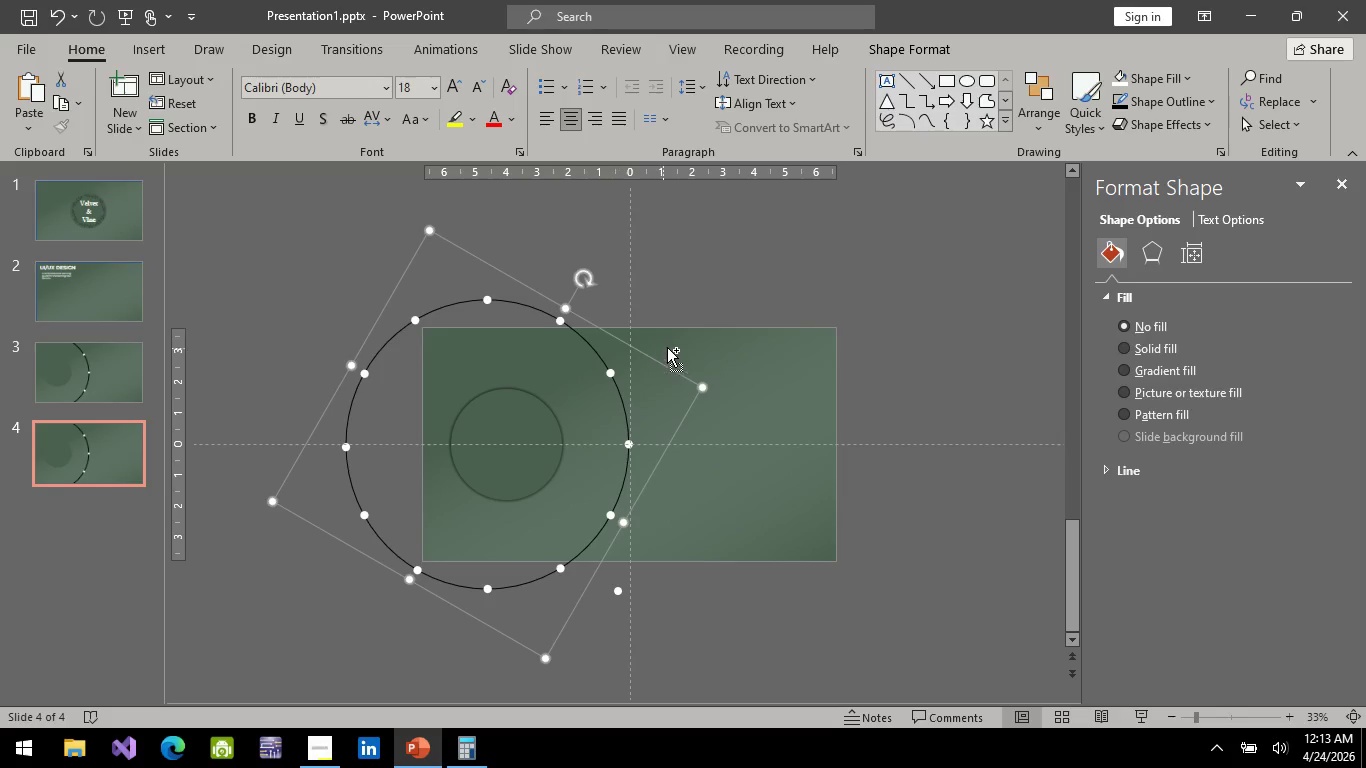 
hold_key(key=ControlLeft, duration=0.7)
 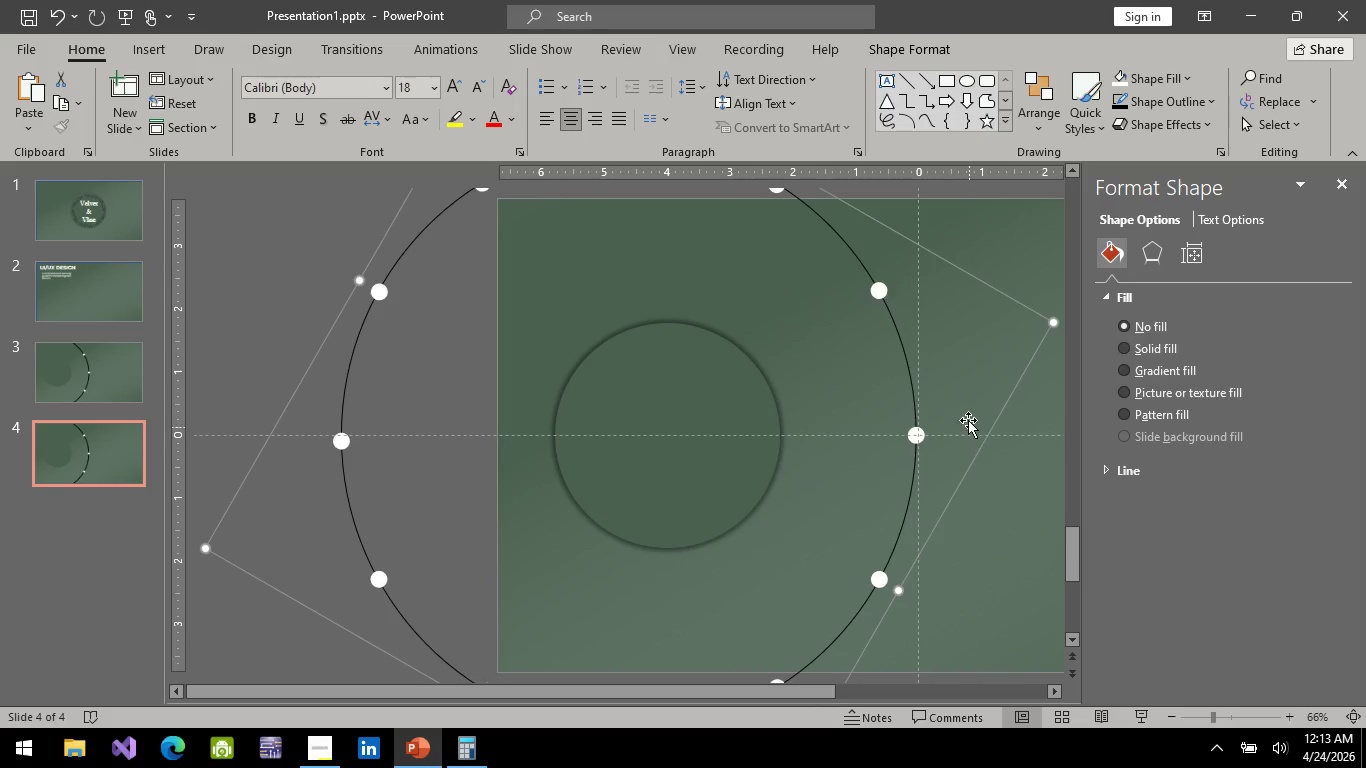 
hold_key(key=ControlLeft, duration=7.23)
 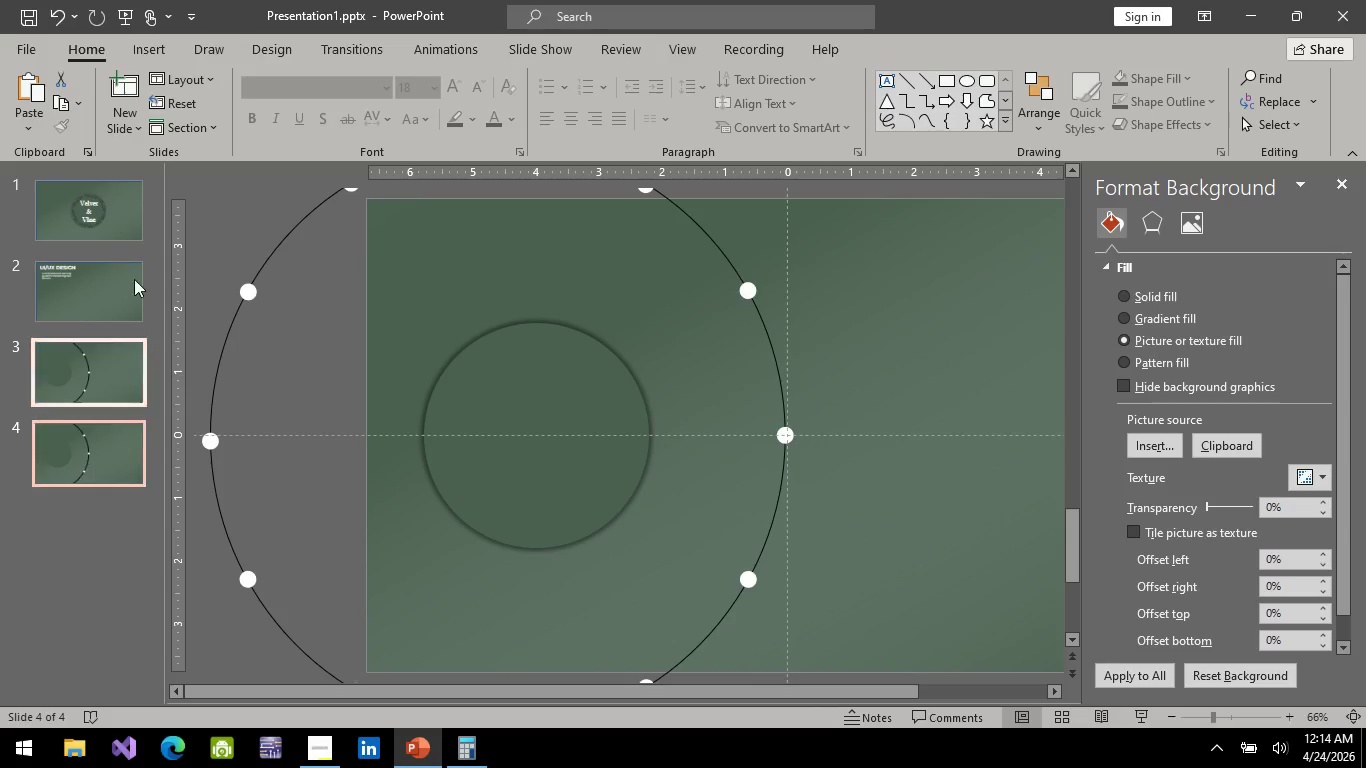 
scroll: coordinate [671, 302], scroll_direction: up, amount: 2.0
 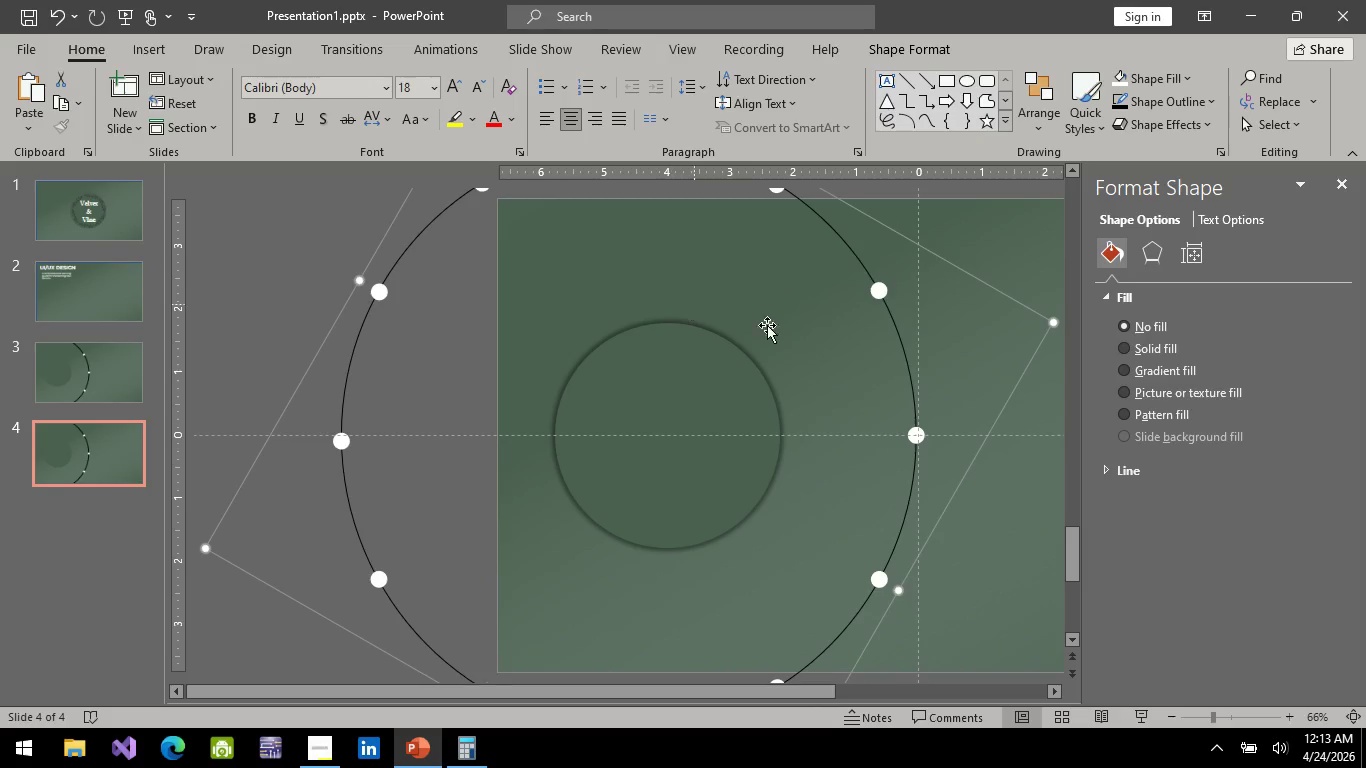 
left_click([134, 365])
 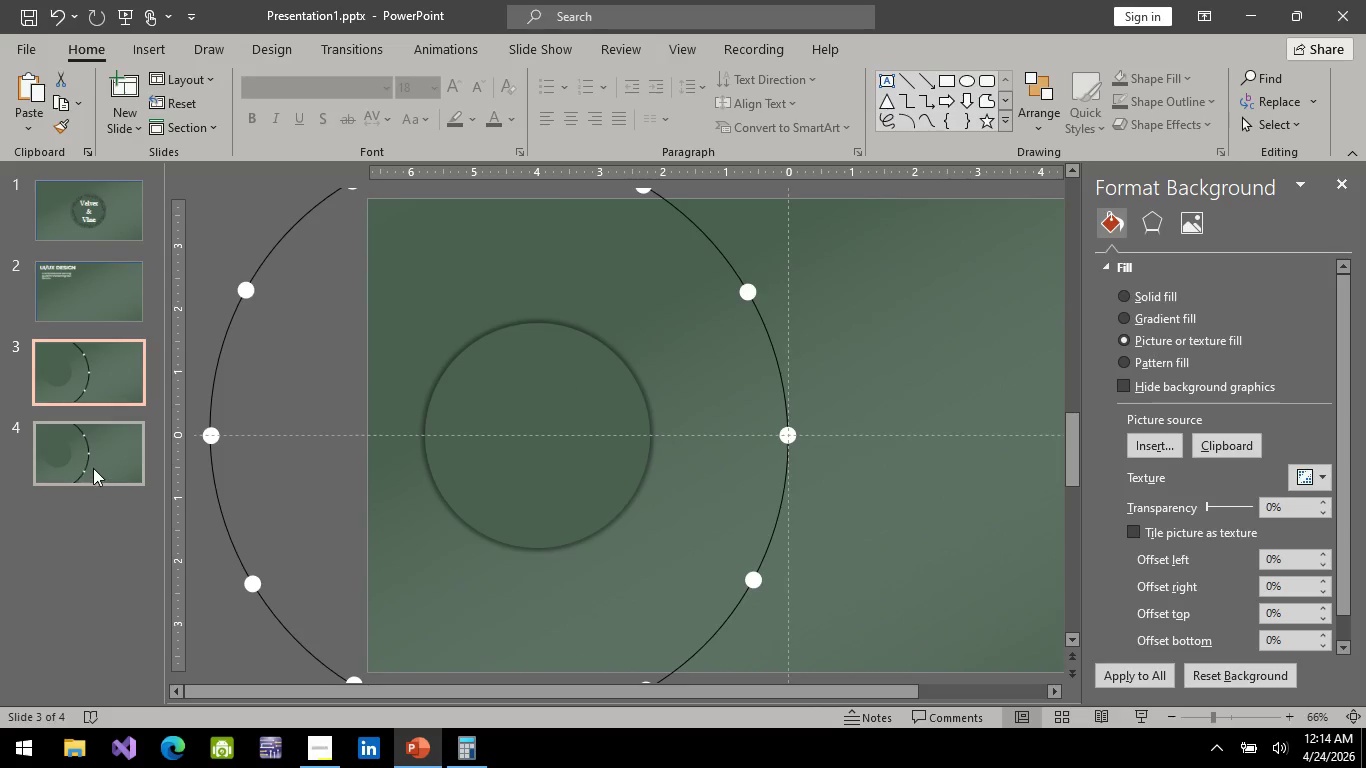 
hold_key(key=ControlLeft, duration=0.61)
left_click([93, 466])
 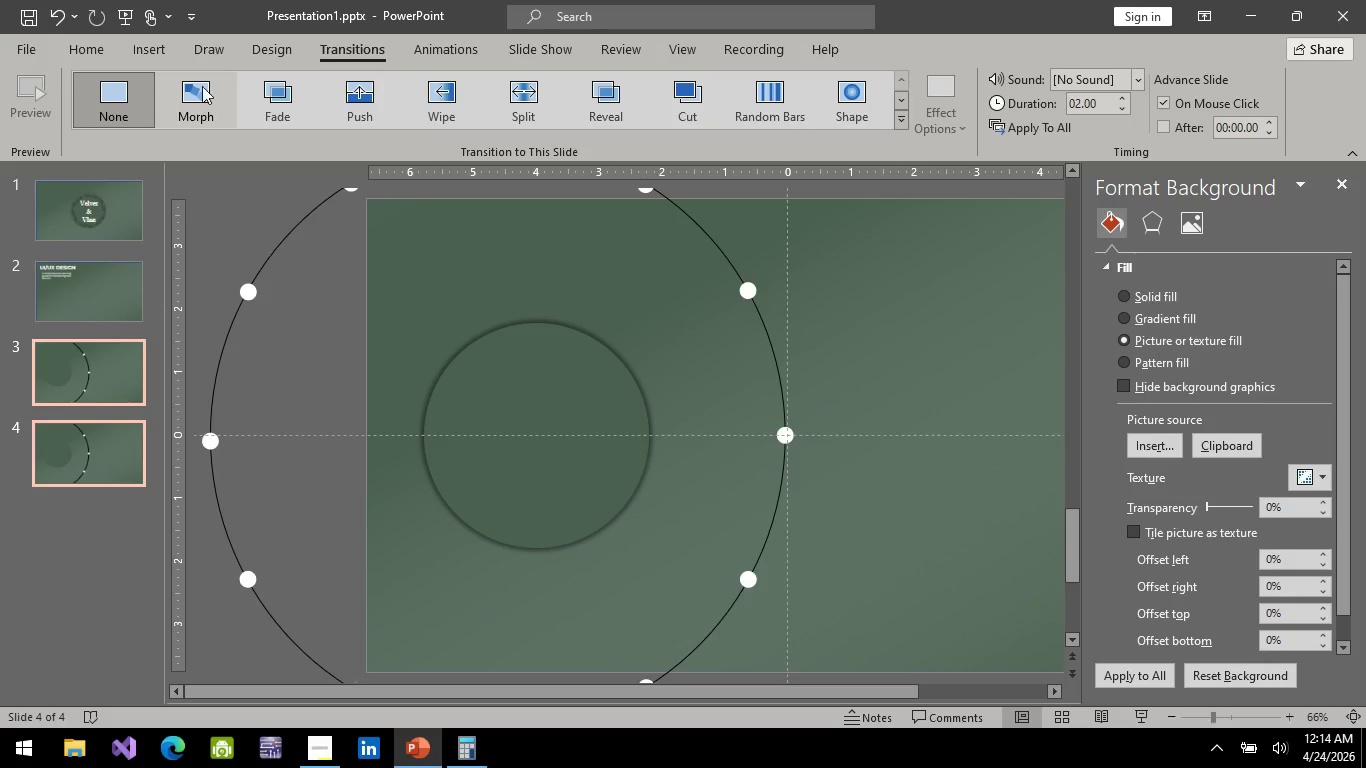 
left_click([203, 86])
 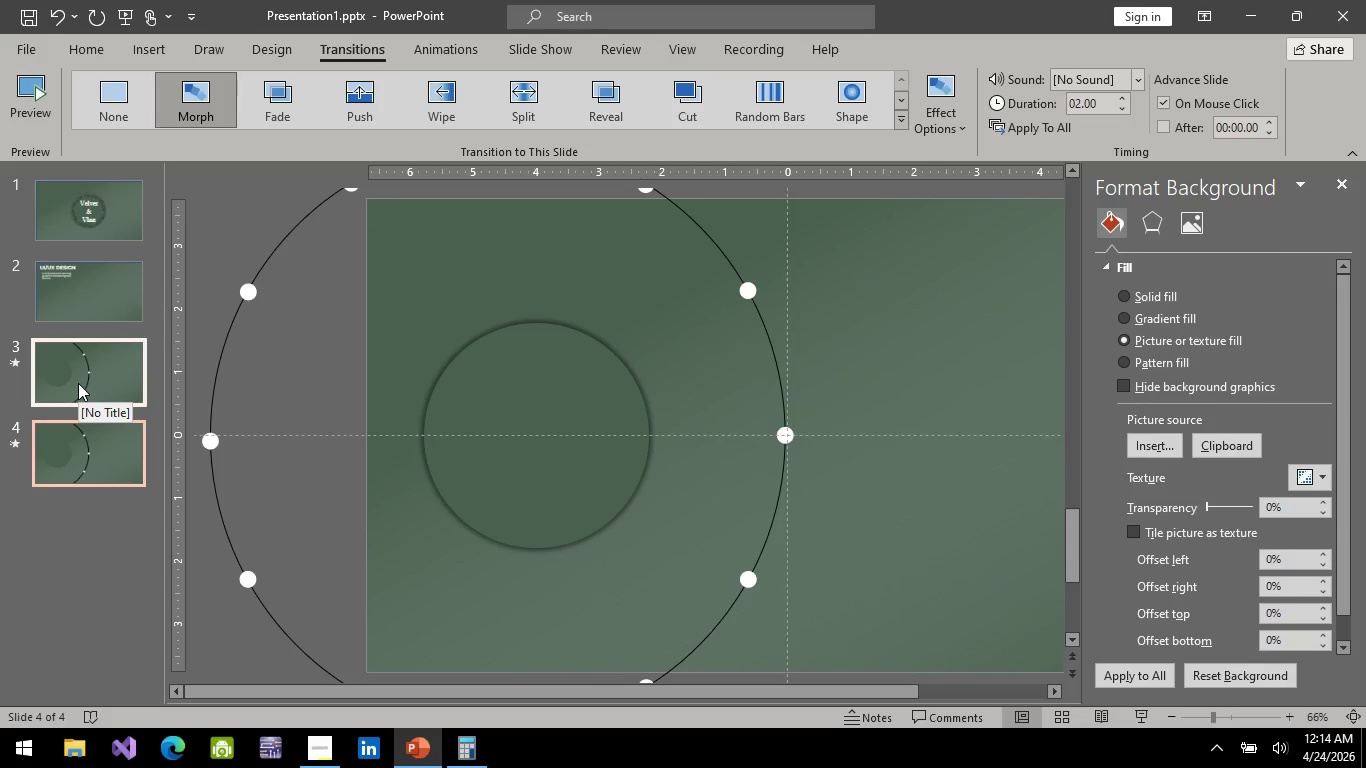 
left_click([78, 383])
 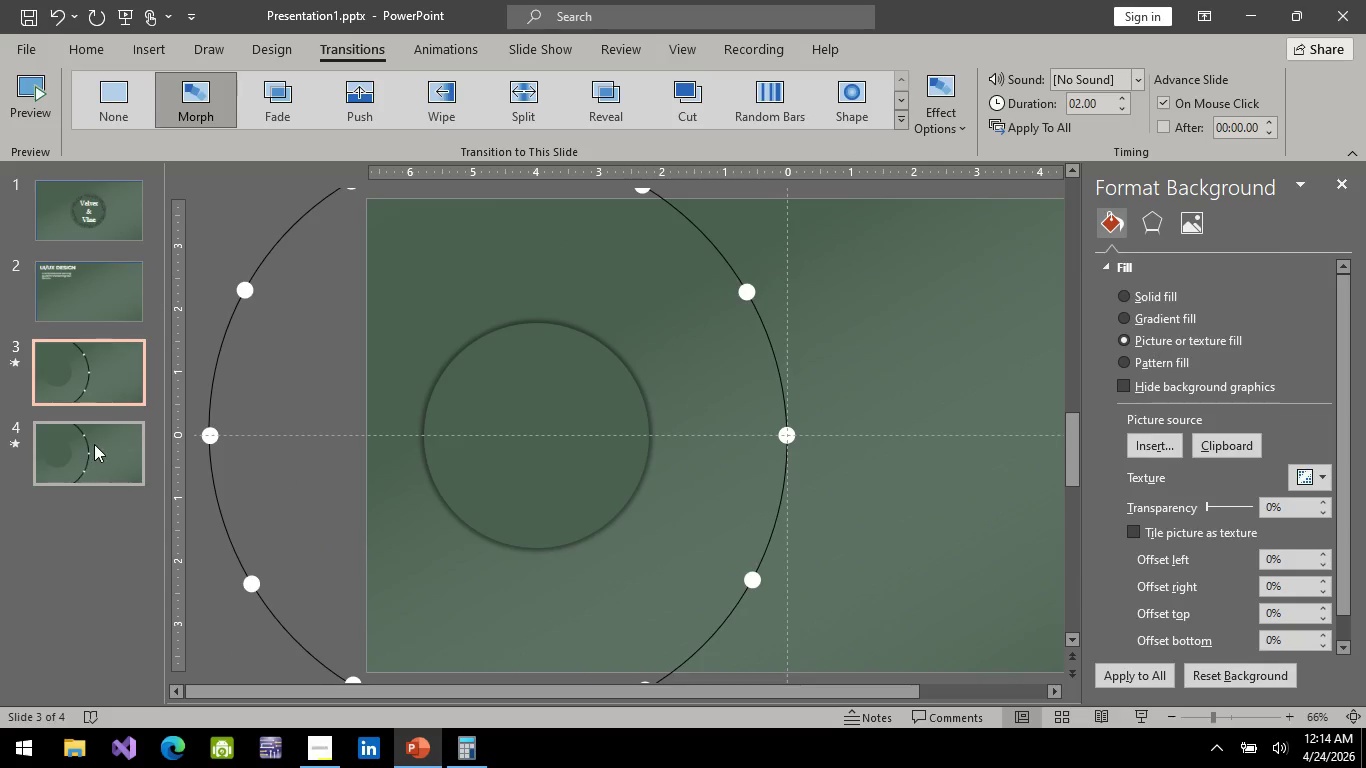 
left_click([94, 444])
 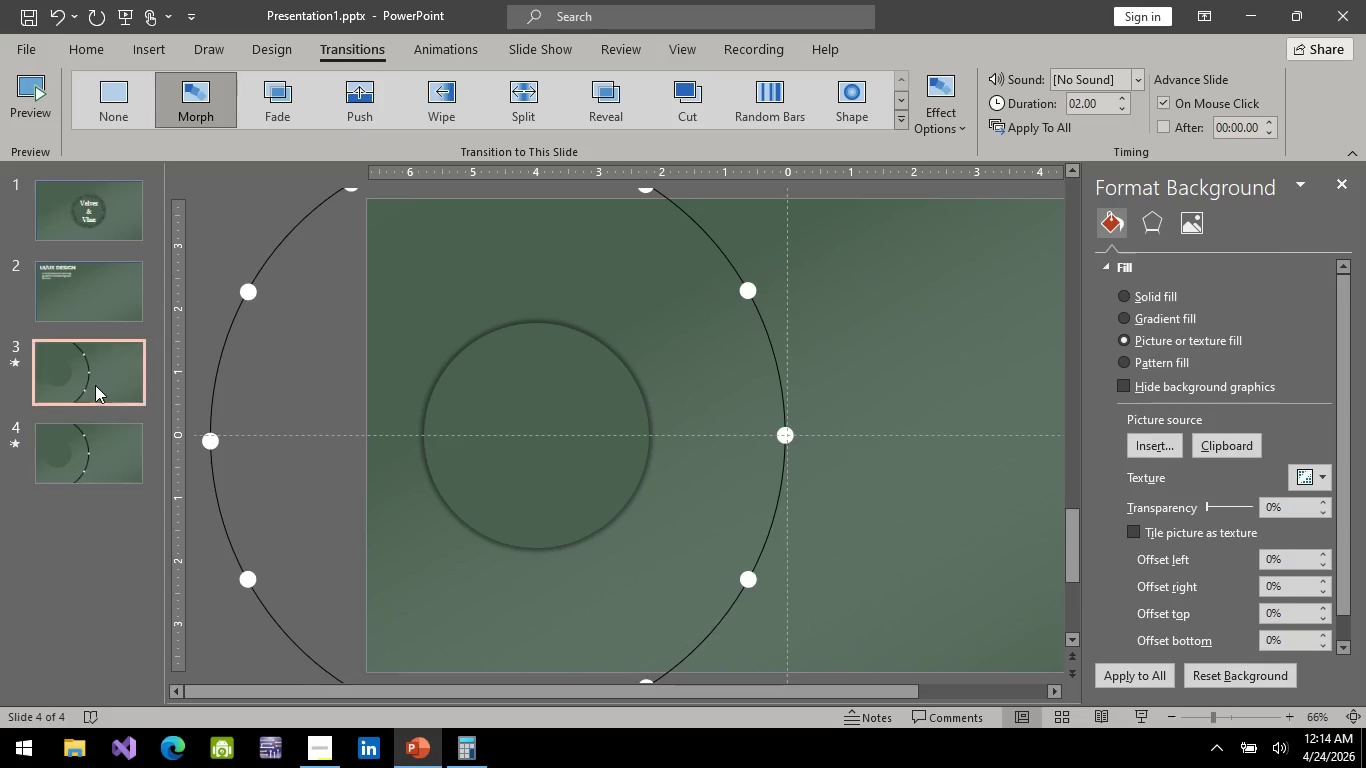 
left_click([95, 385])
 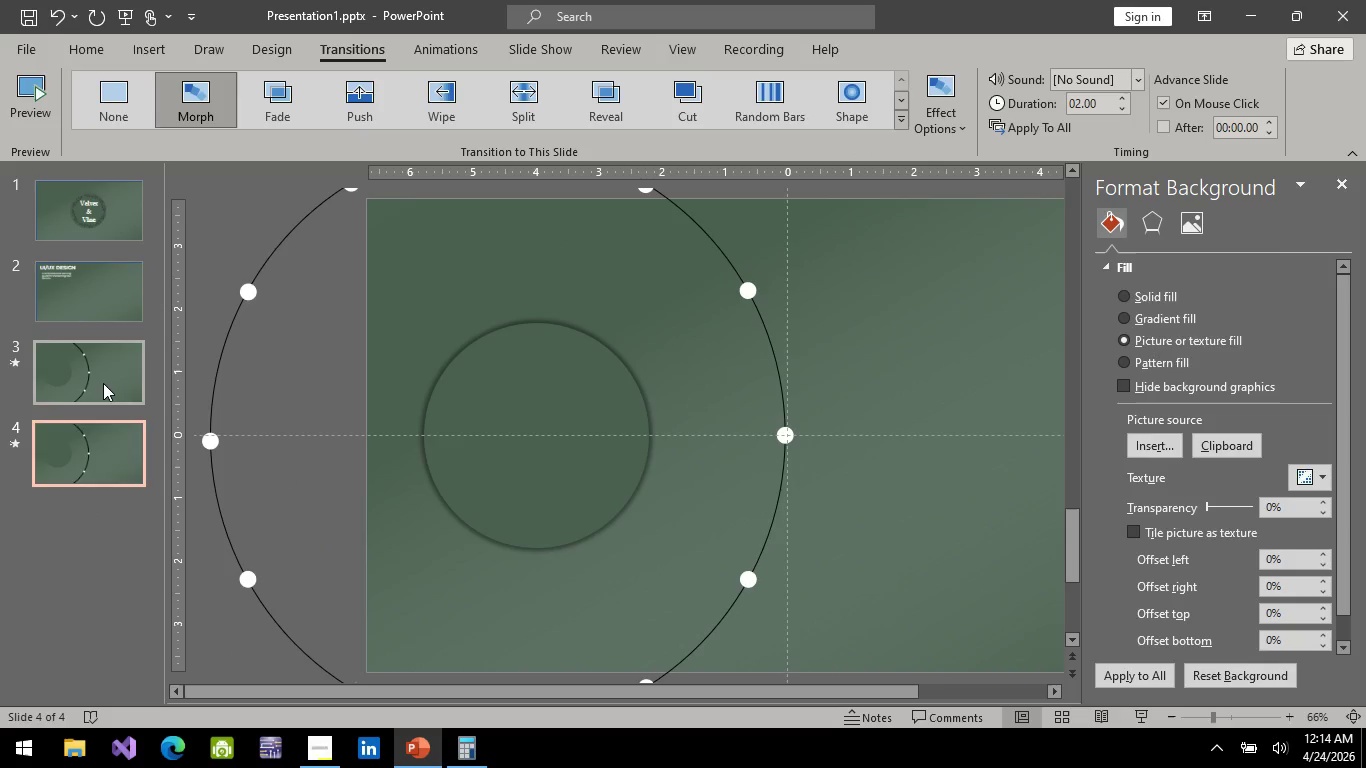 
double_click([103, 383])
 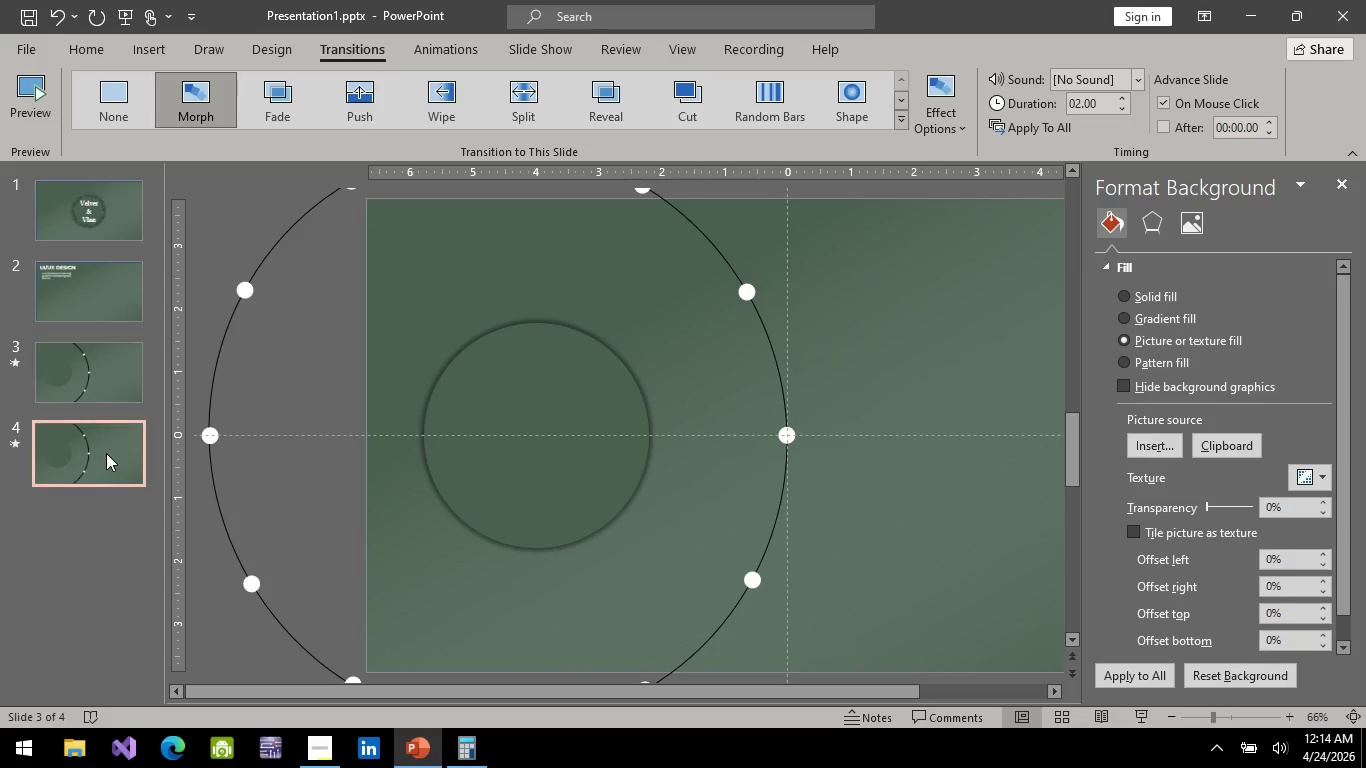 
triple_click([106, 453])
 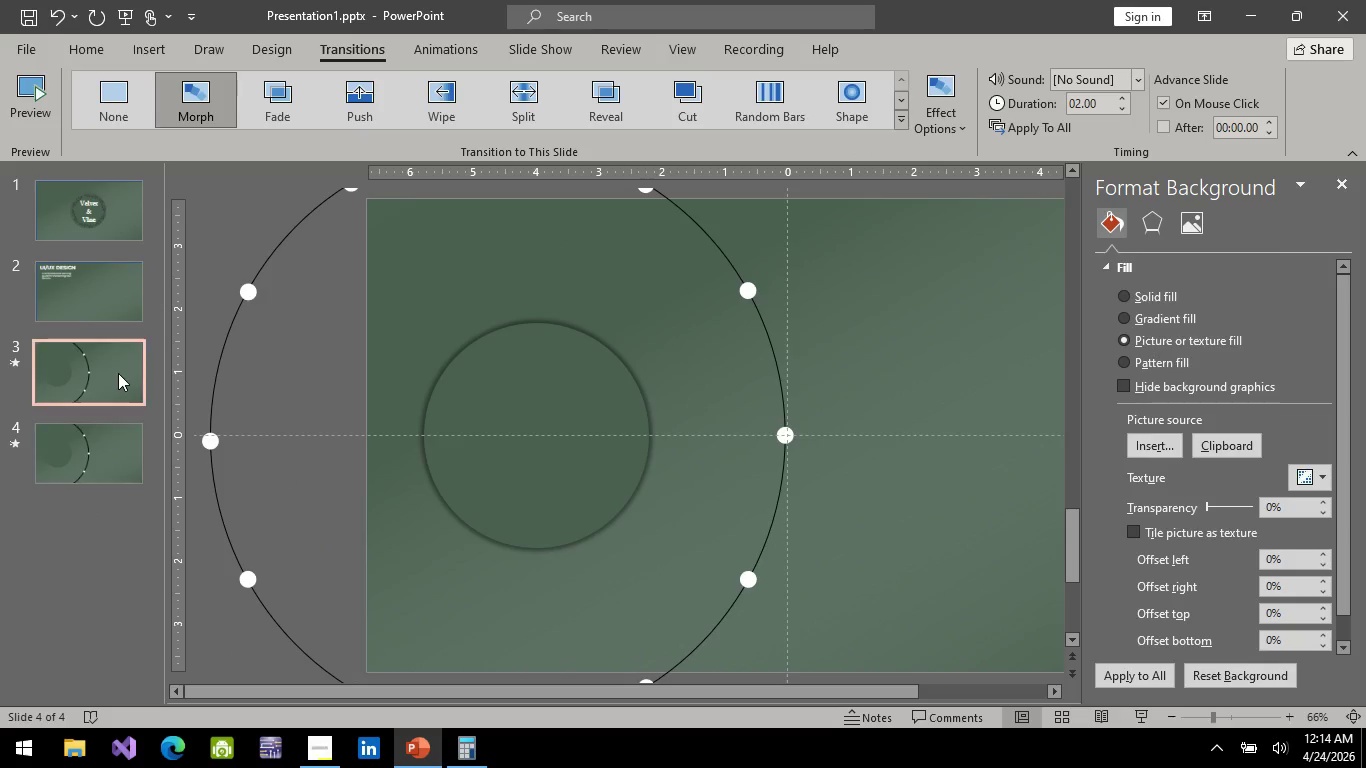 
left_click([118, 373])
 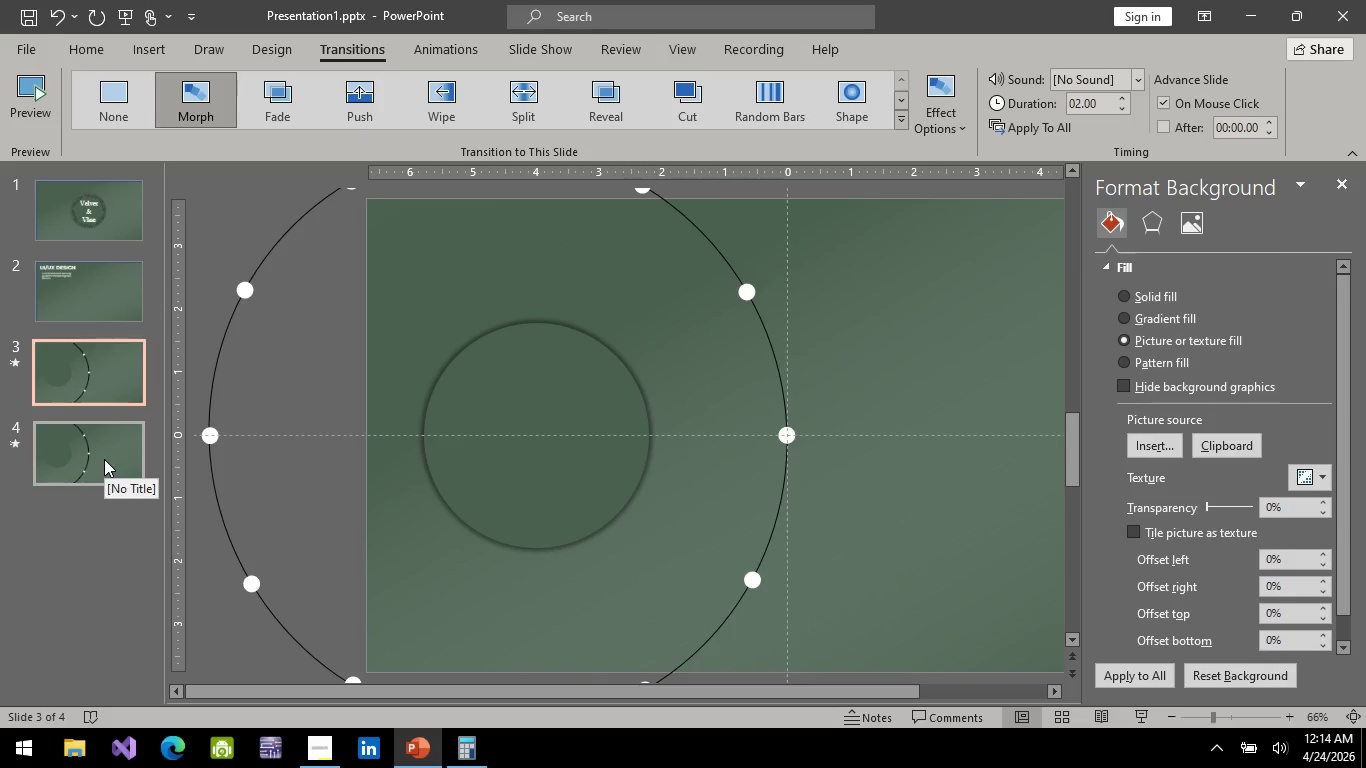 
left_click([104, 459])
 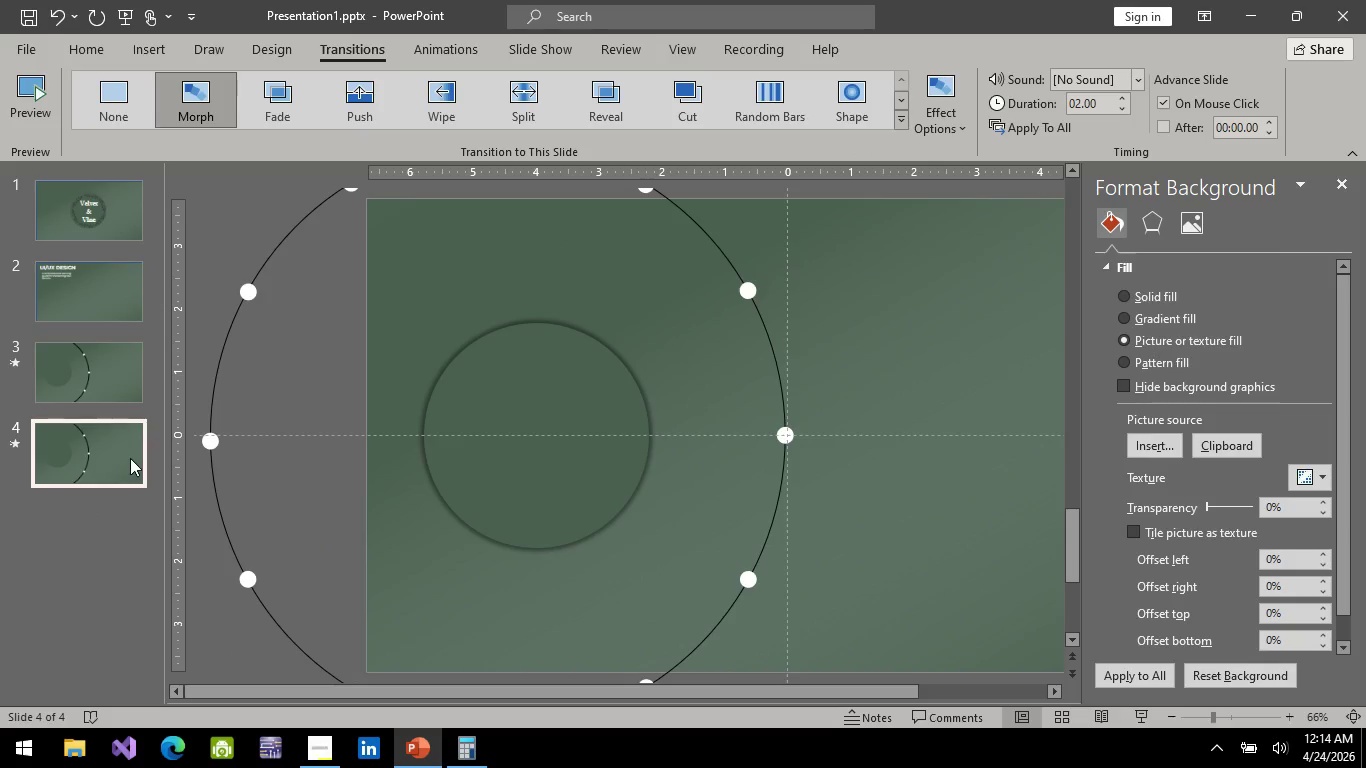 
hold_key(key=ControlLeft, duration=0.75)
scroll: coordinate [742, 469], scroll_direction: down, amount: 2.0
 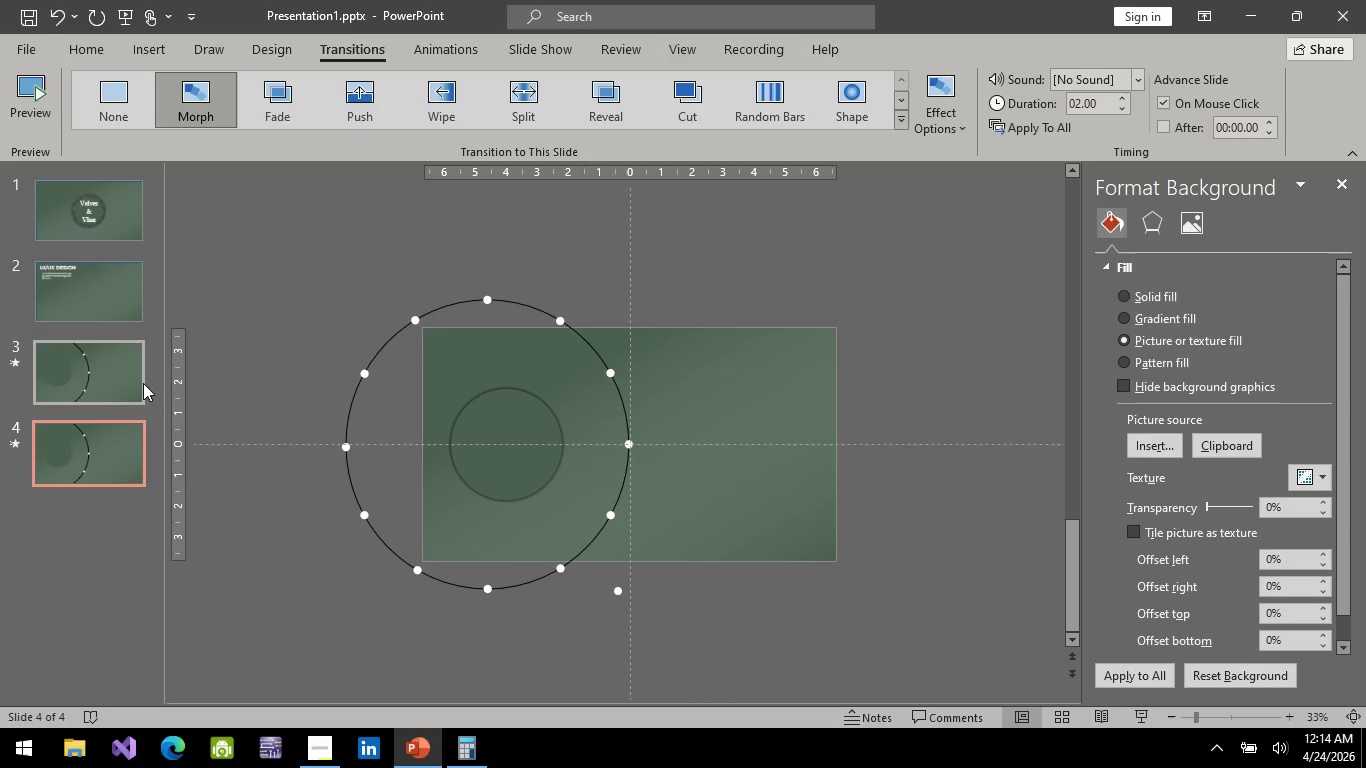 
left_click([108, 379])
 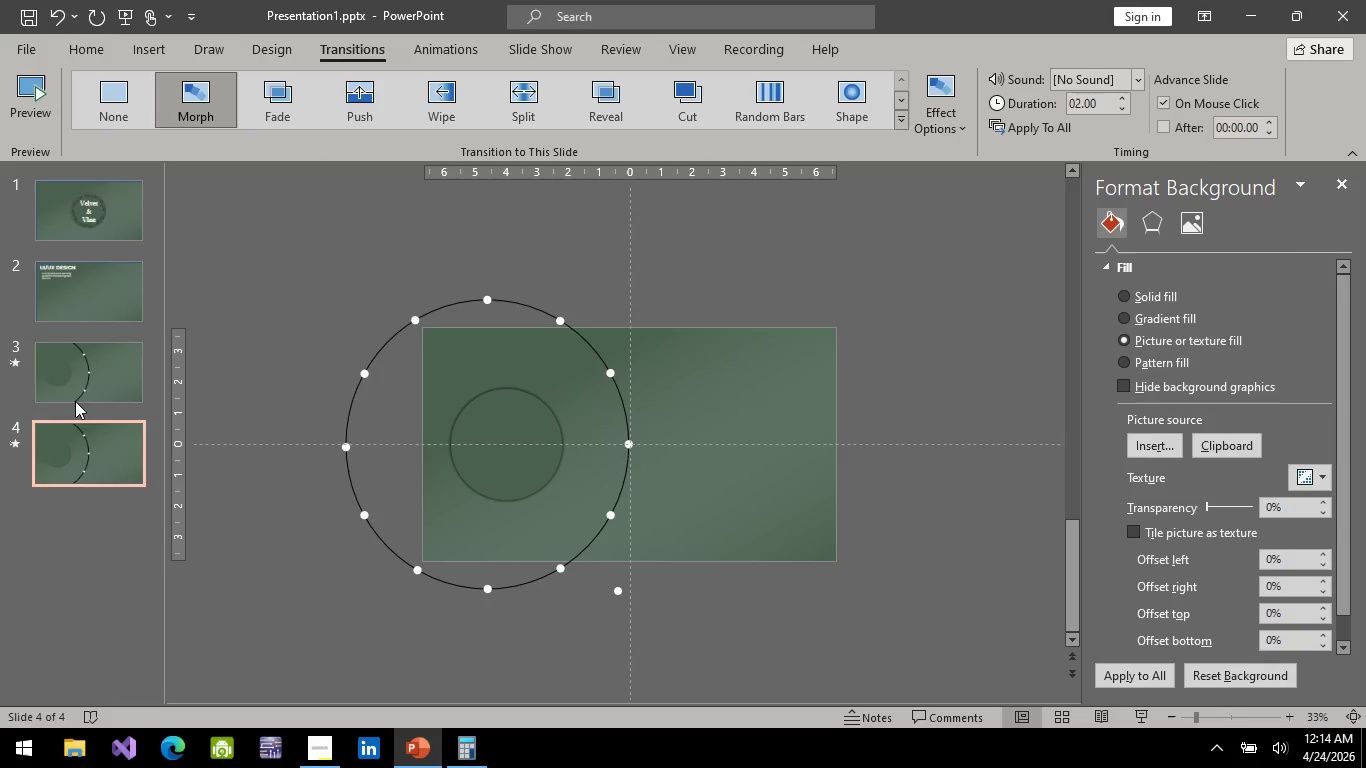 
triple_click([75, 398])
 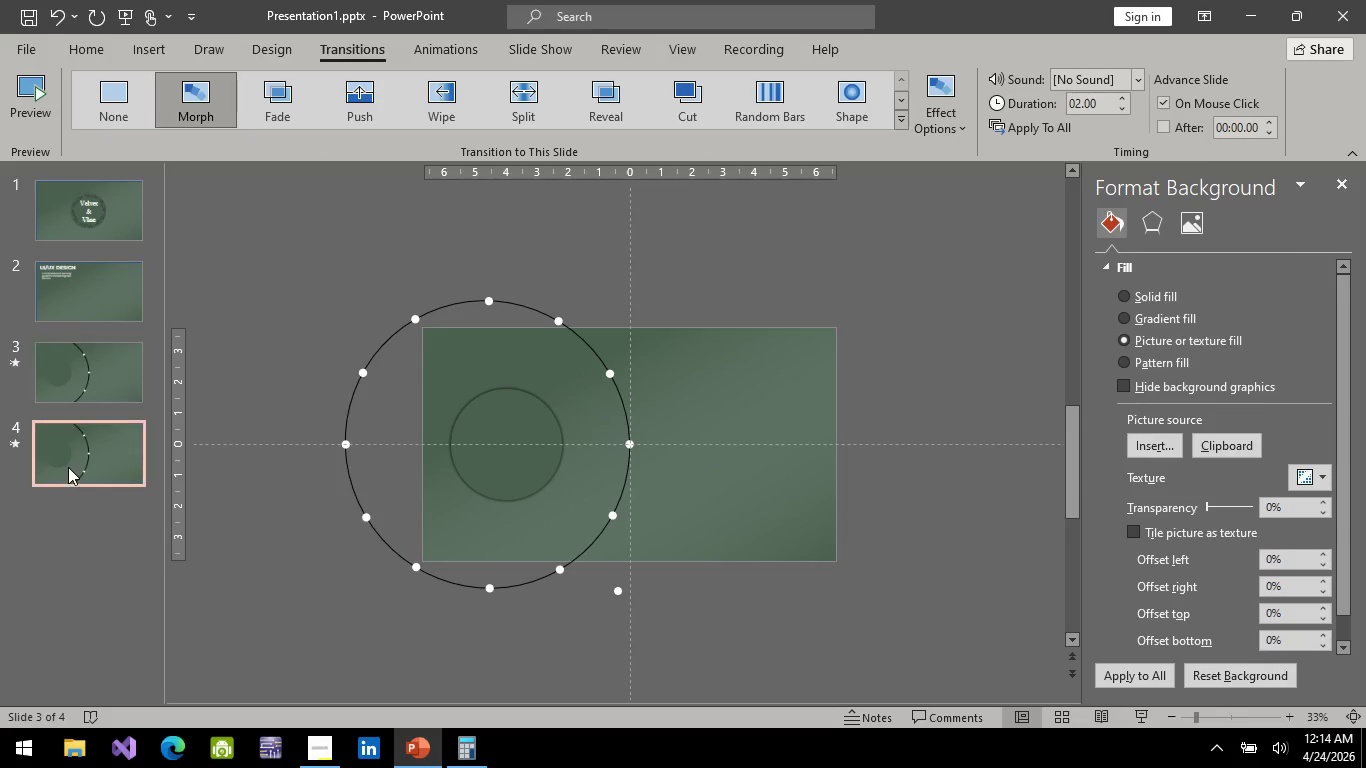 
triple_click([68, 467])
 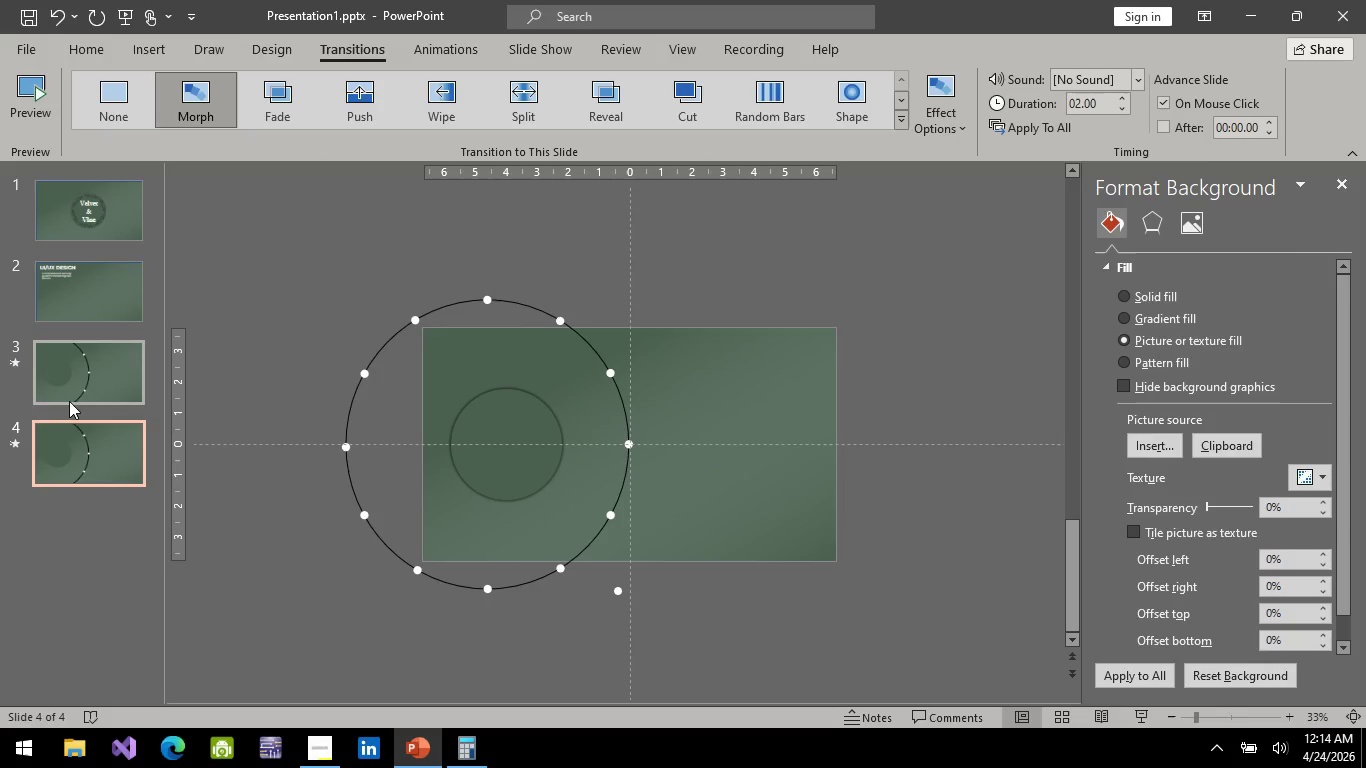 
left_click([80, 381])
 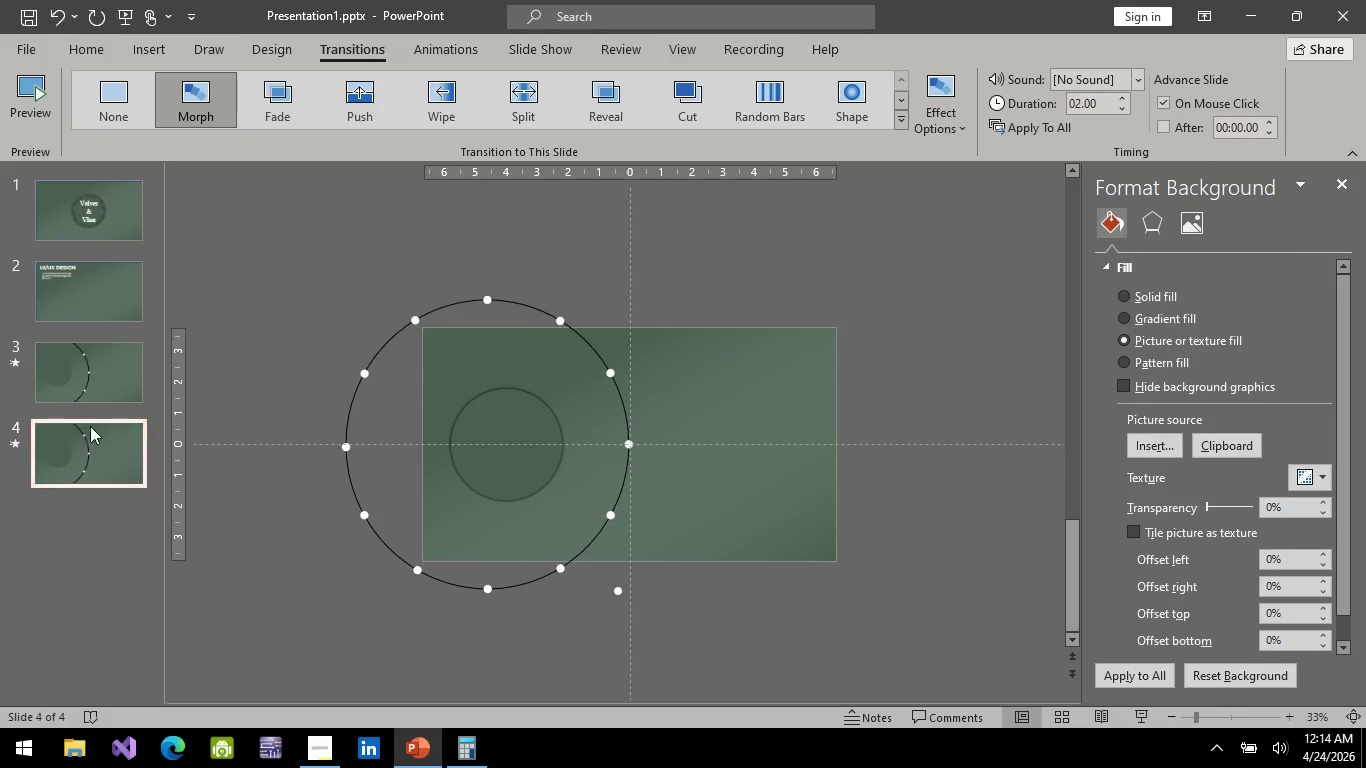 
key(Delete)
 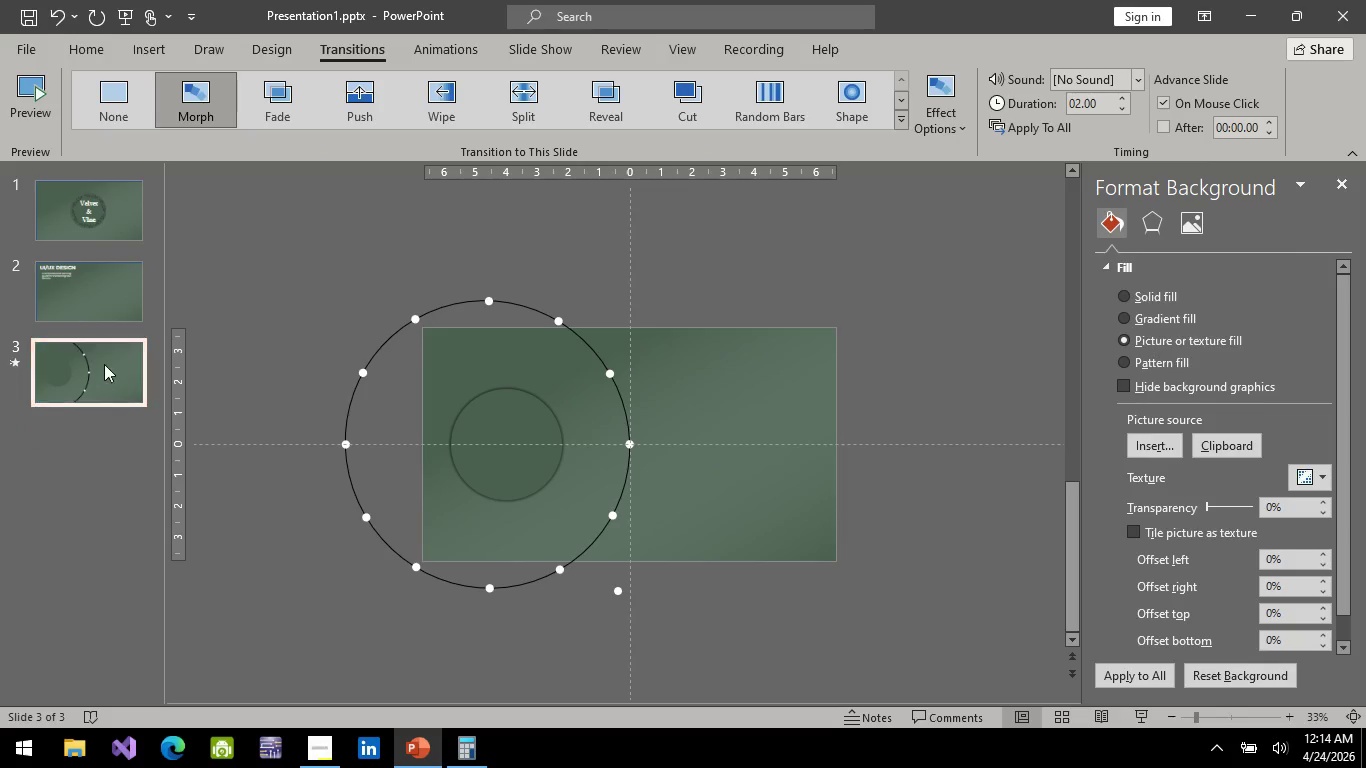 
left_click([104, 364])
 